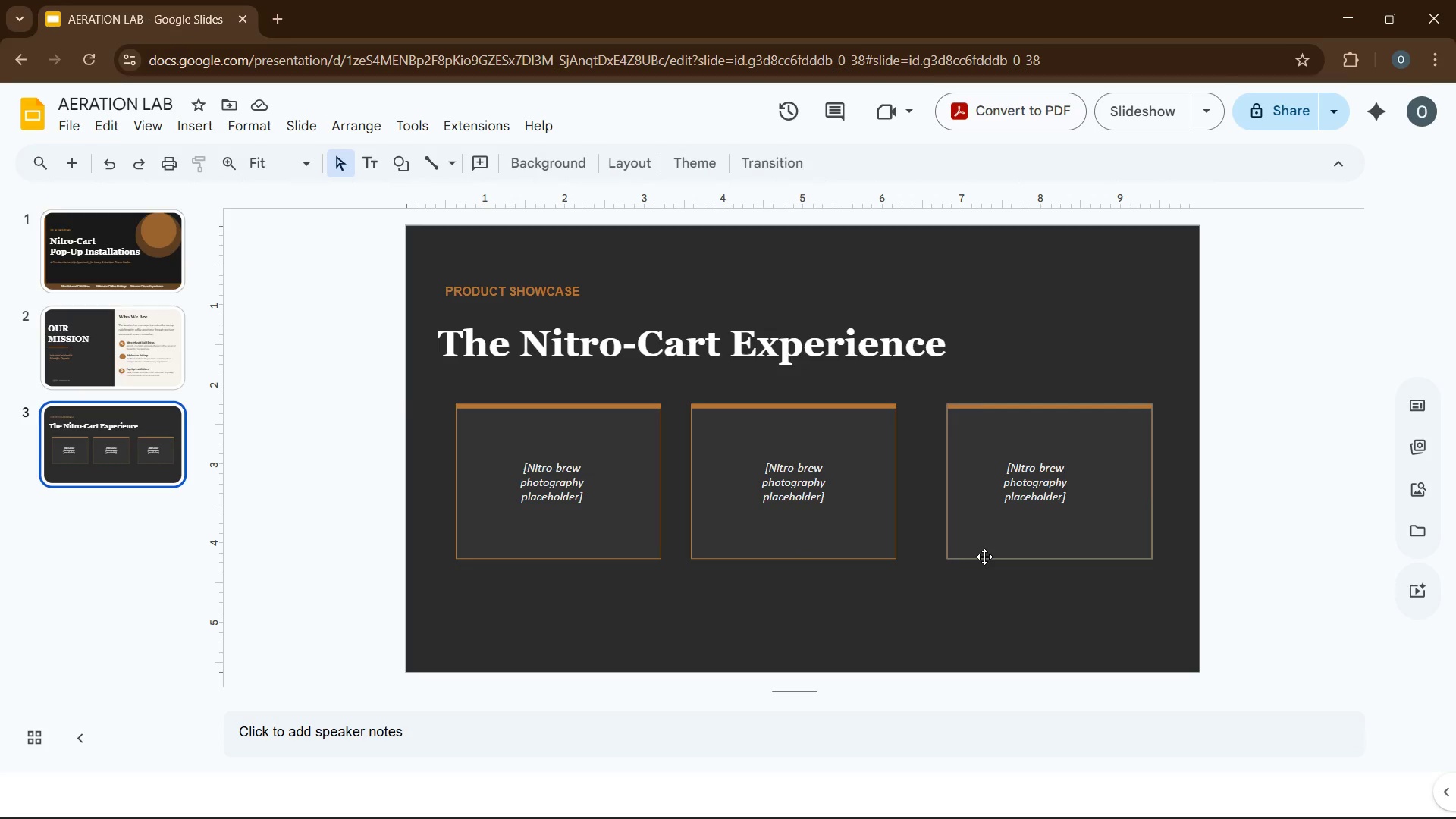 
left_click_drag(start_coordinate=[967, 555], to_coordinate=[956, 555])
 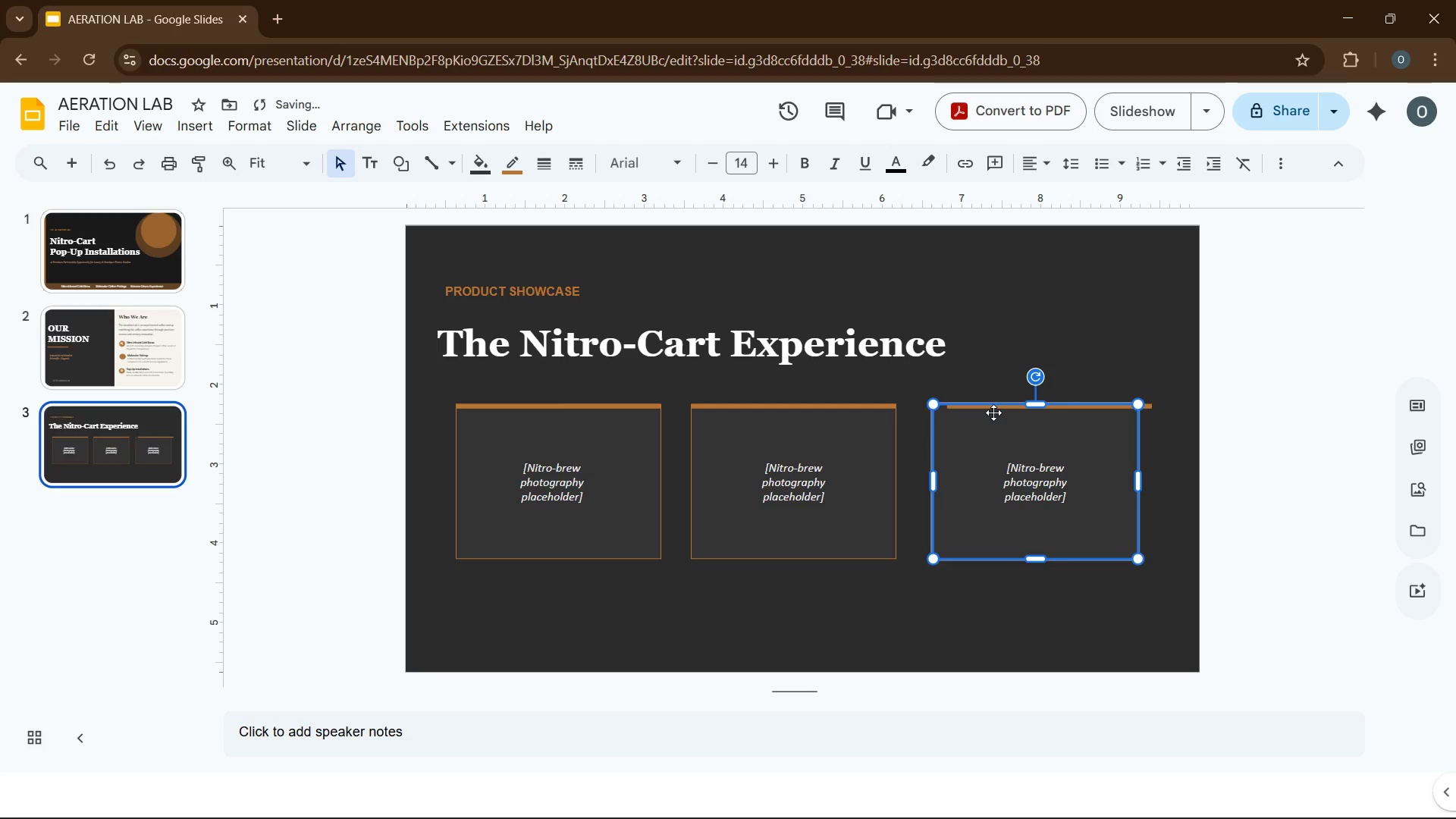 
left_click([988, 405])
 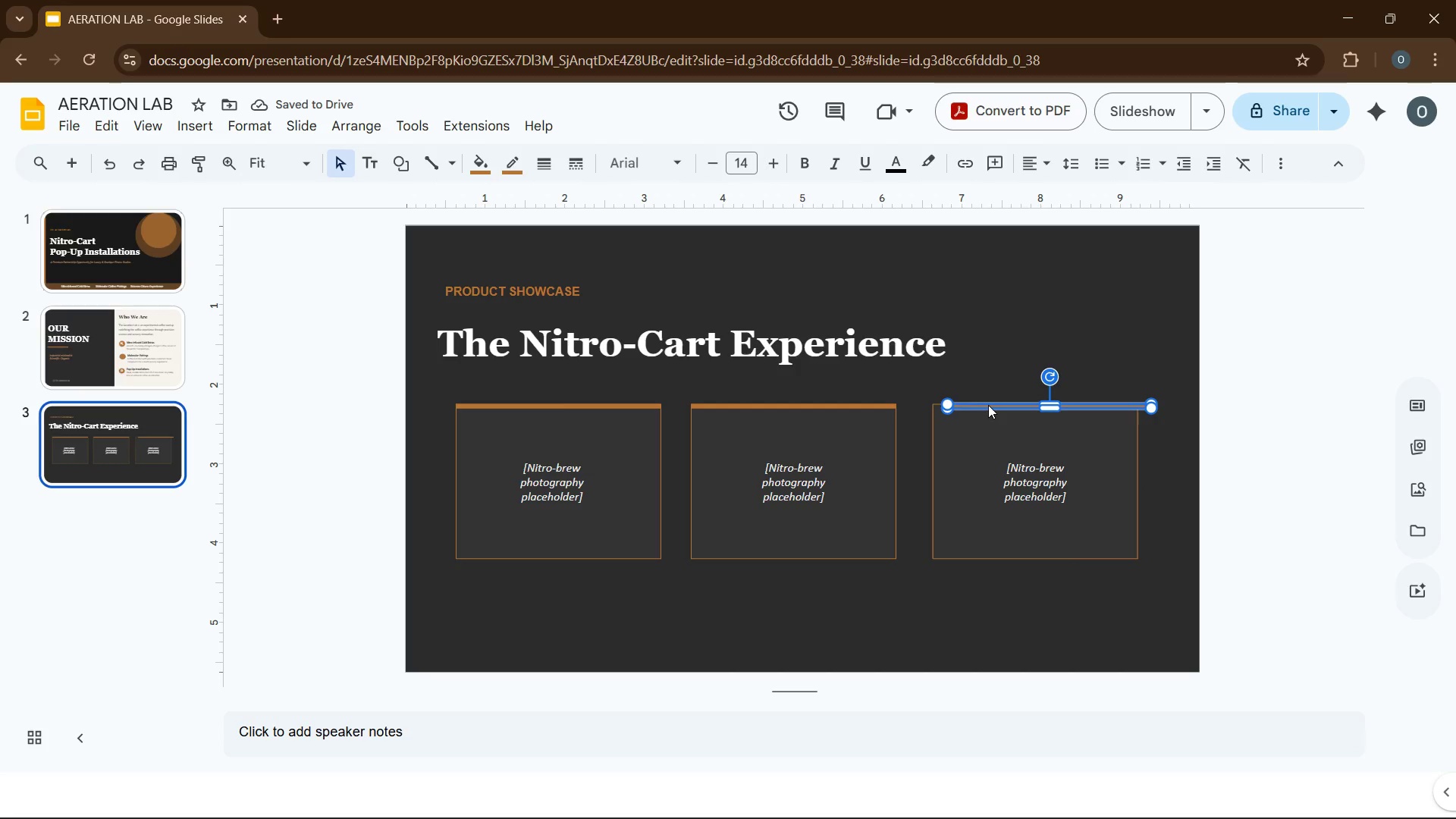 
key(ArrowLeft)
 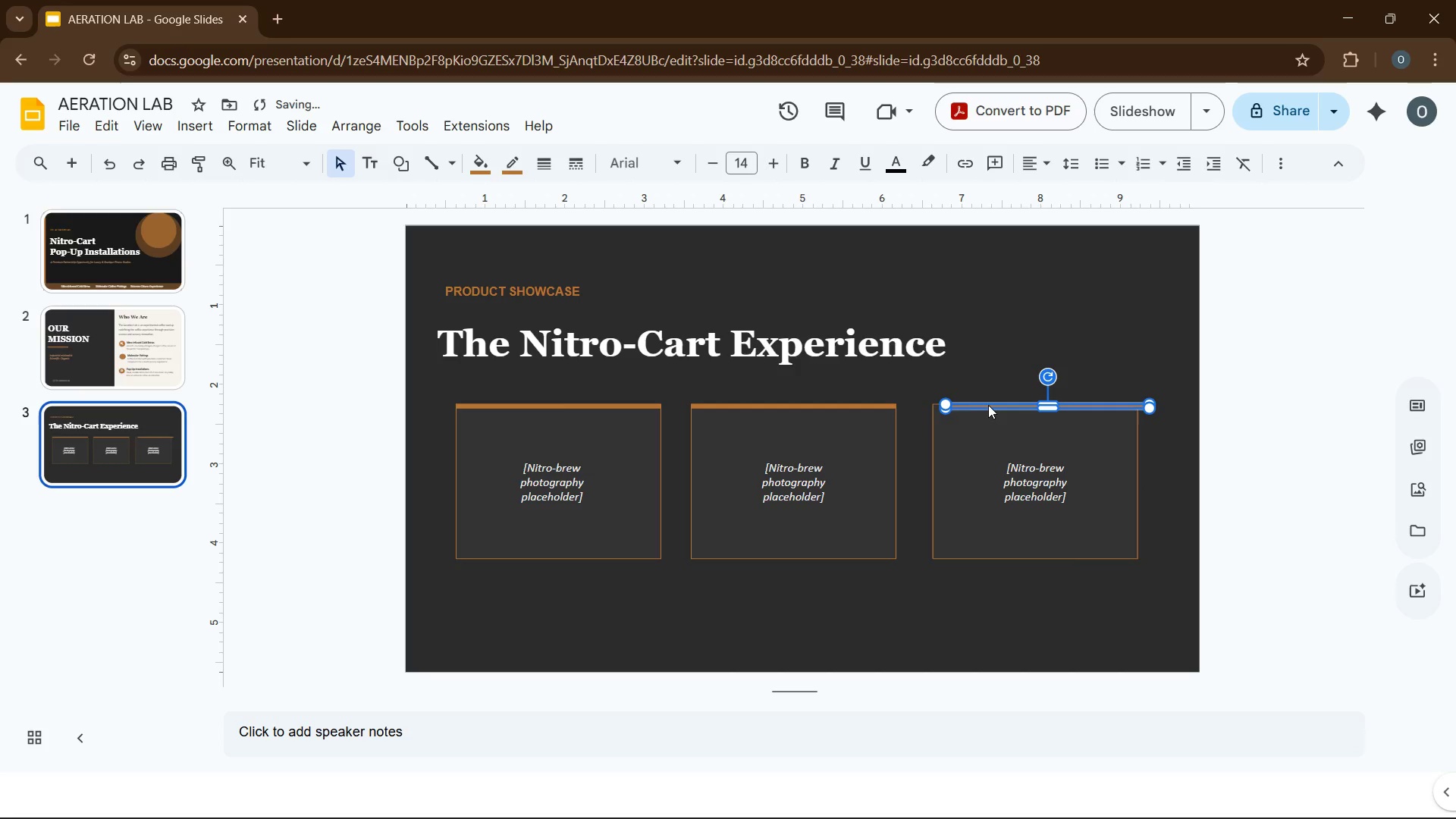 
key(ArrowLeft)
 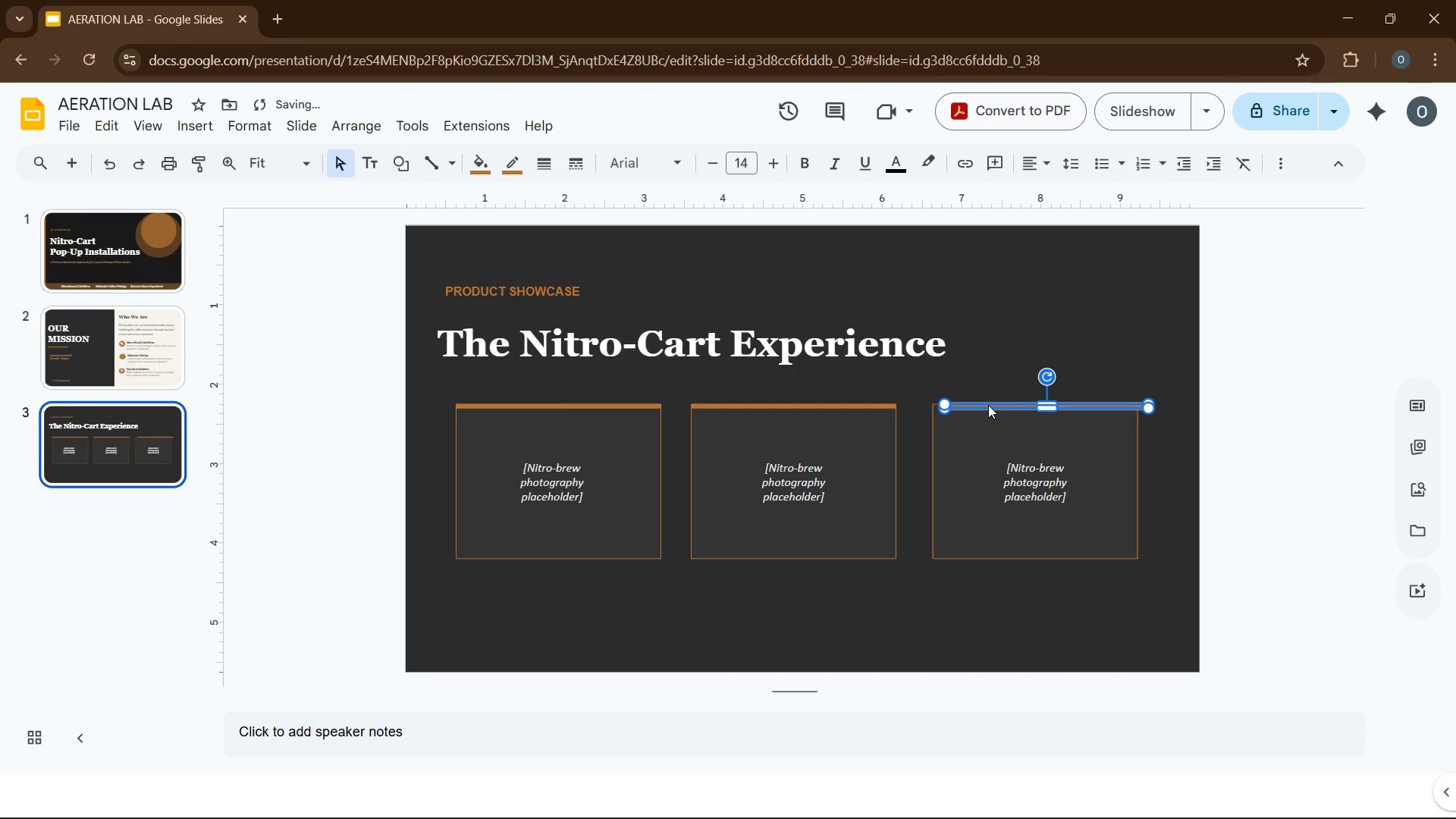 
key(ArrowLeft)
 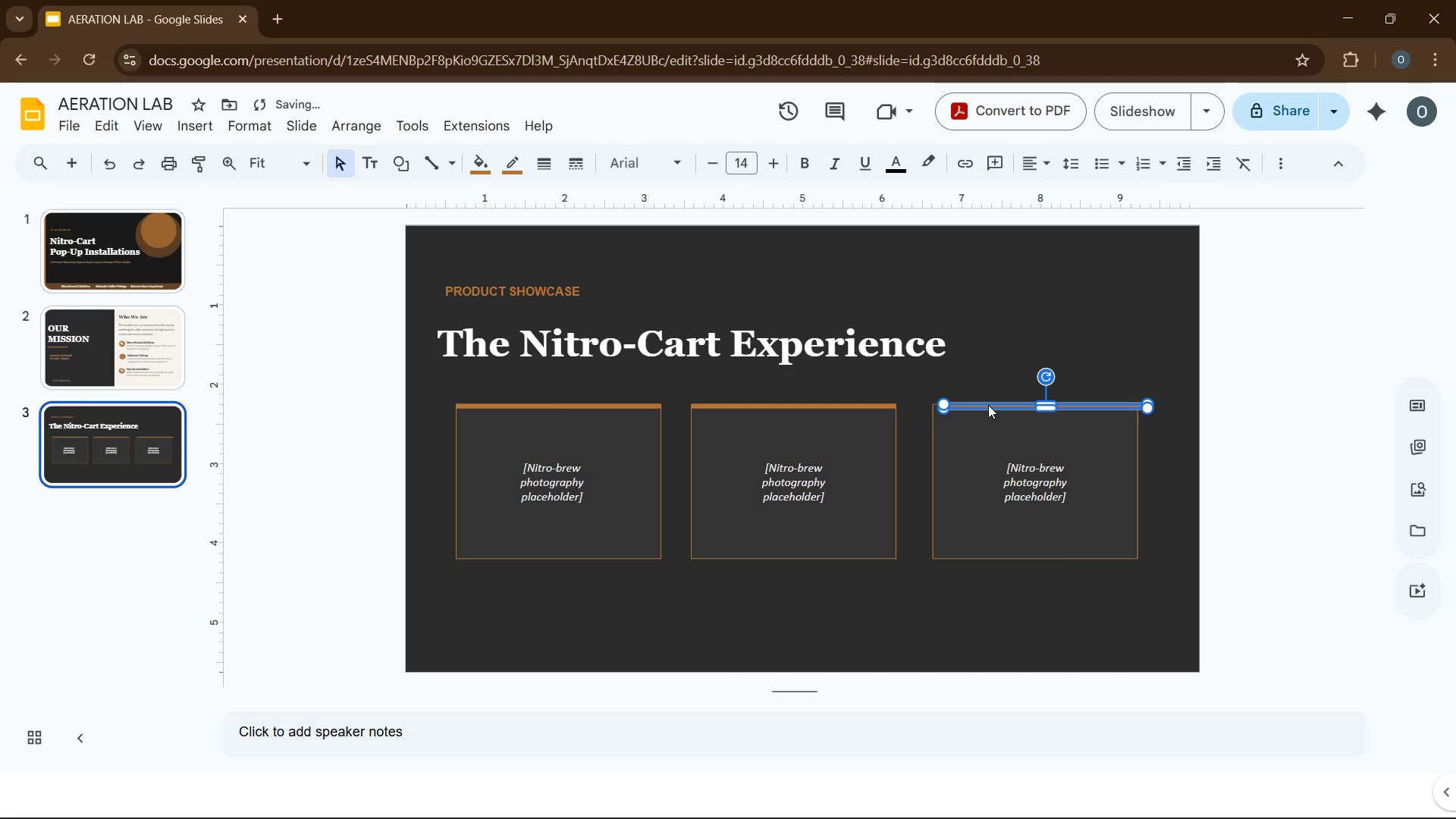 
key(ArrowLeft)
 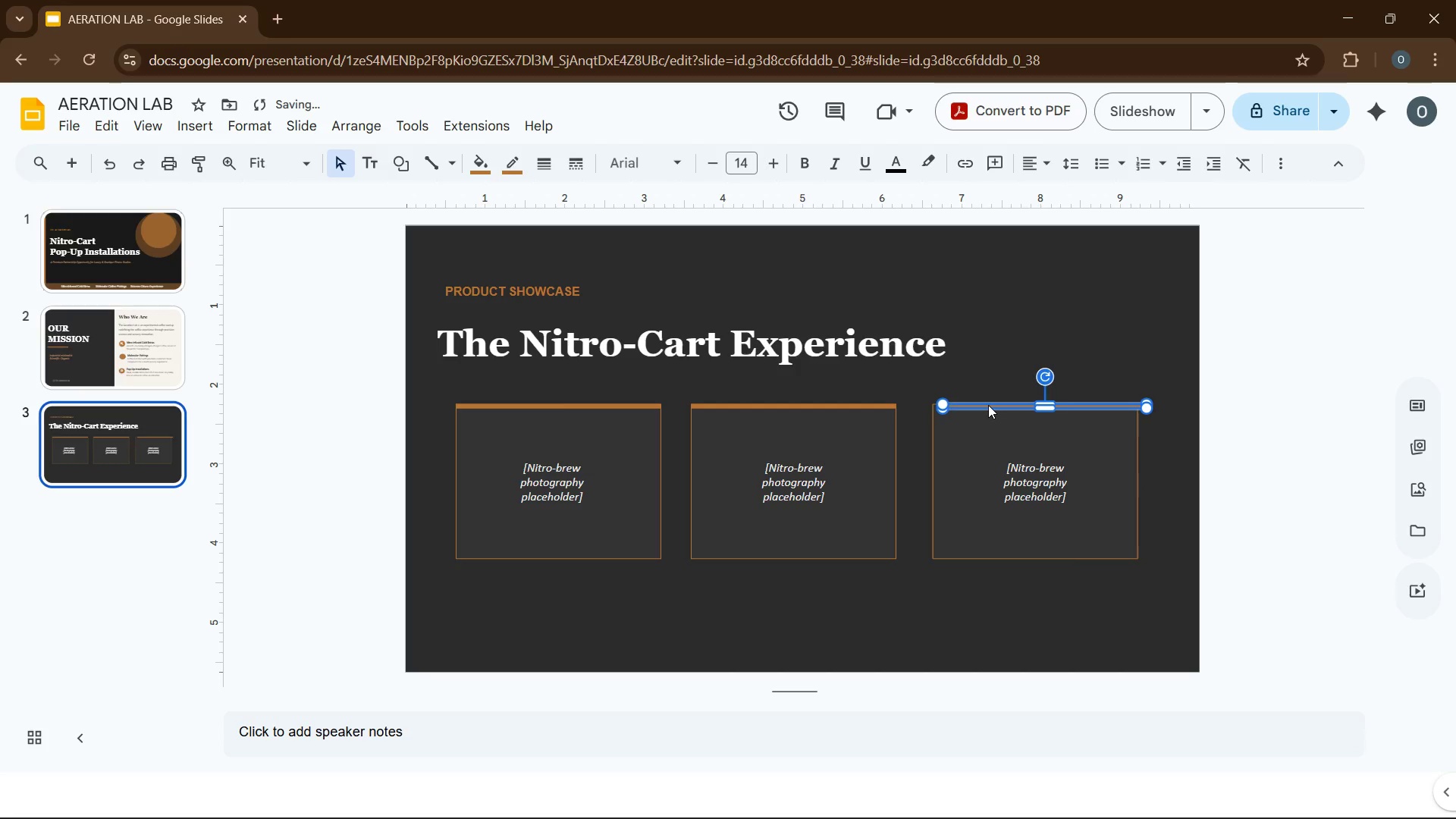 
key(ArrowLeft)
 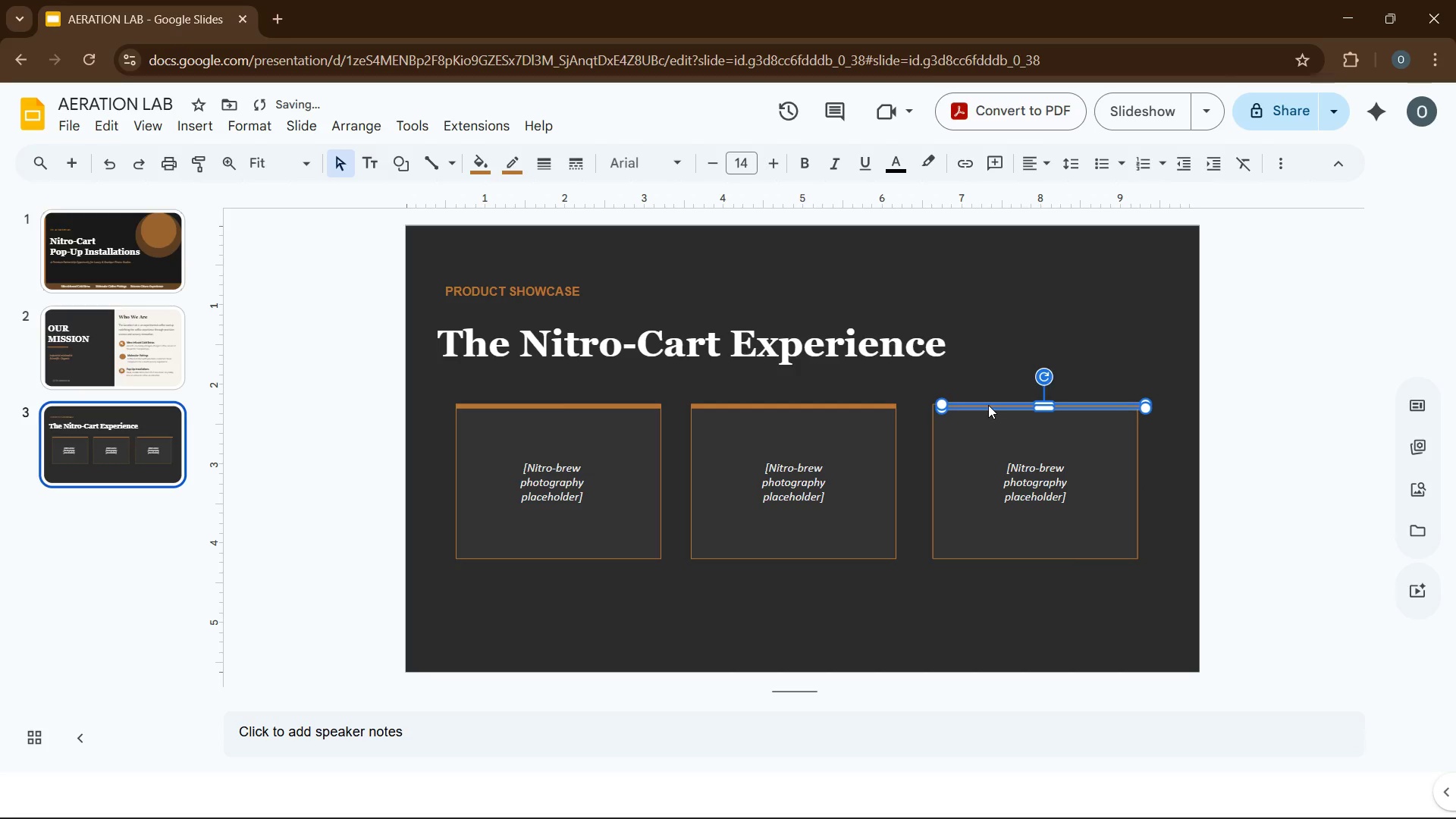 
key(ArrowLeft)
 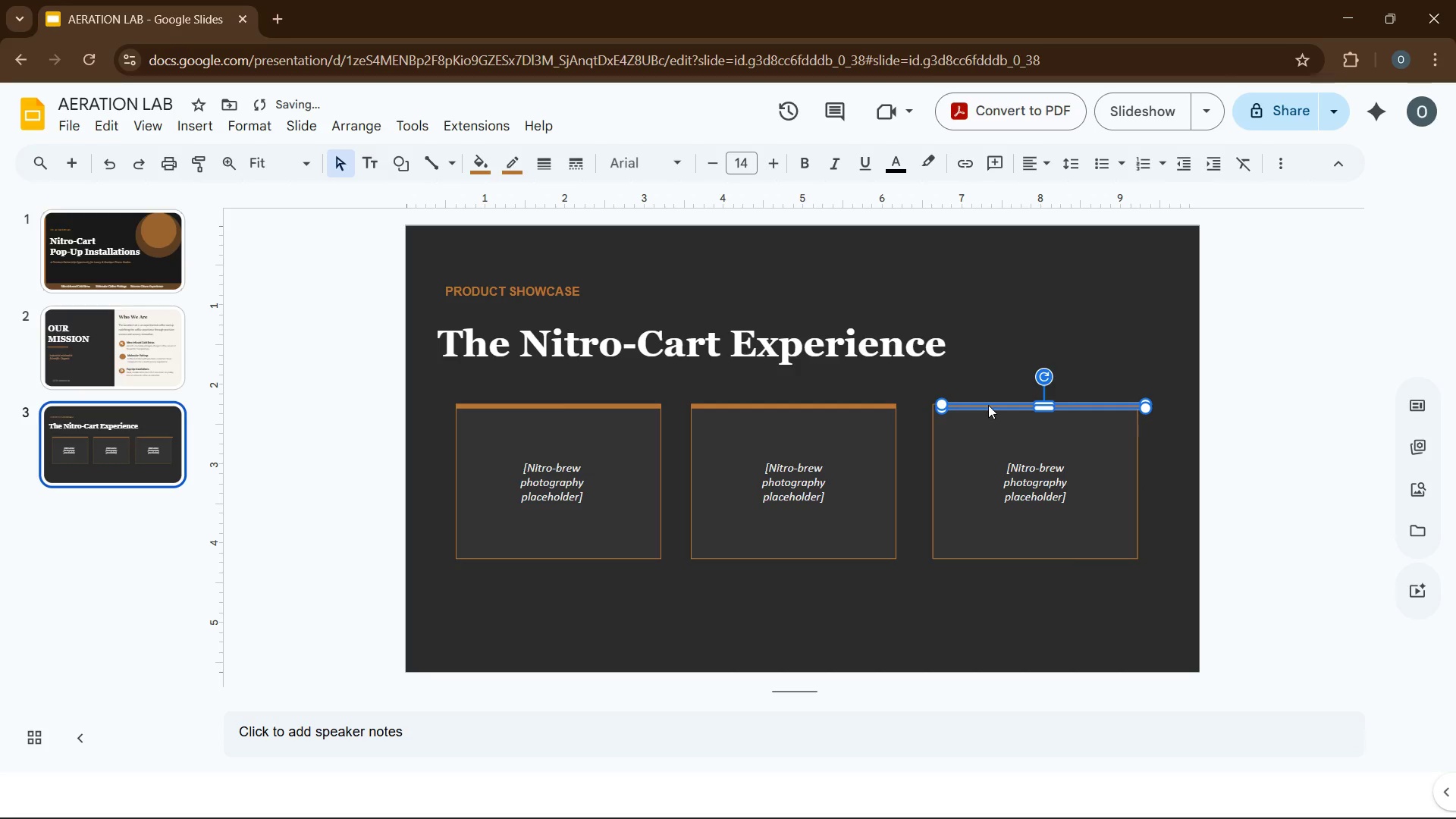 
key(ArrowLeft)
 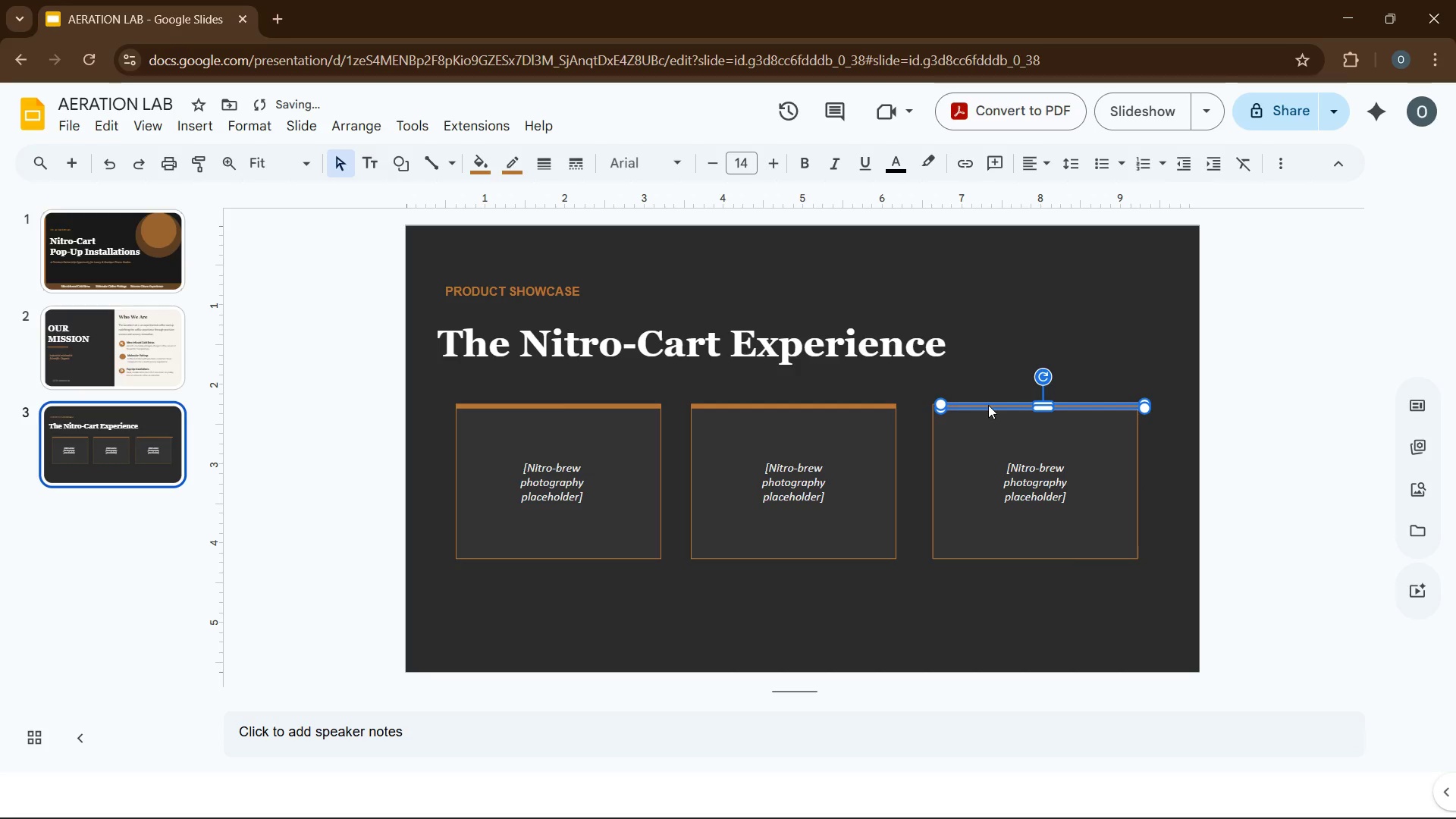 
key(ArrowLeft)
 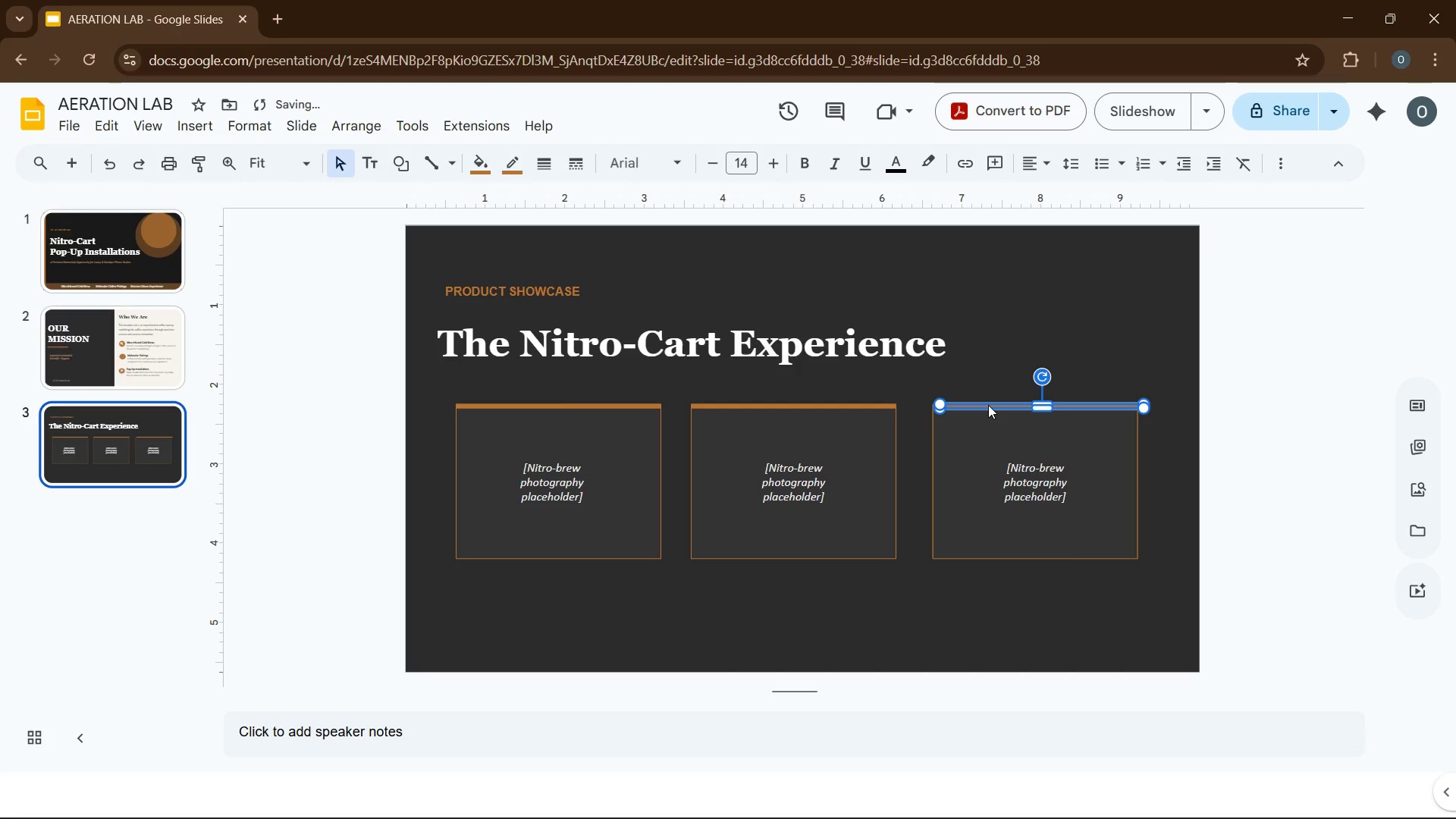 
key(ArrowLeft)
 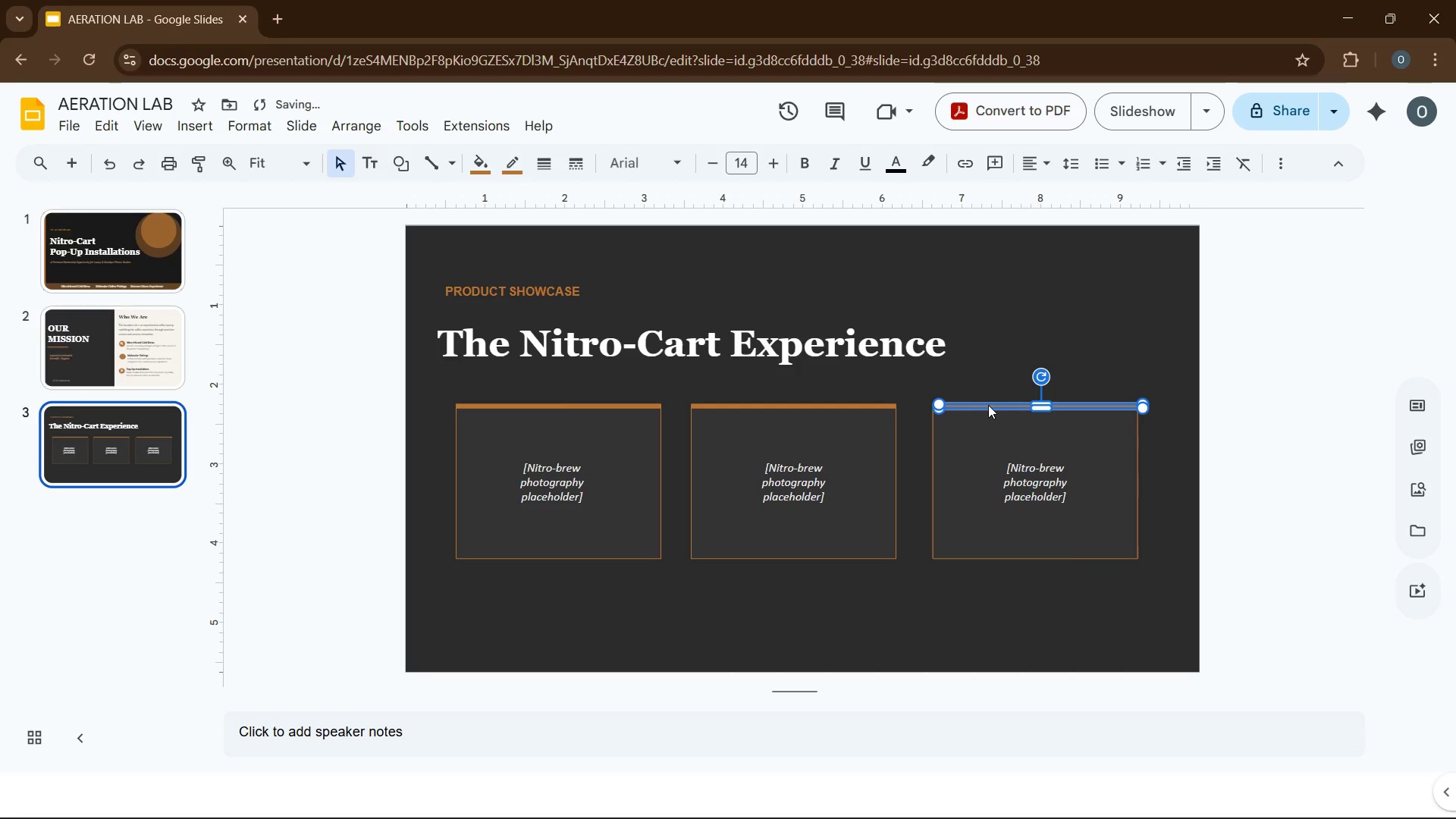 
key(ArrowLeft)
 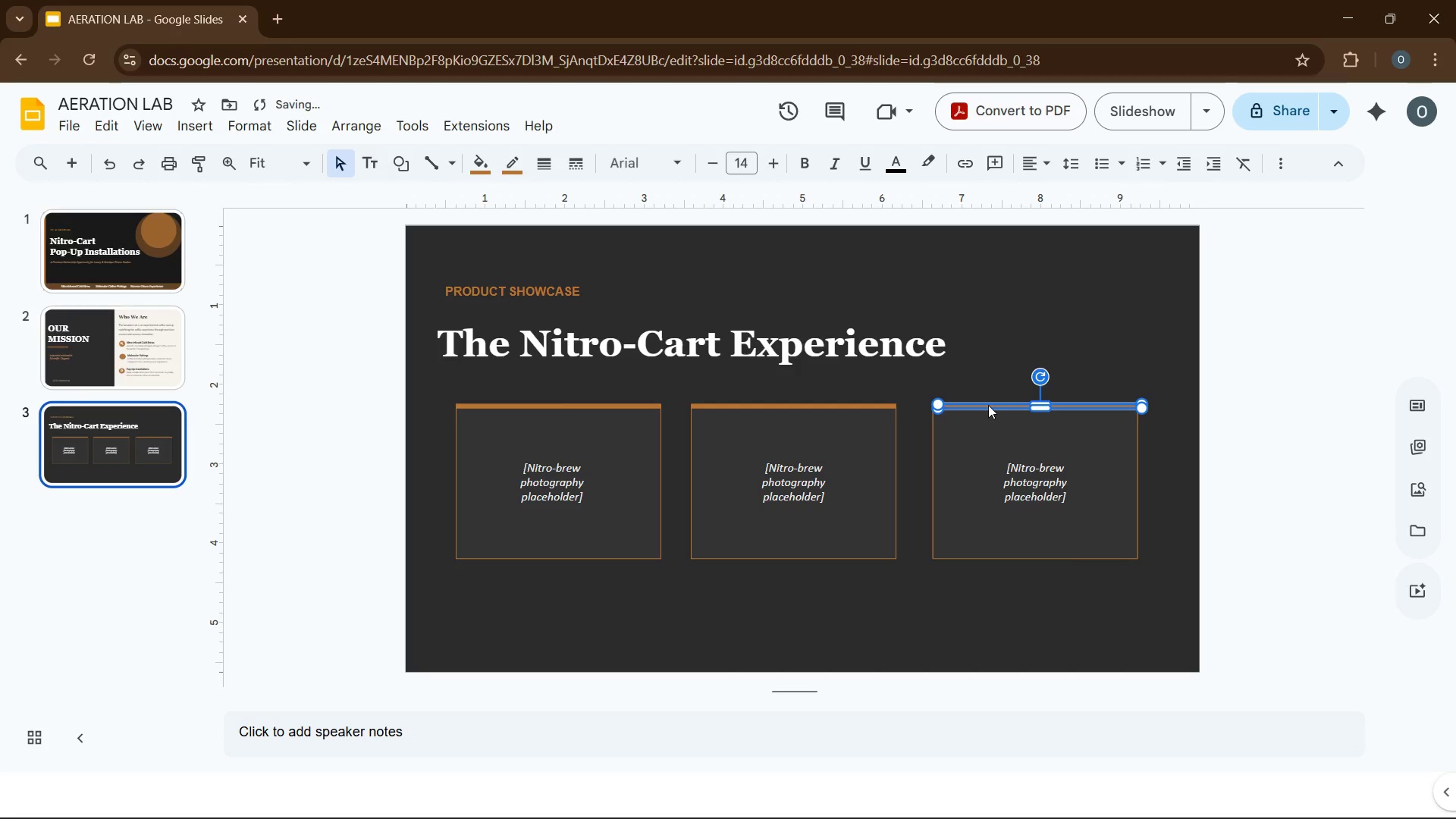 
key(ArrowLeft)
 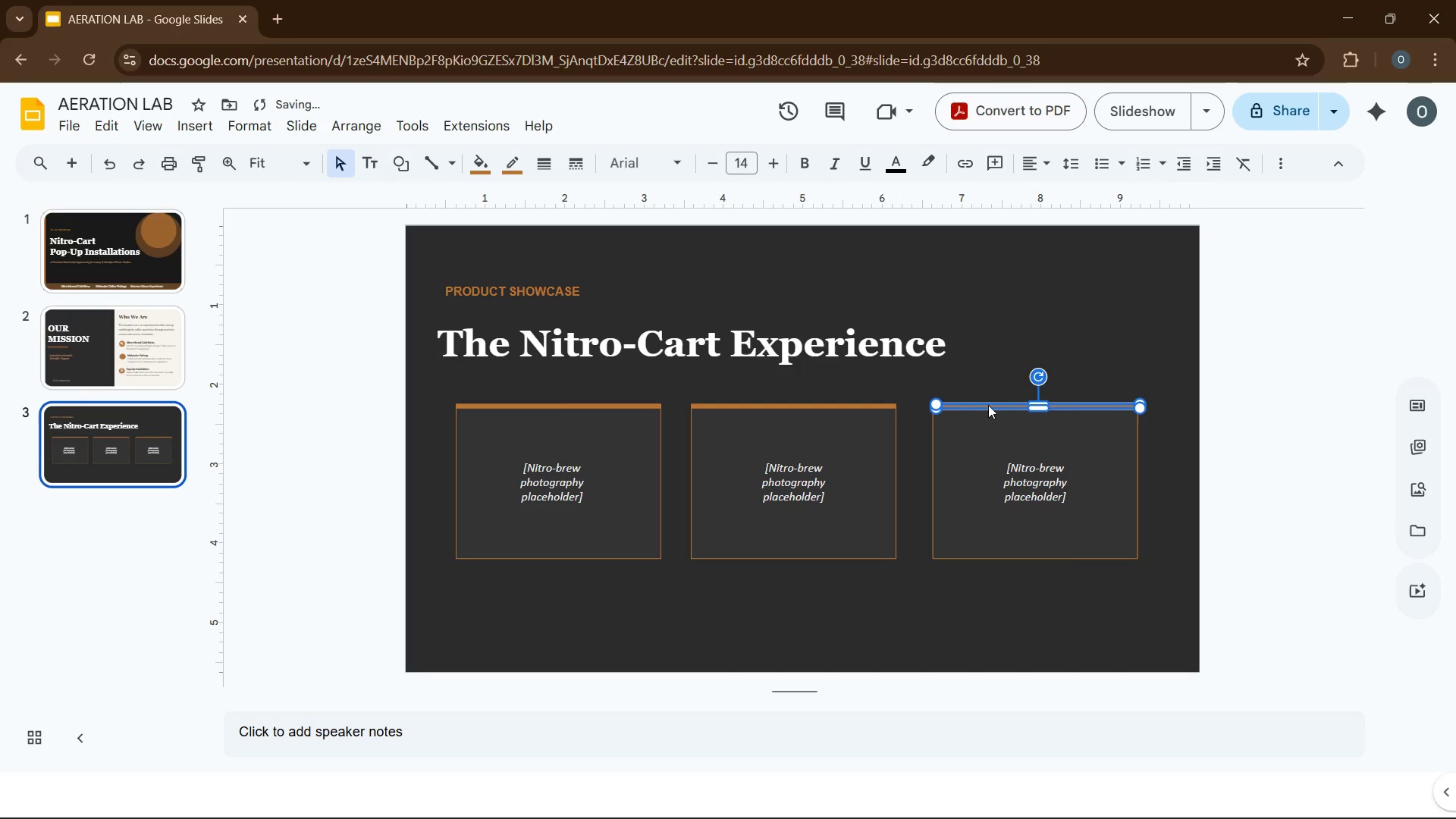 
key(ArrowLeft)
 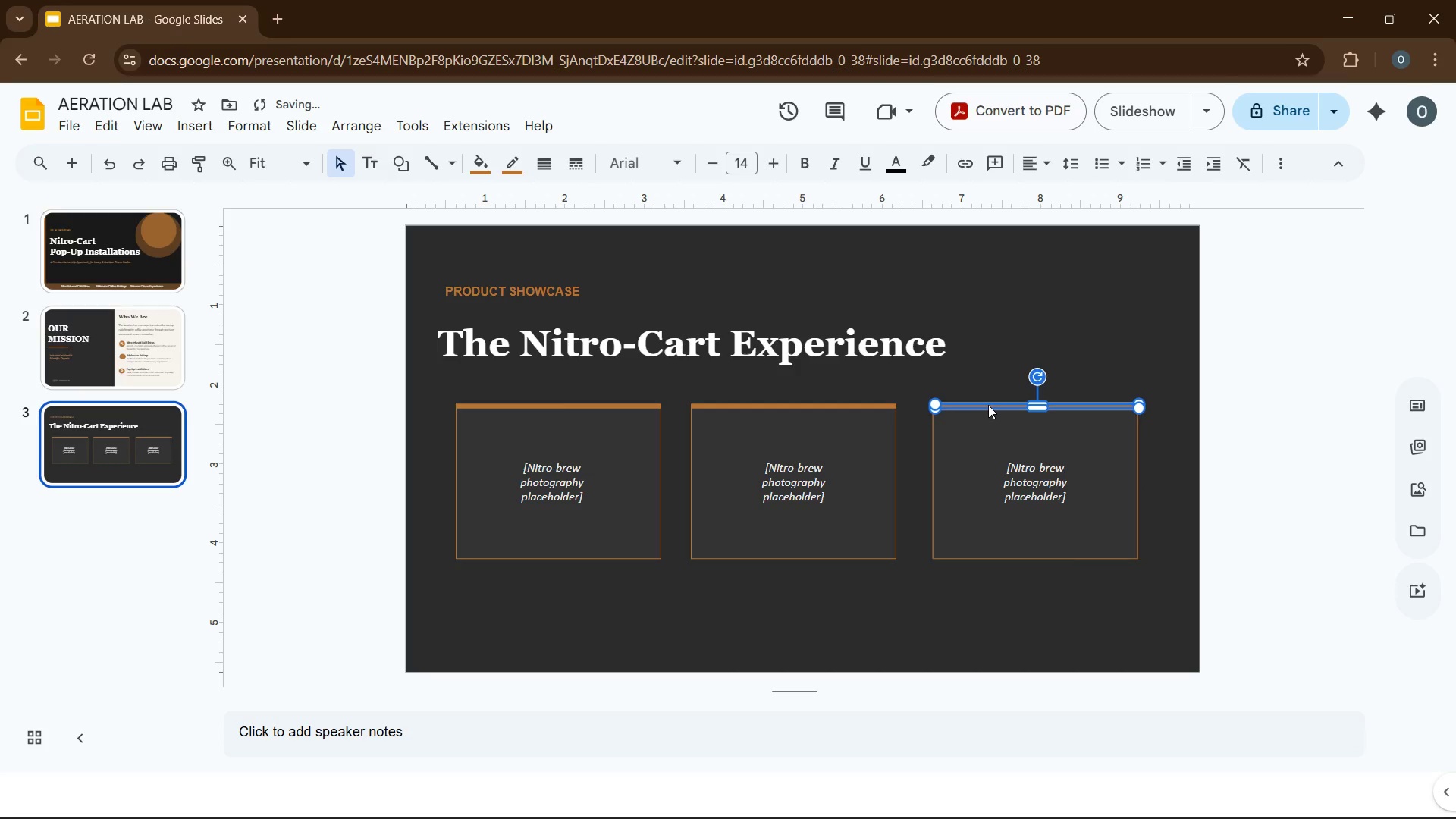 
key(ArrowLeft)
 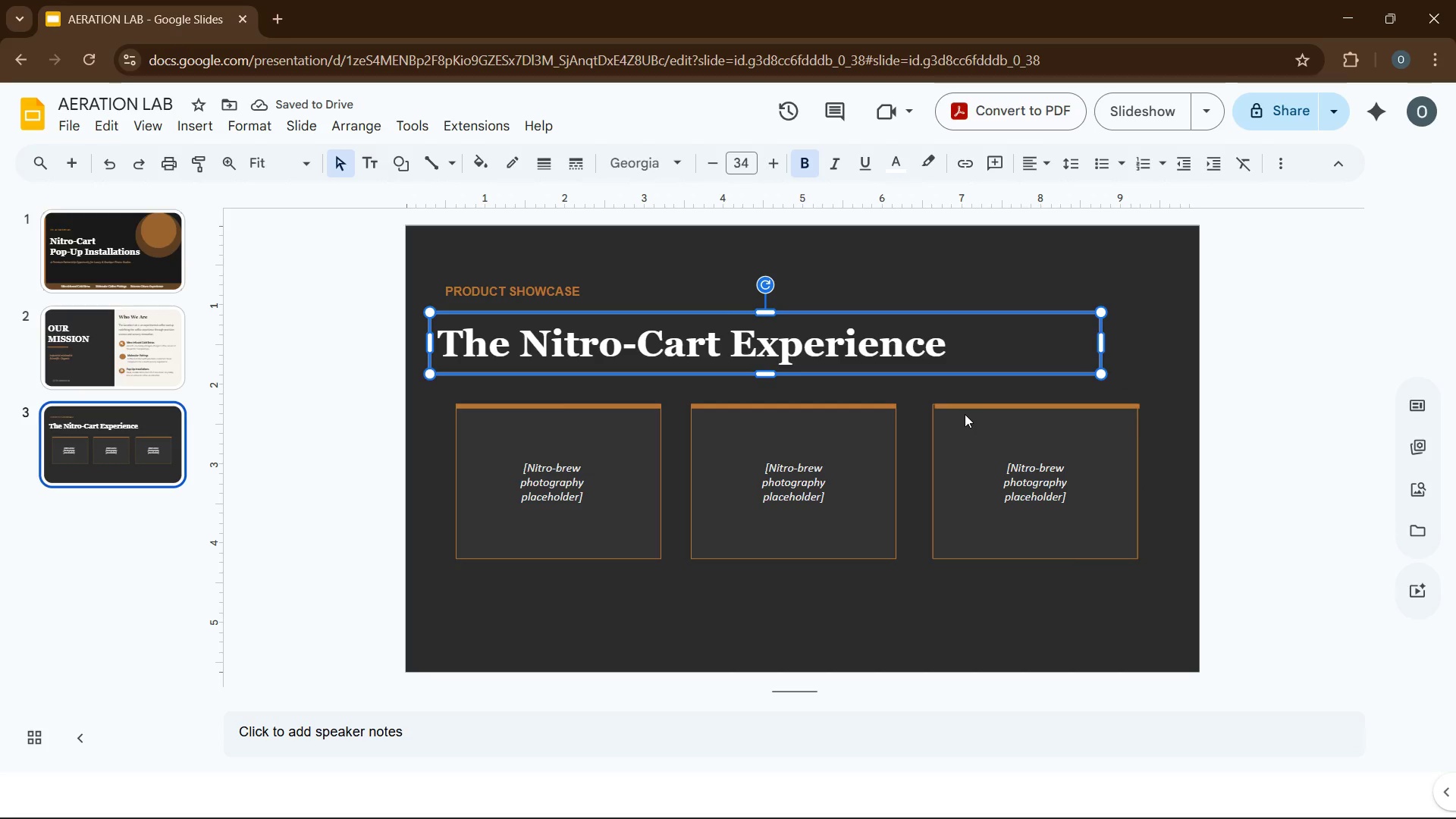 
left_click([965, 404])
 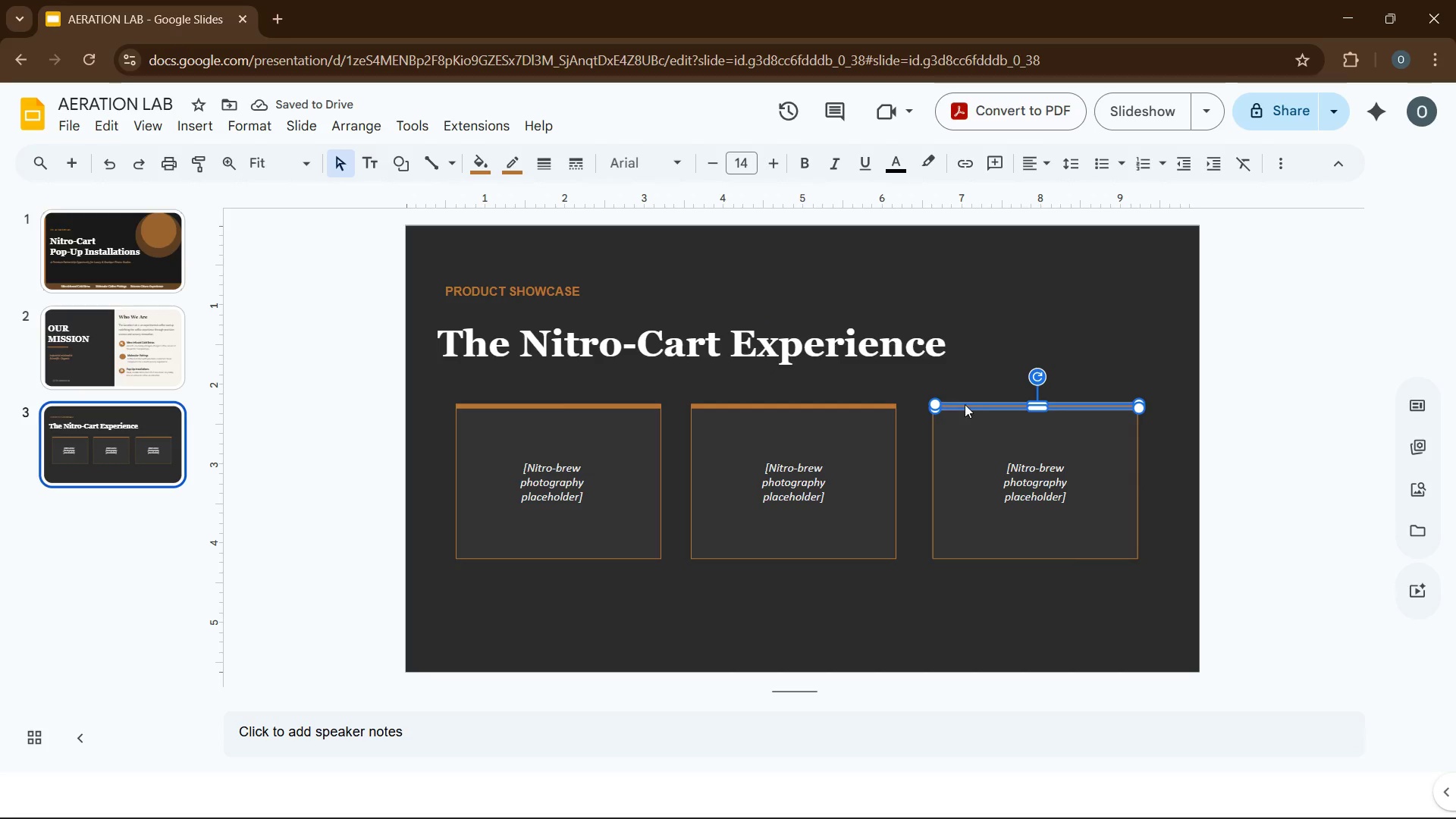 
key(ArrowLeft)
 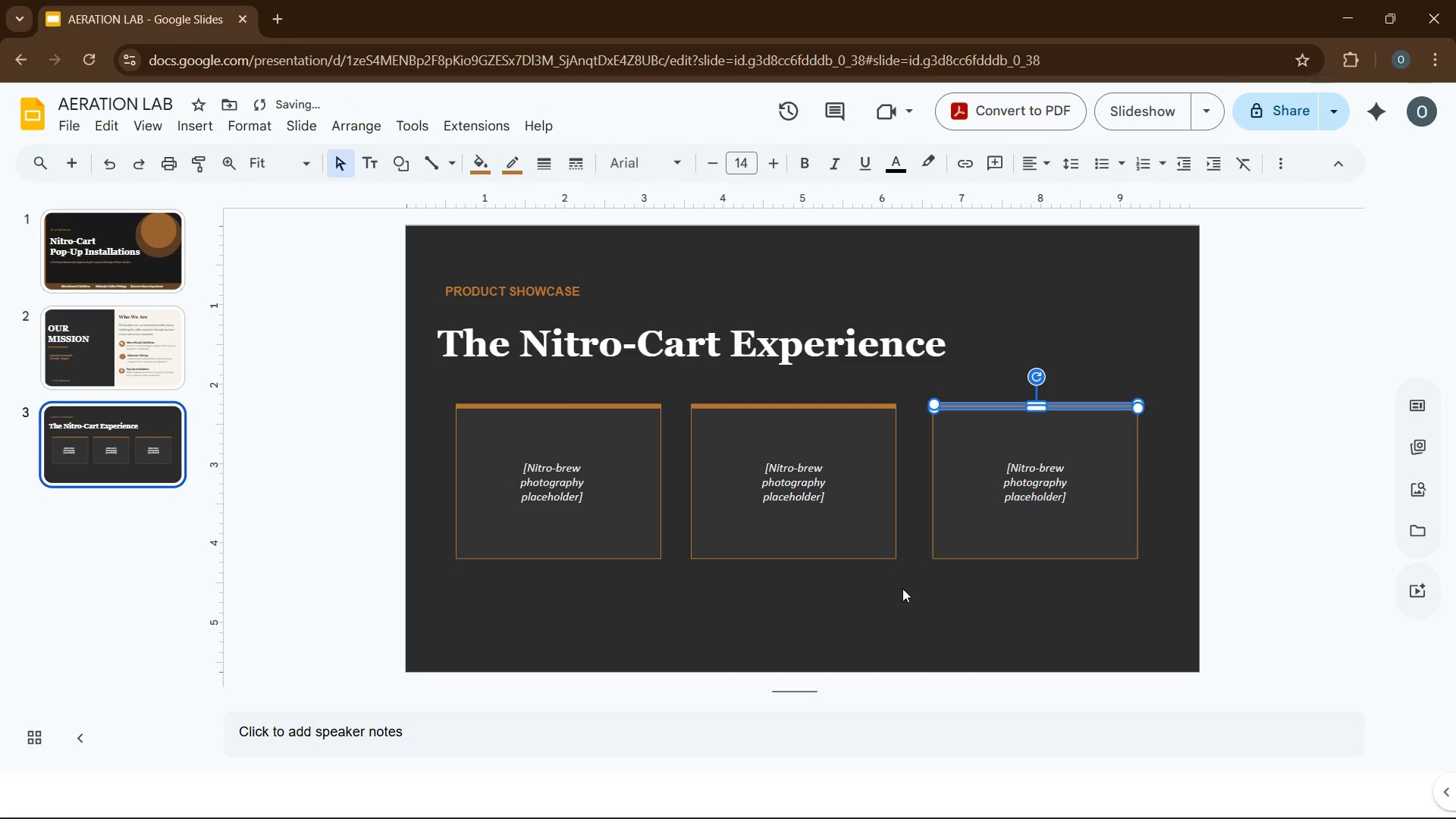 
left_click([902, 589])
 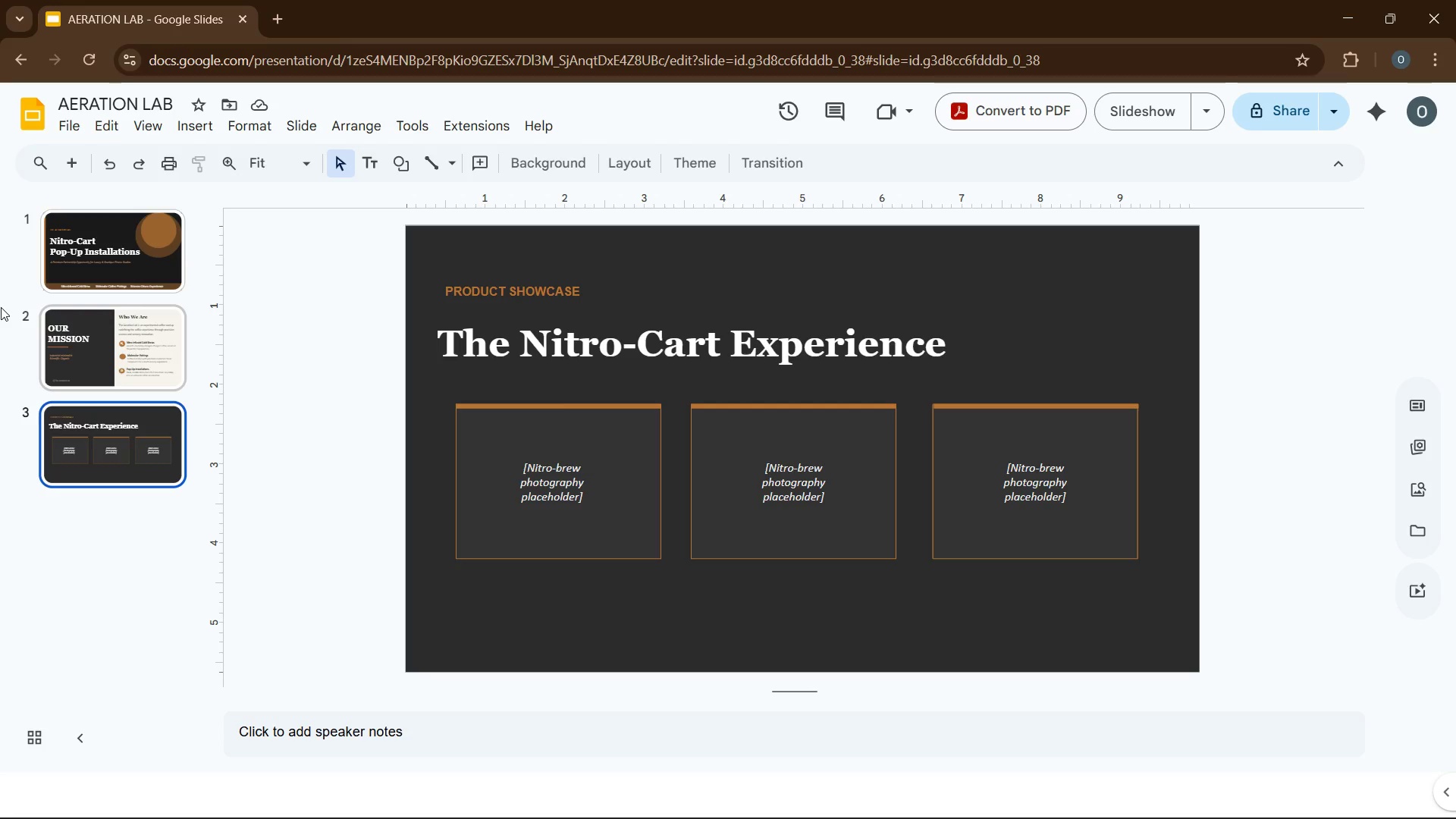 
wait(26.44)
 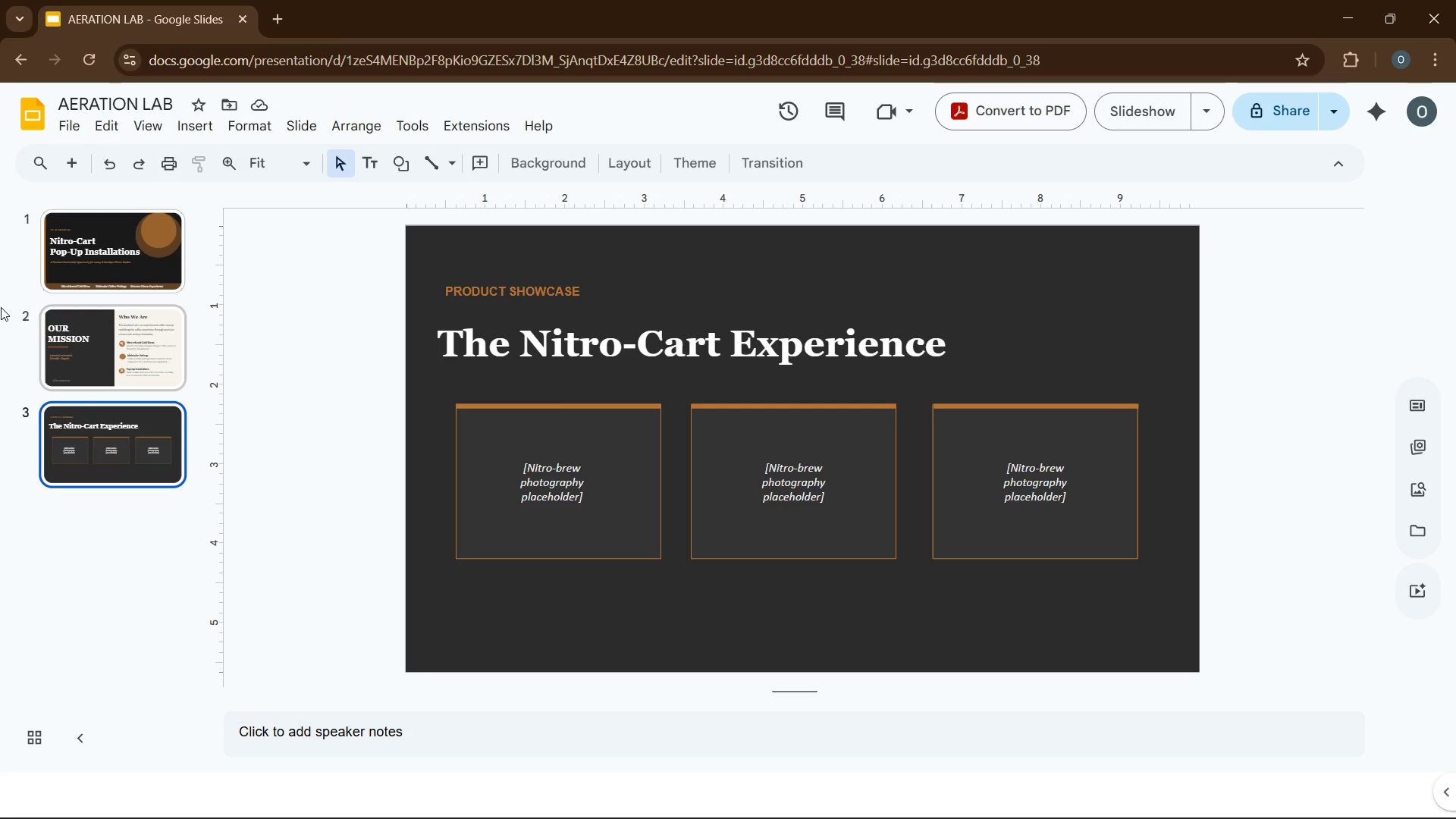 
left_click([231, 196])
 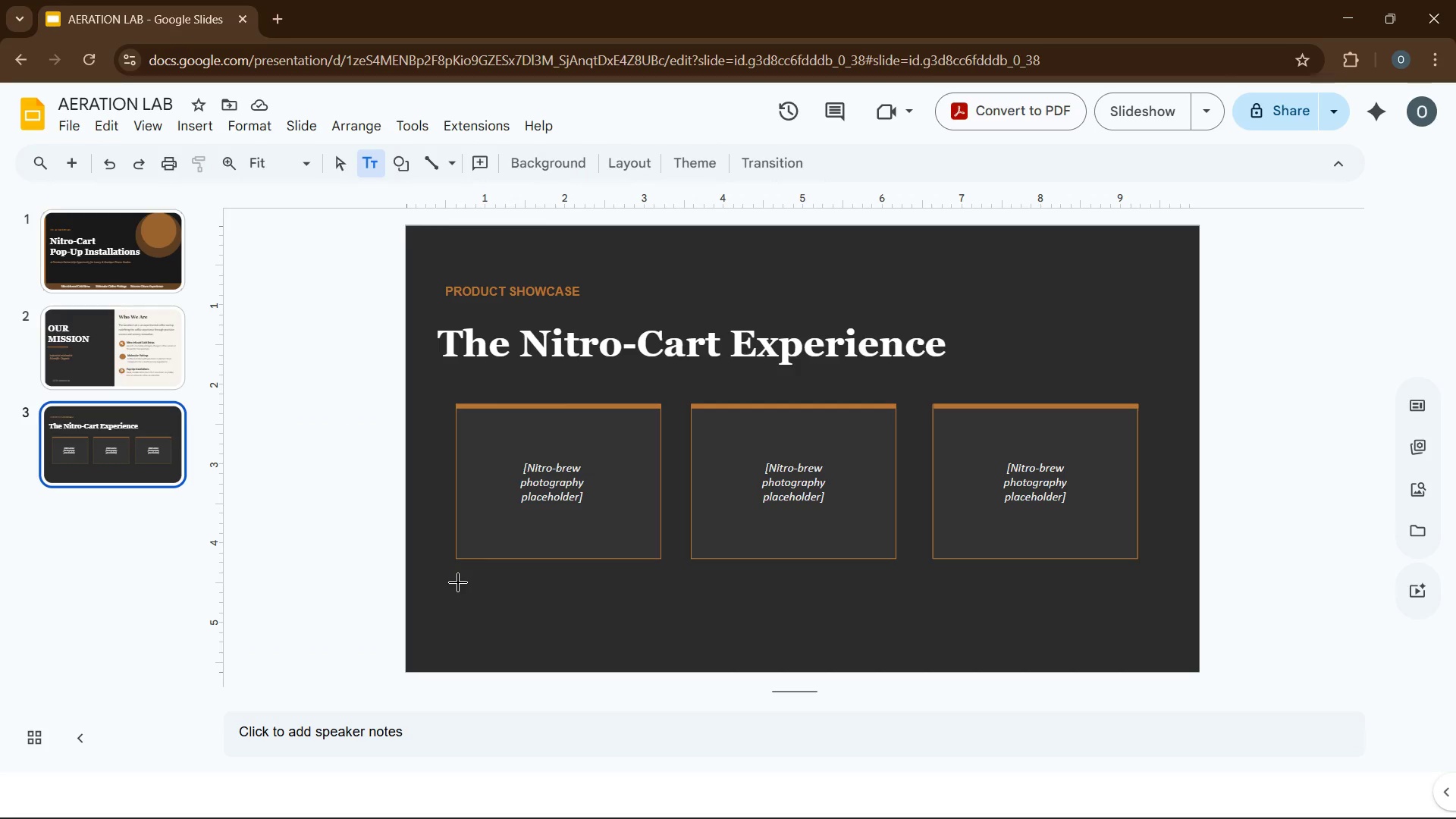 
left_click_drag(start_coordinate=[456, 581], to_coordinate=[657, 610])
 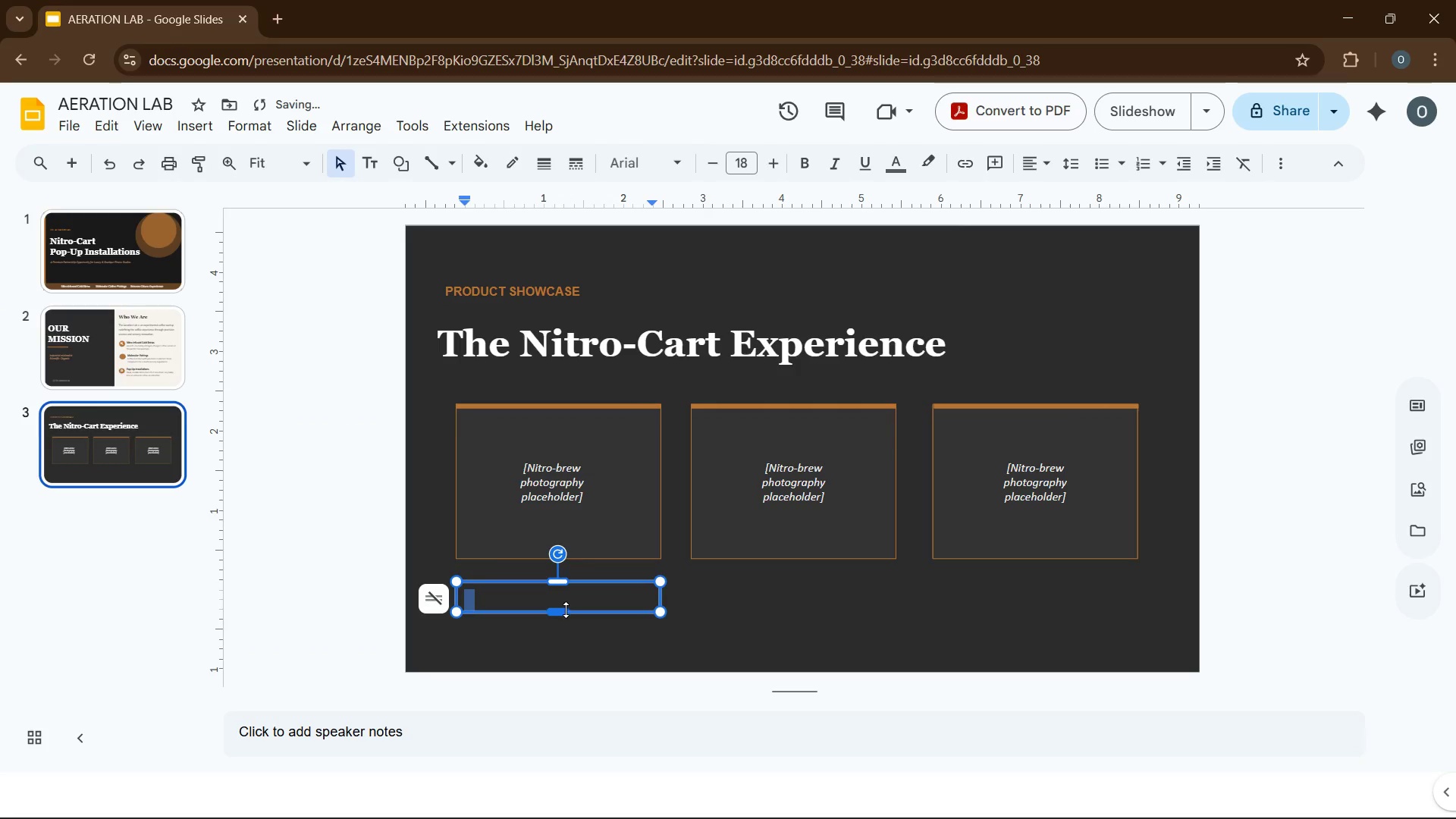 
left_click_drag(start_coordinate=[572, 607], to_coordinate=[570, 592])
 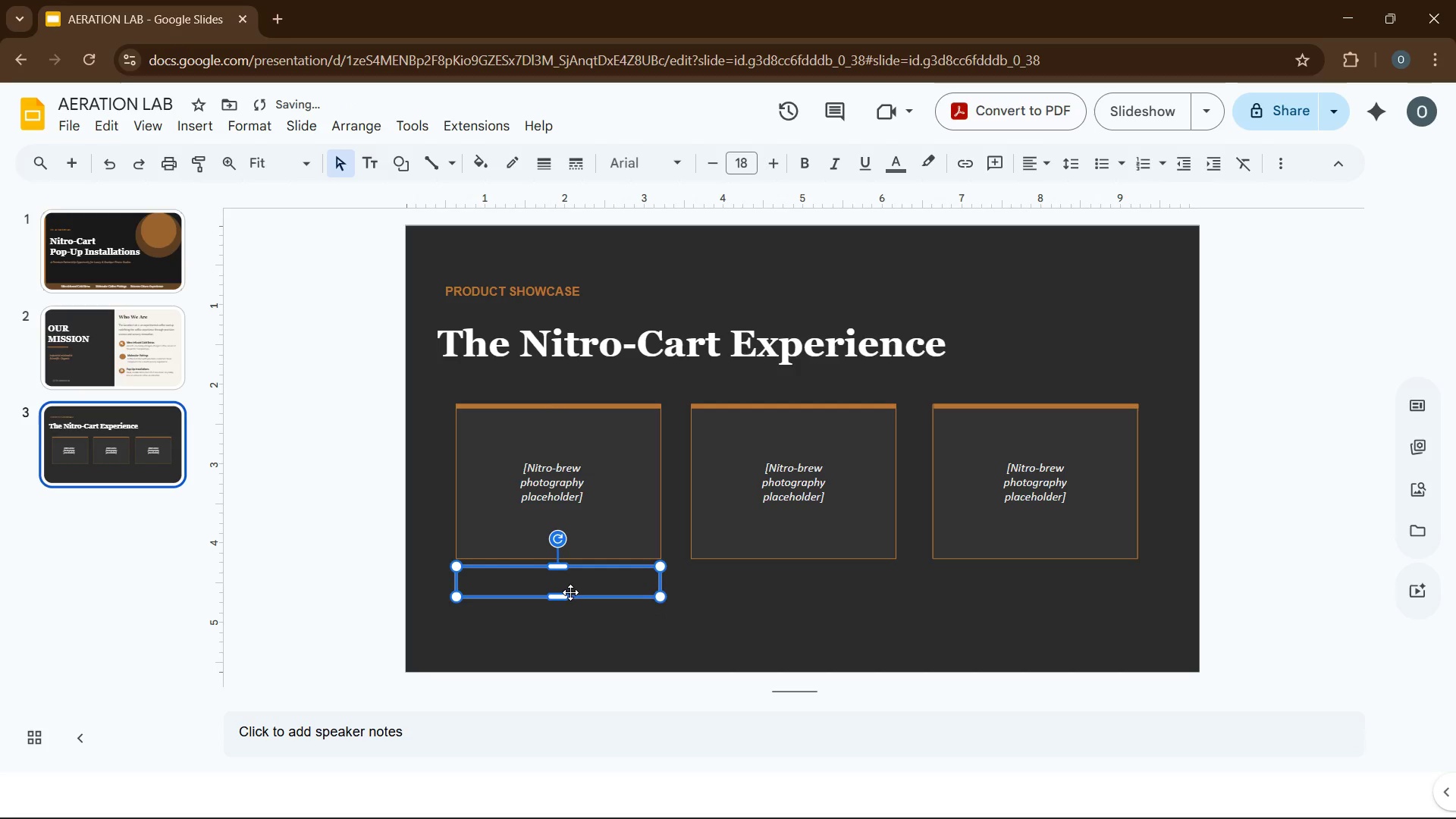 
key(ArrowUp)
 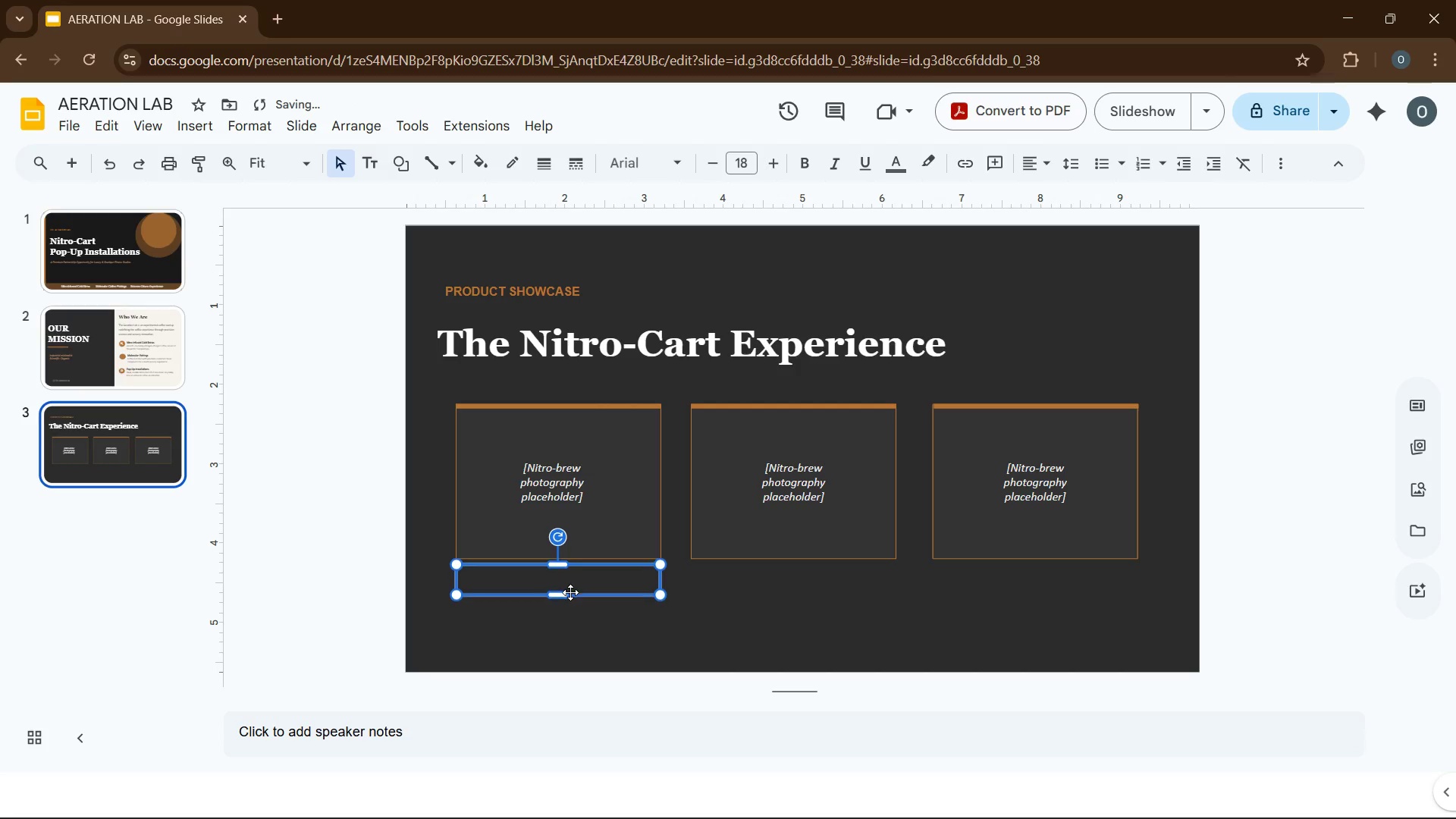 
key(ArrowUp)
 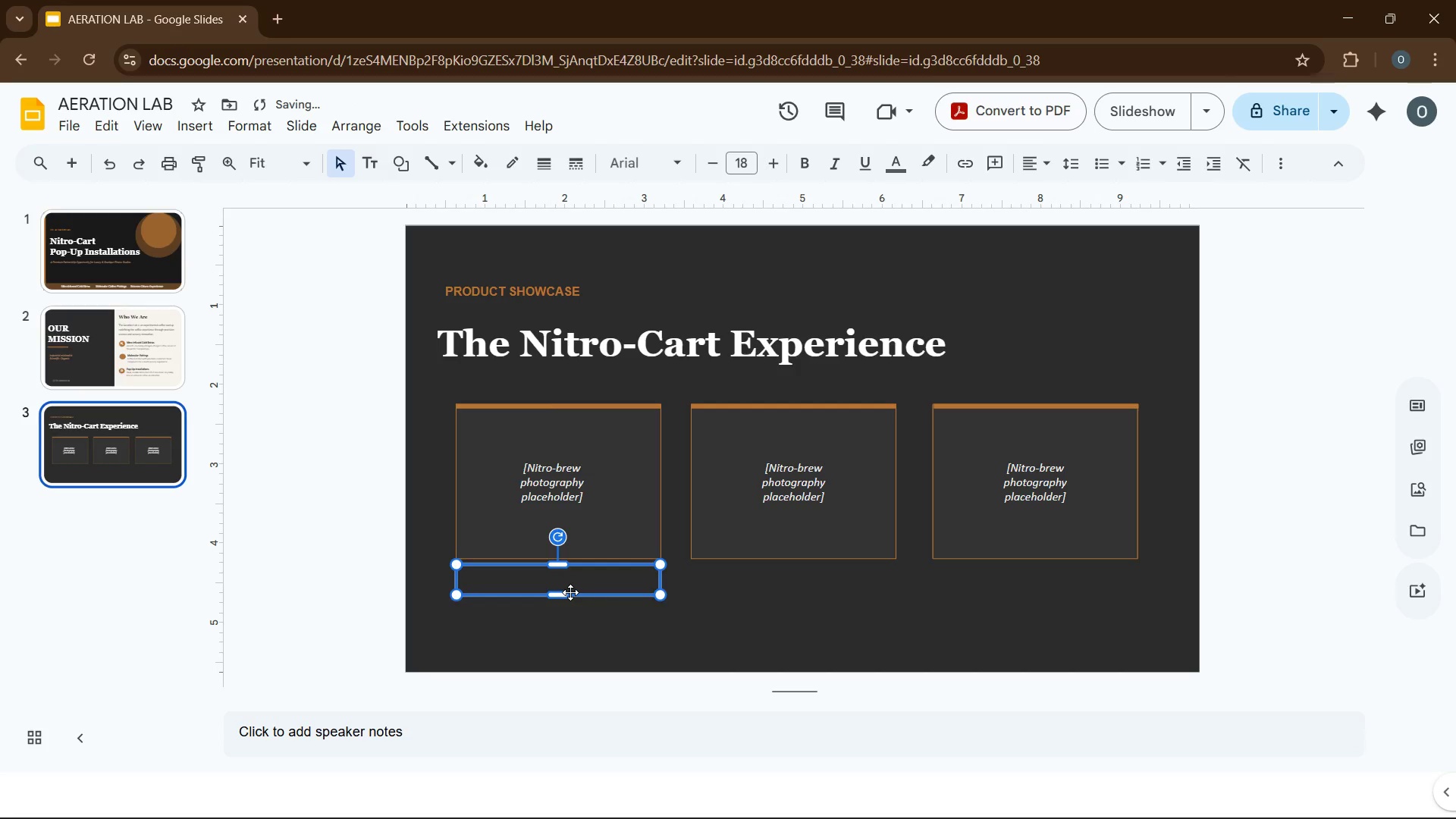 
key(ArrowUp)
 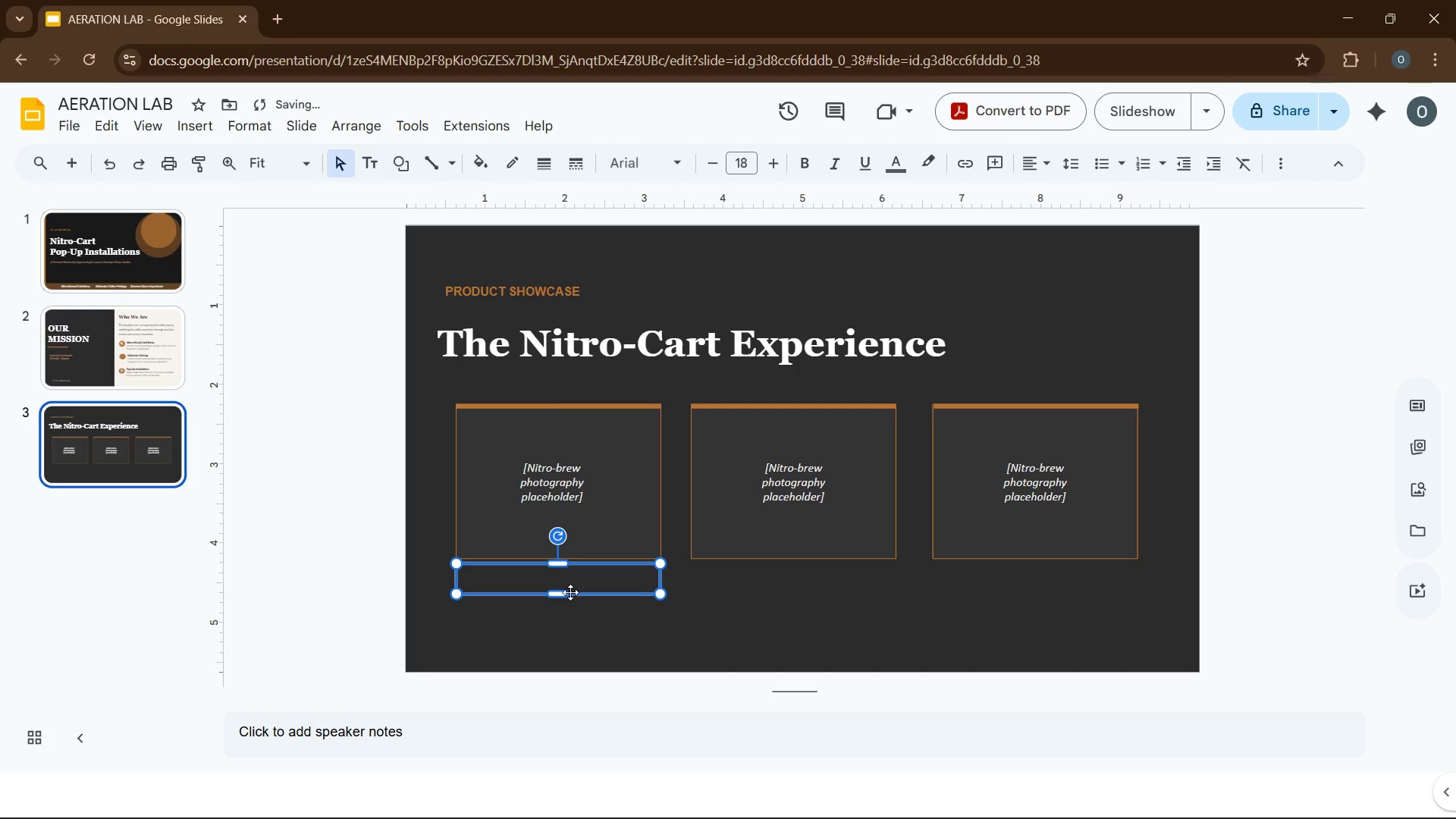 
key(ArrowUp)
 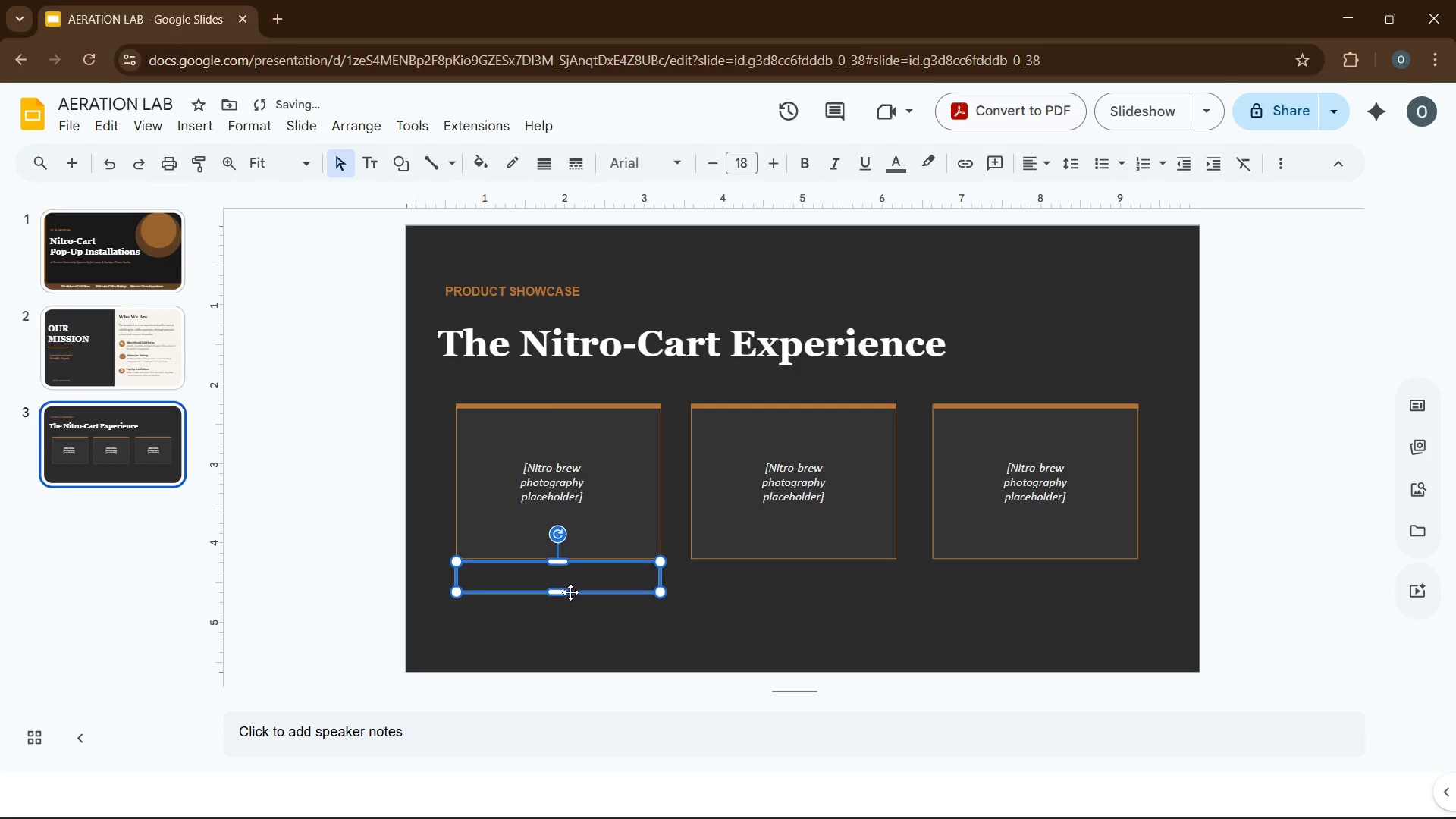 
key(ArrowUp)
 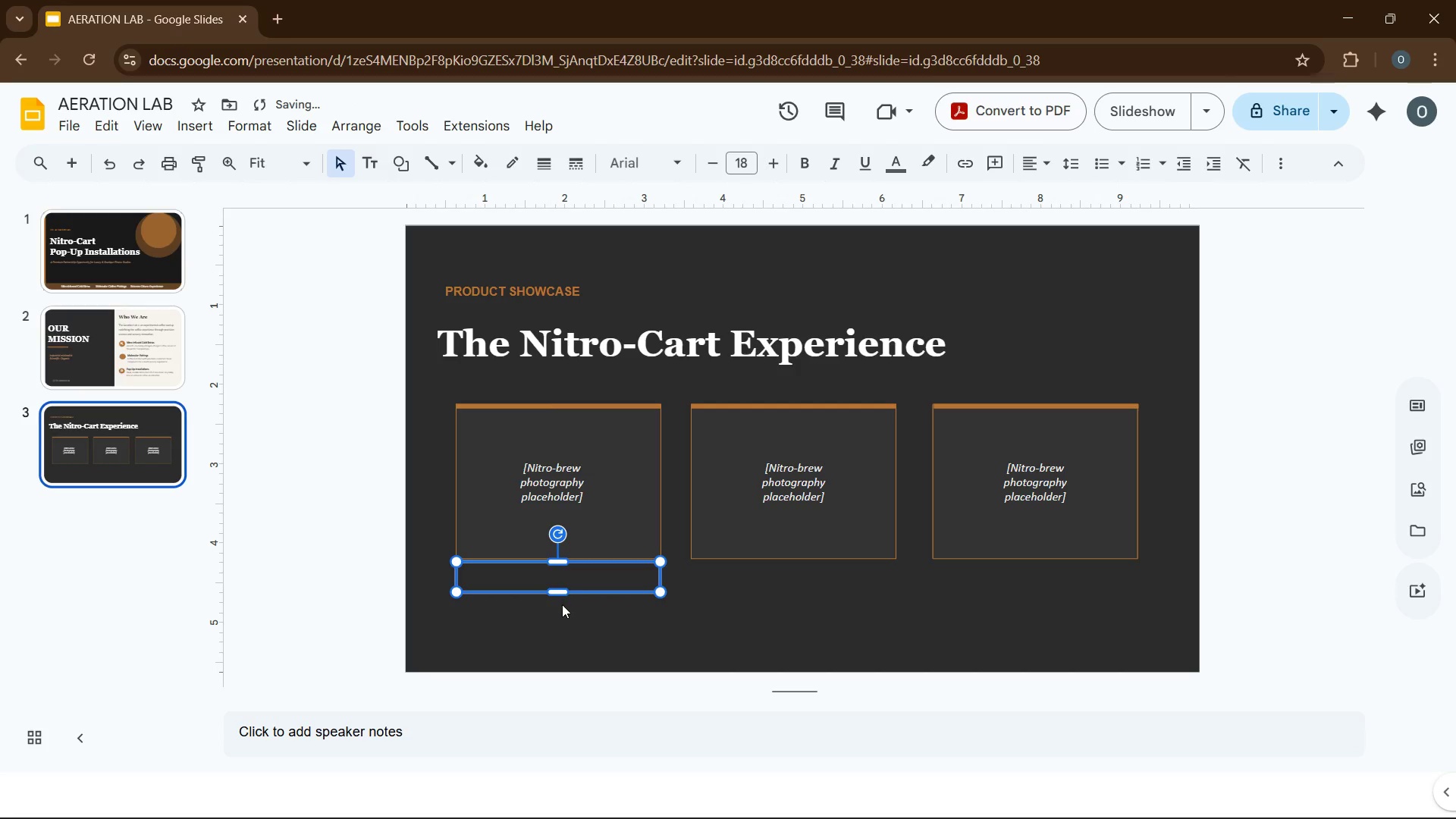 
key(Control+D)
 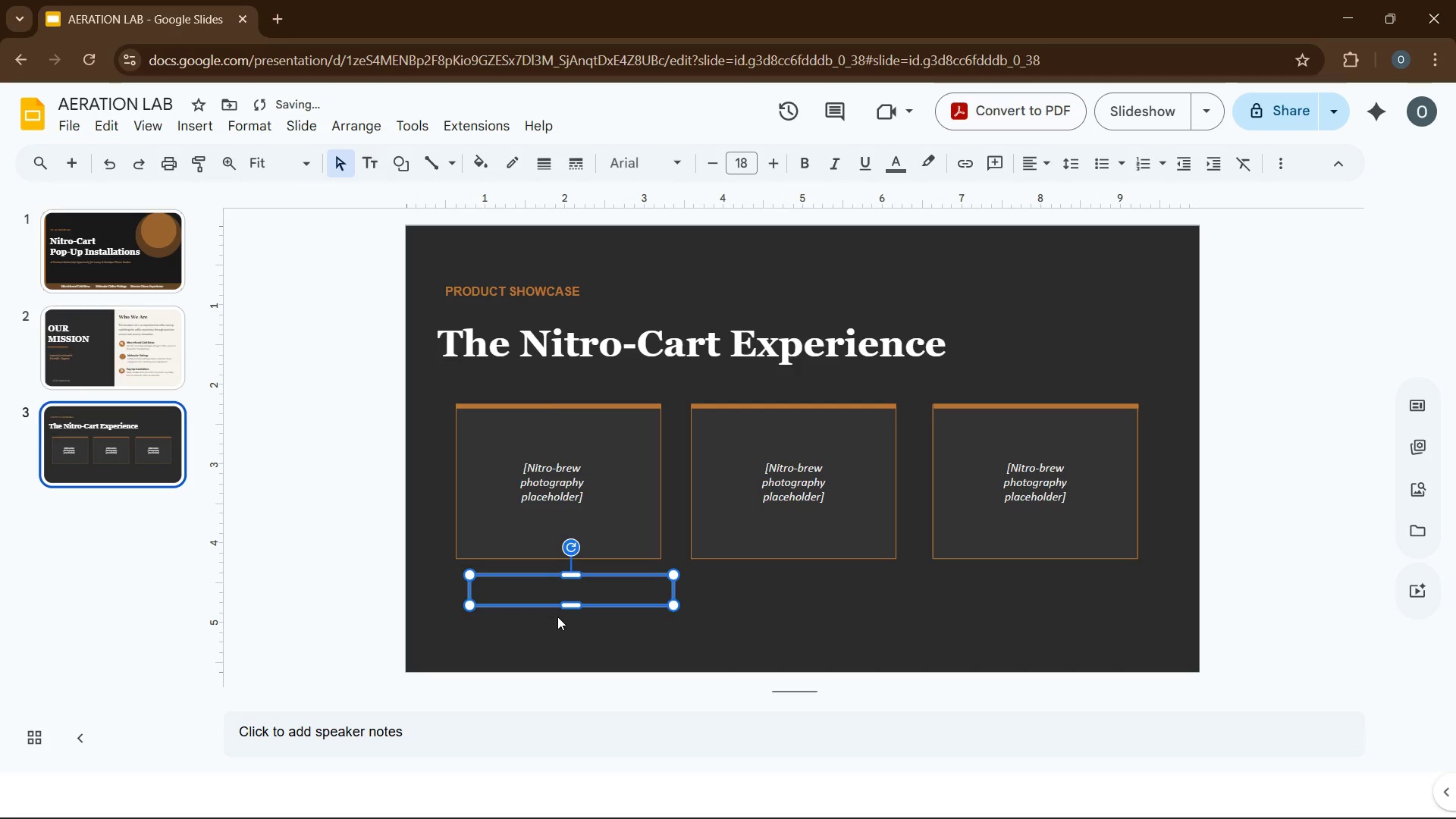 
key(Control+D)
 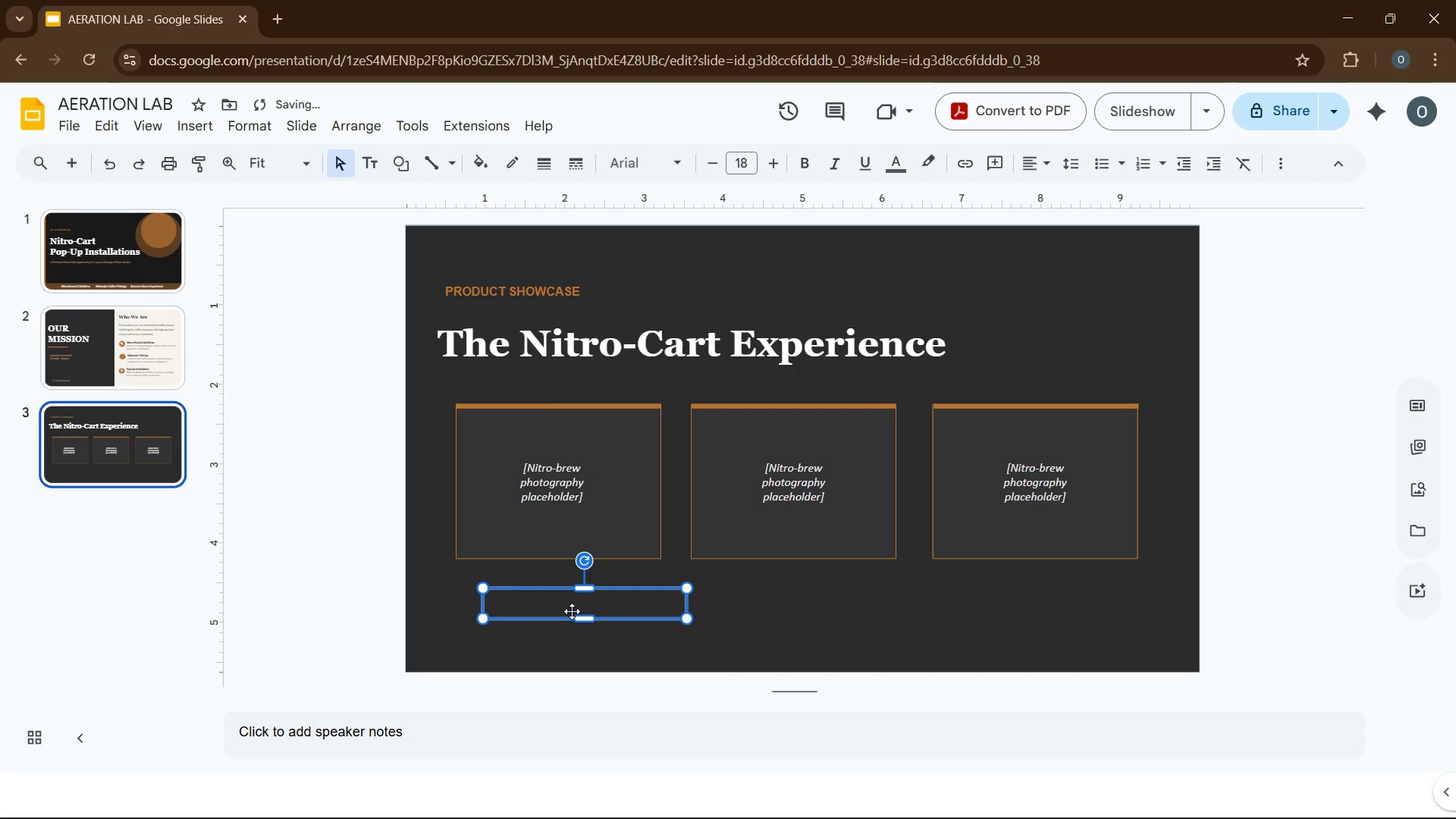 
left_click_drag(start_coordinate=[572, 611], to_coordinate=[779, 585])
 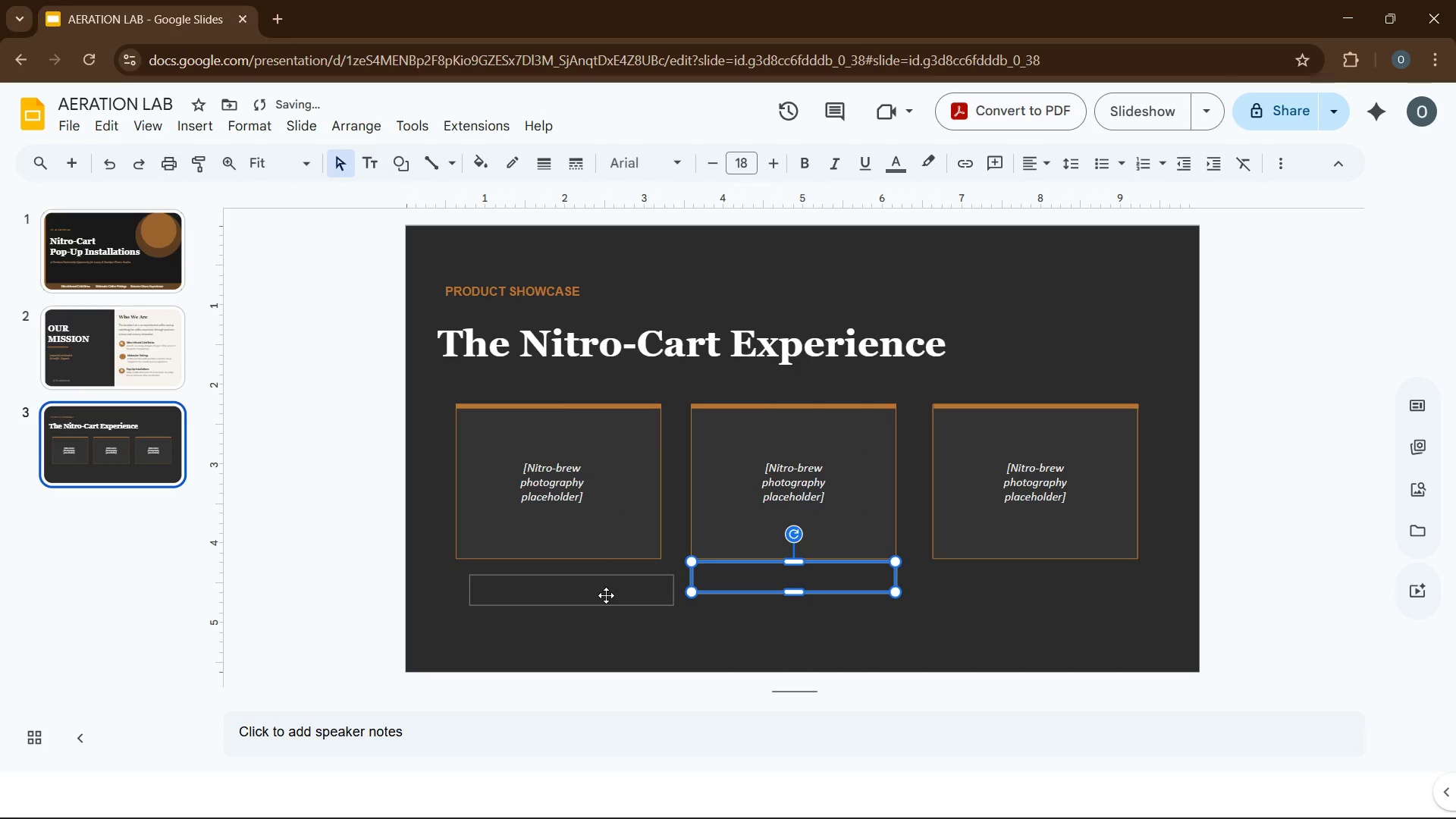 
left_click_drag(start_coordinate=[606, 595], to_coordinate=[1066, 587])
 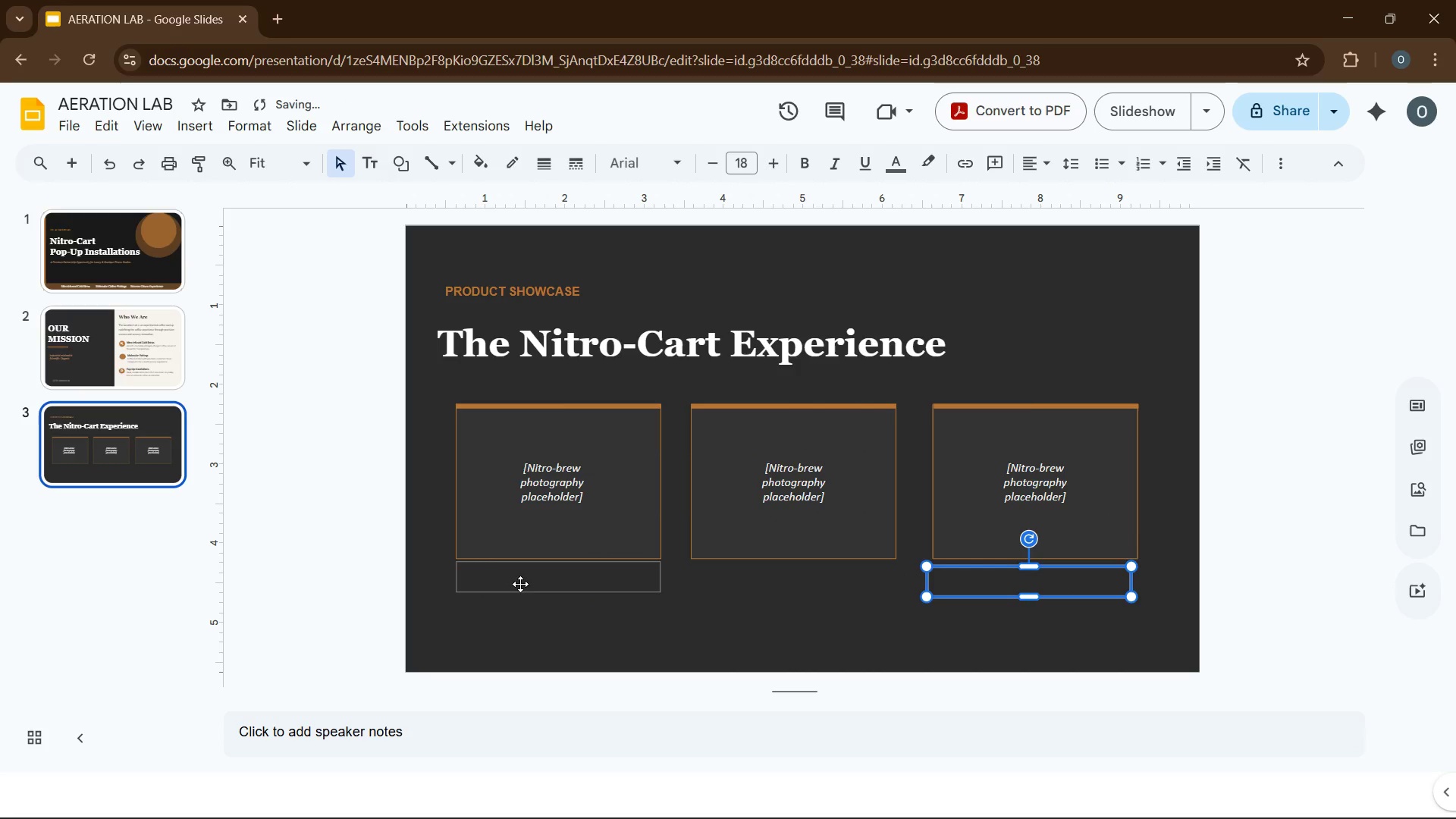 
left_click([520, 584])
 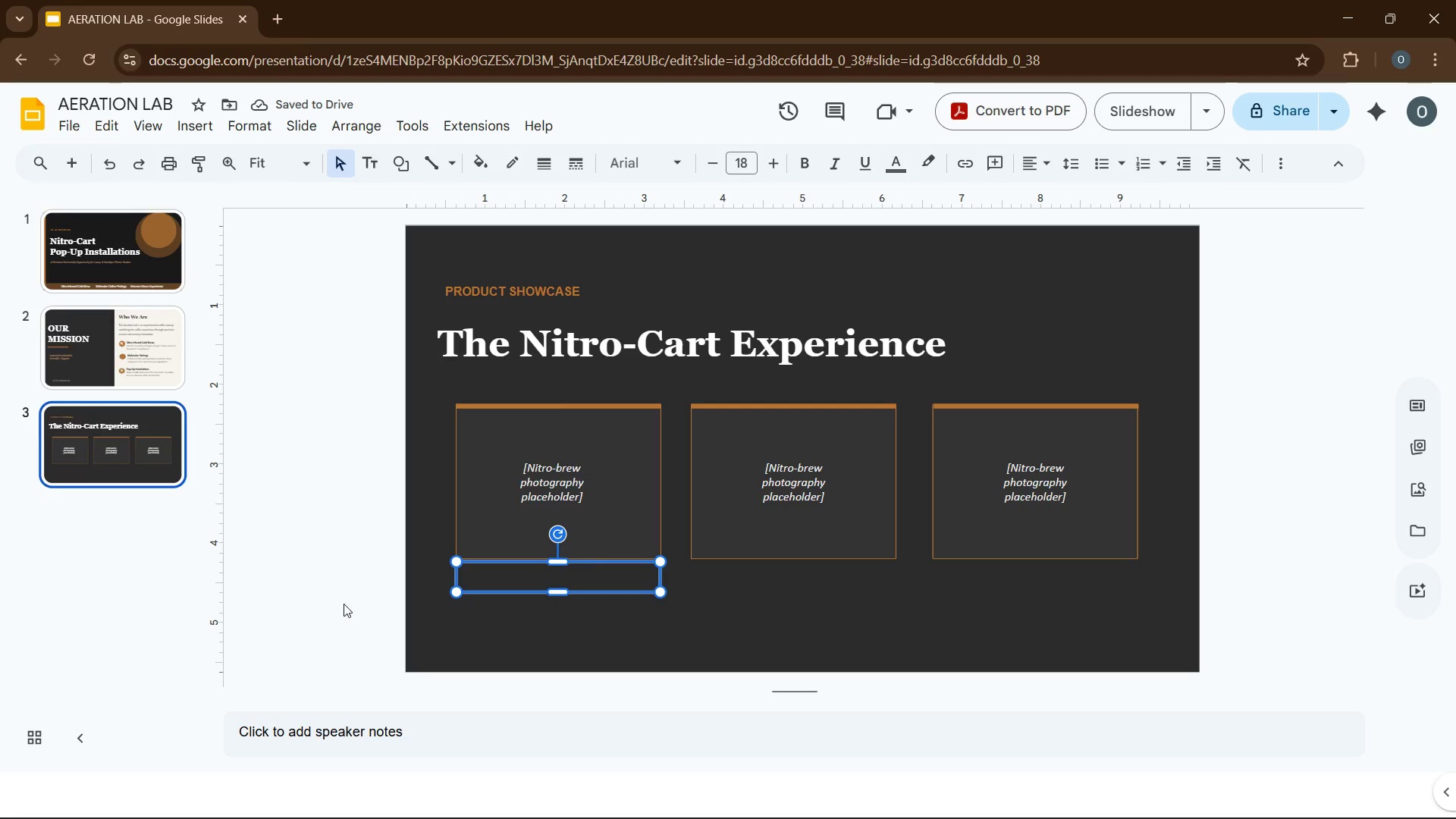 
left_click([630, 171])
 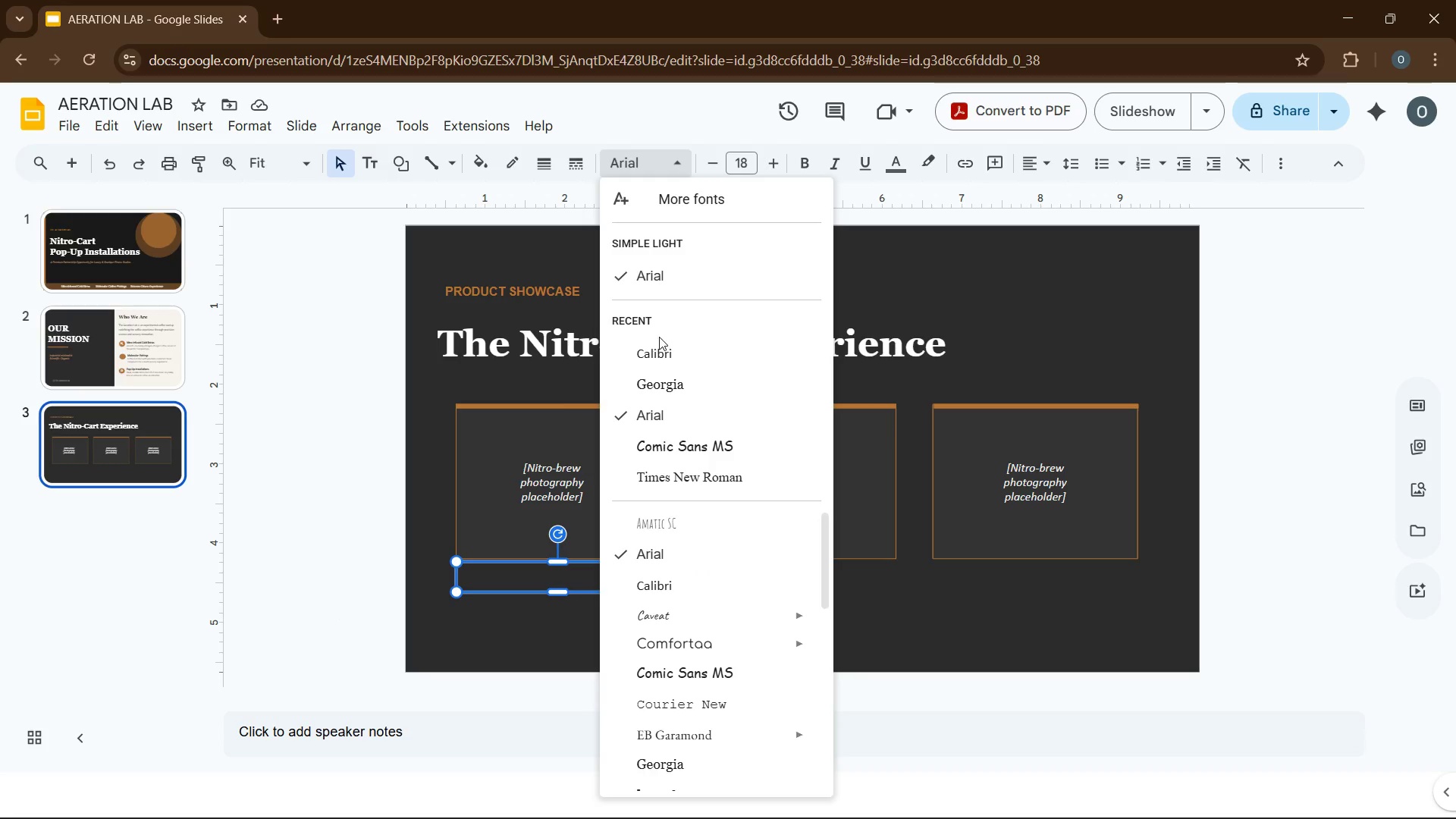 
left_click([657, 346])
 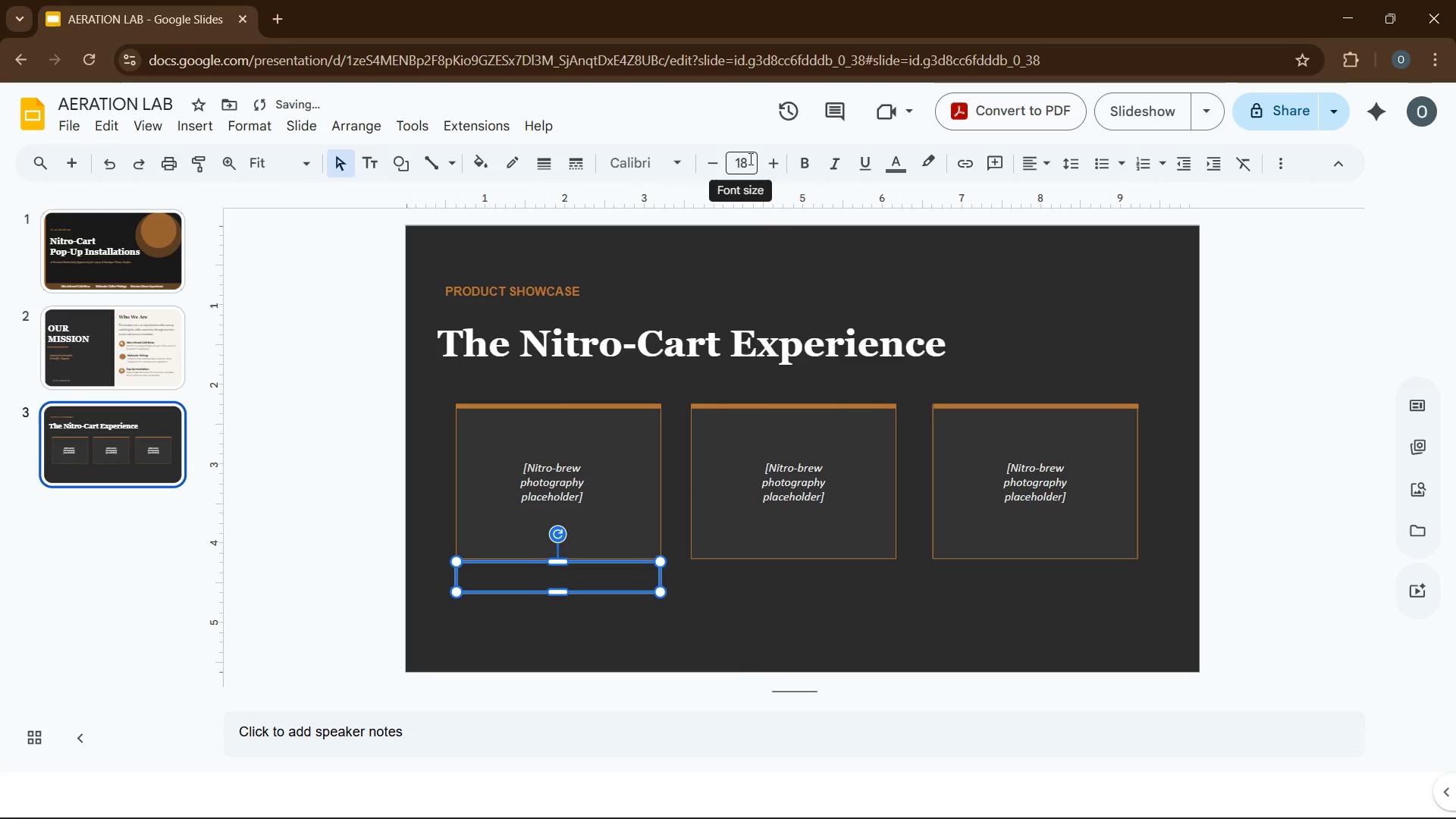 
left_click([749, 158])
 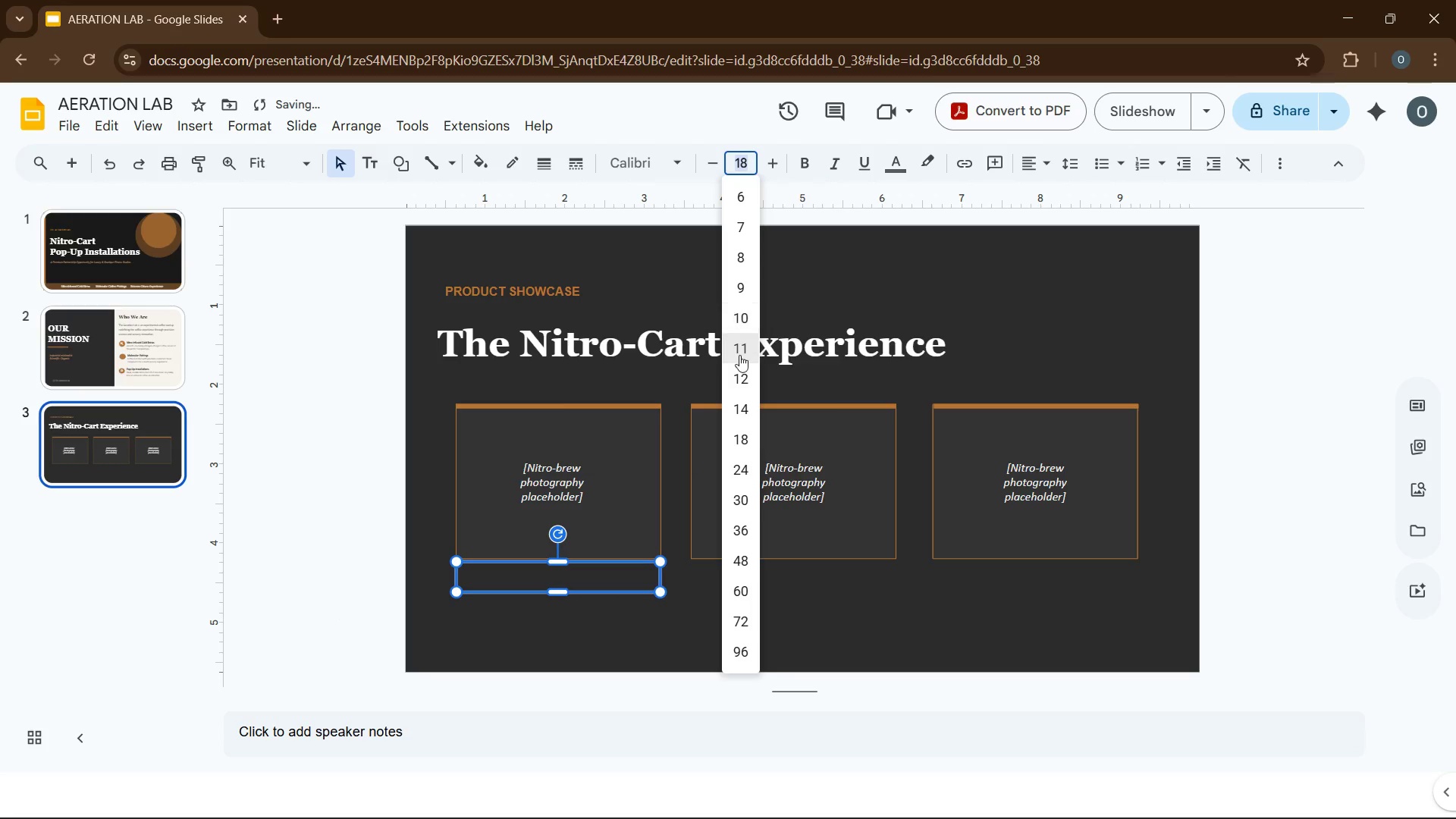 
left_click([741, 371])
 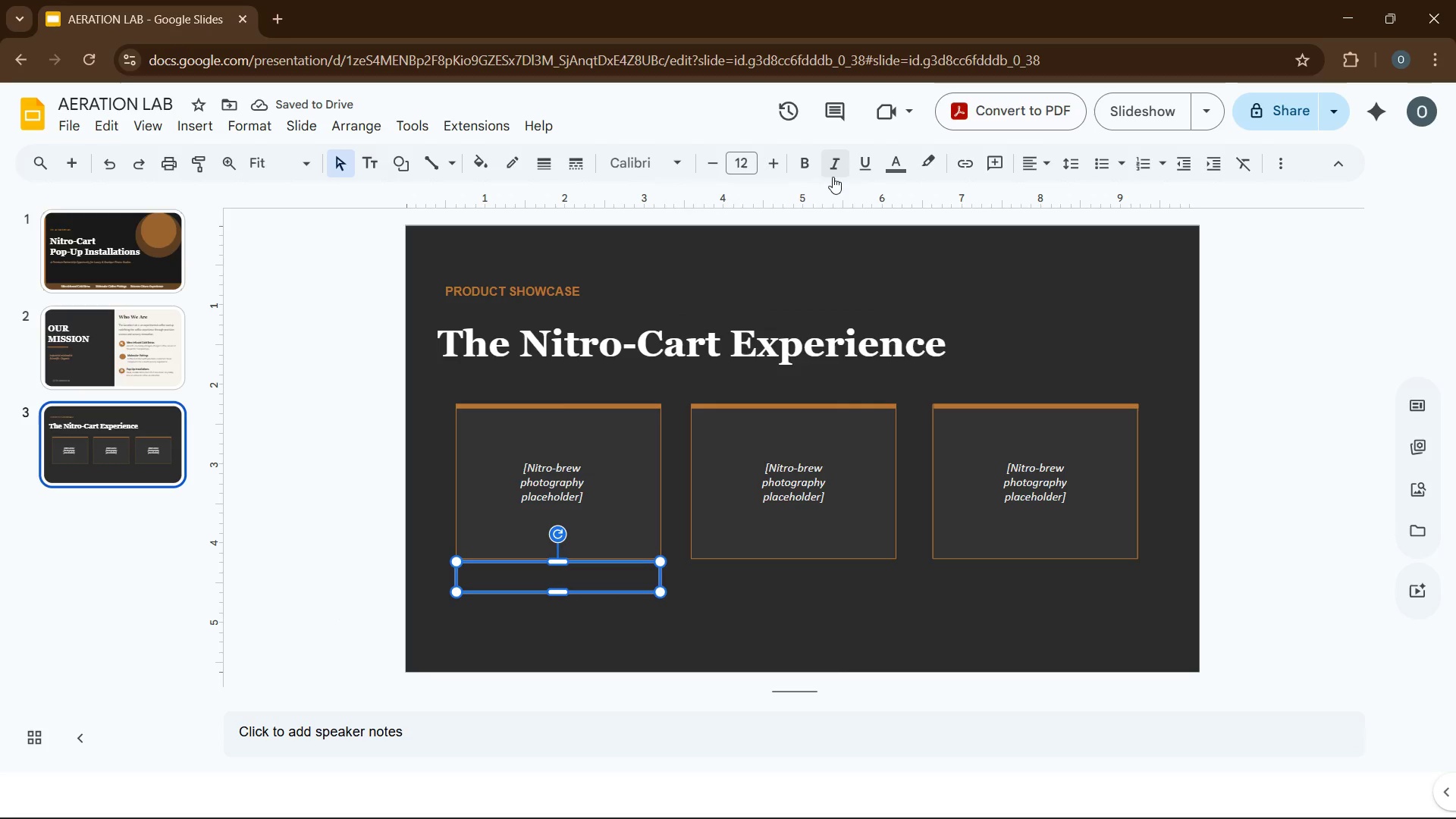 
wait(5.81)
 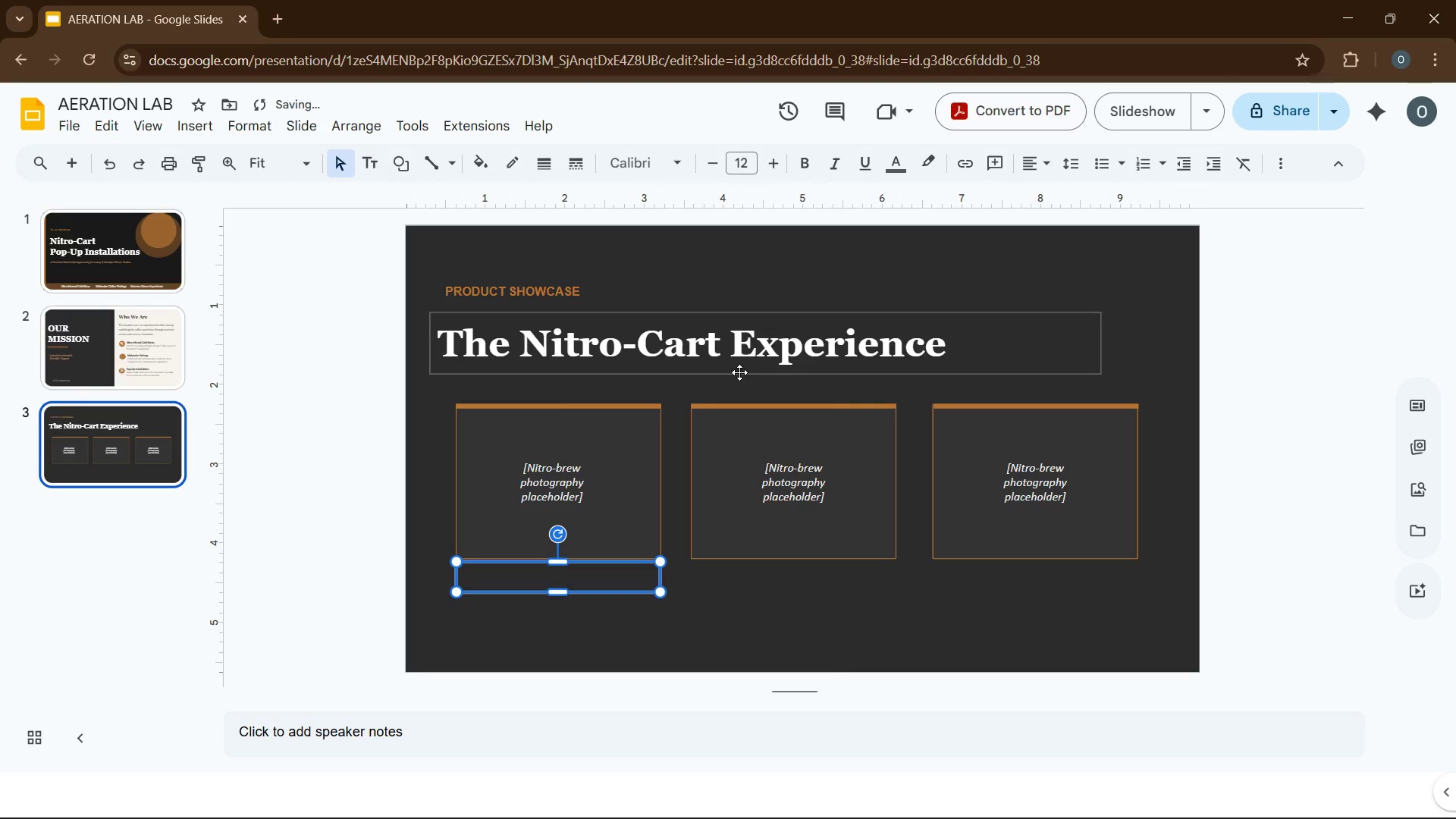 
left_click([811, 168])
 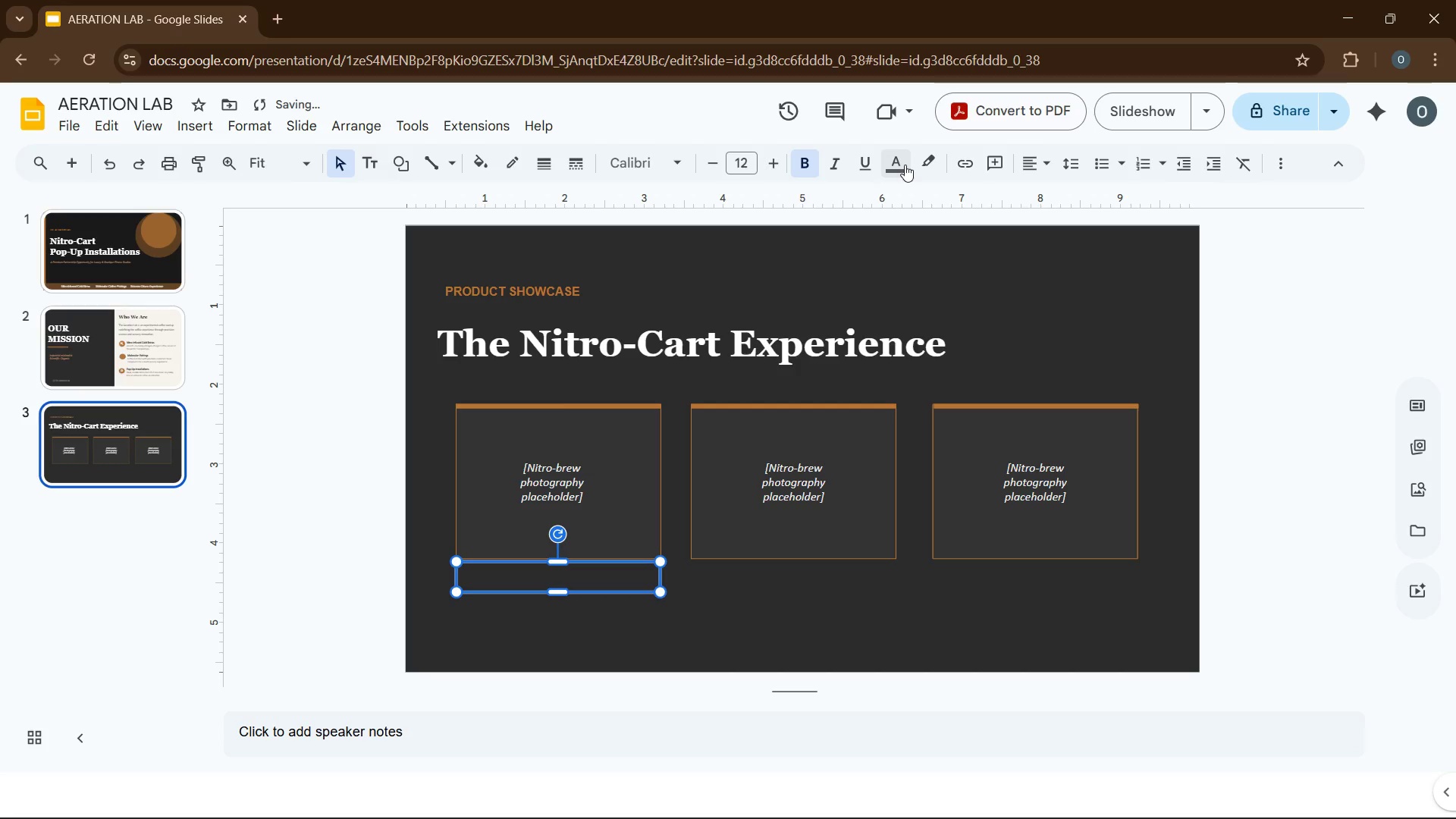 
left_click([899, 168])
 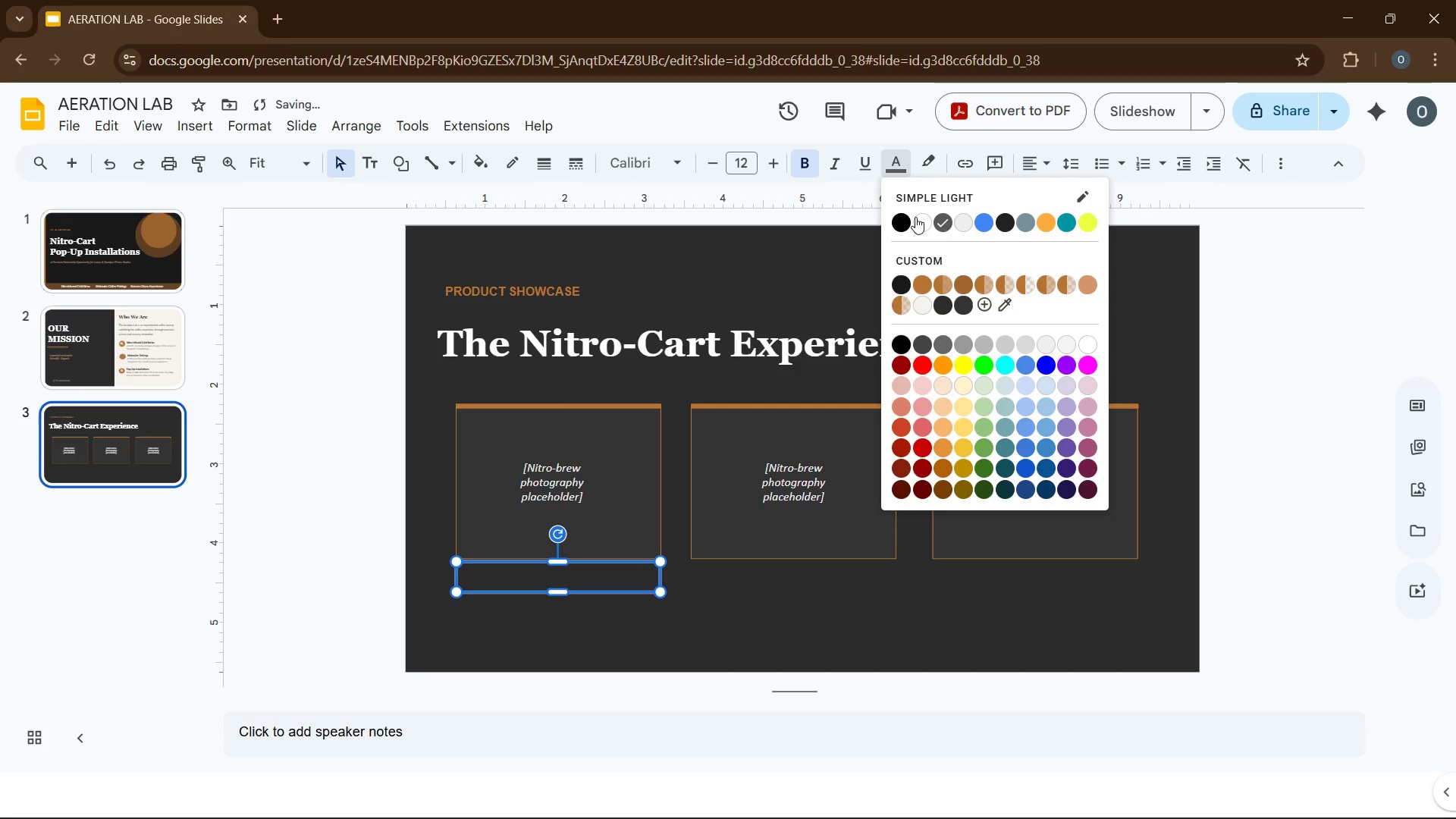 
left_click([916, 218])
 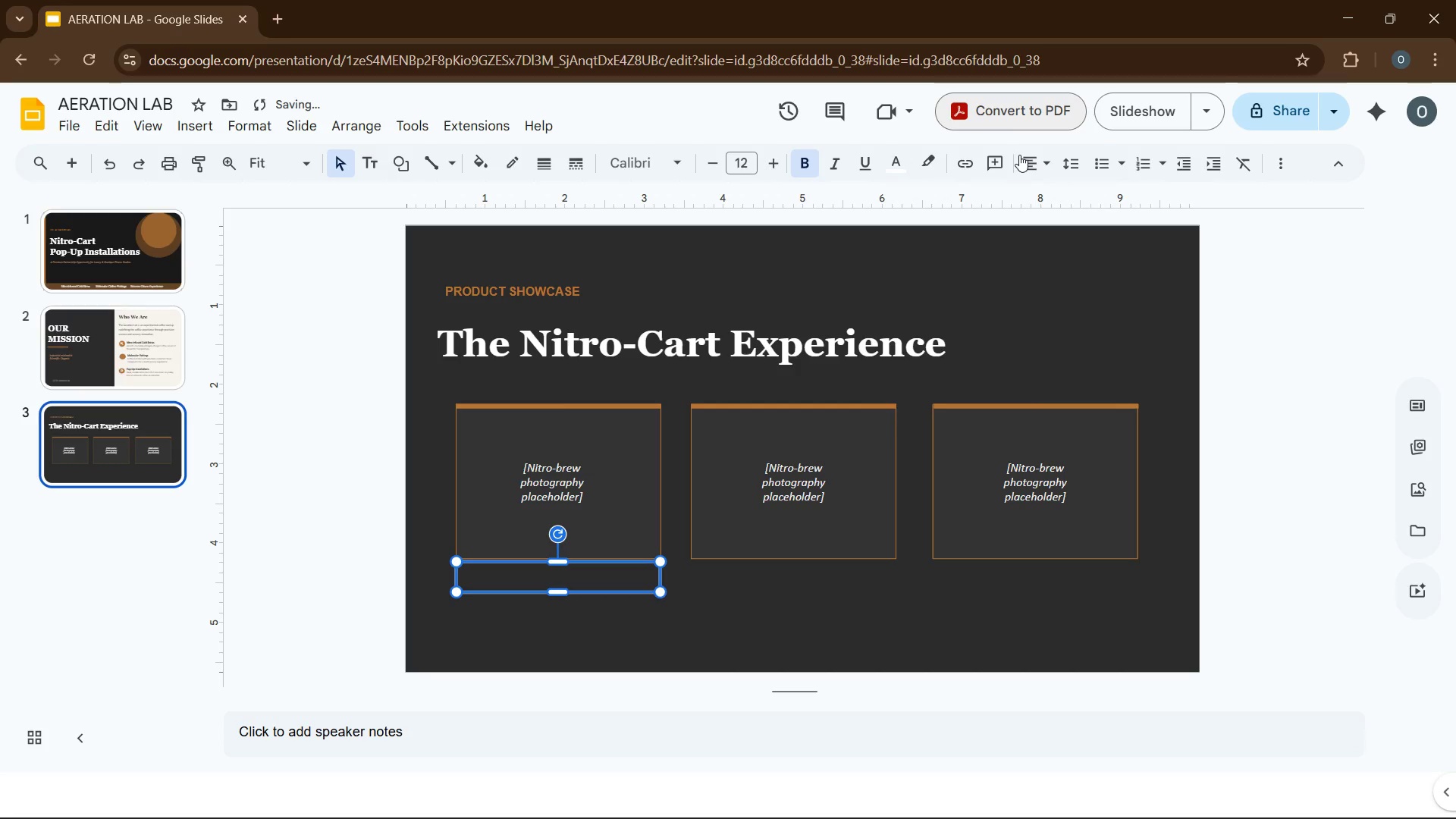 
left_click([1019, 155])
 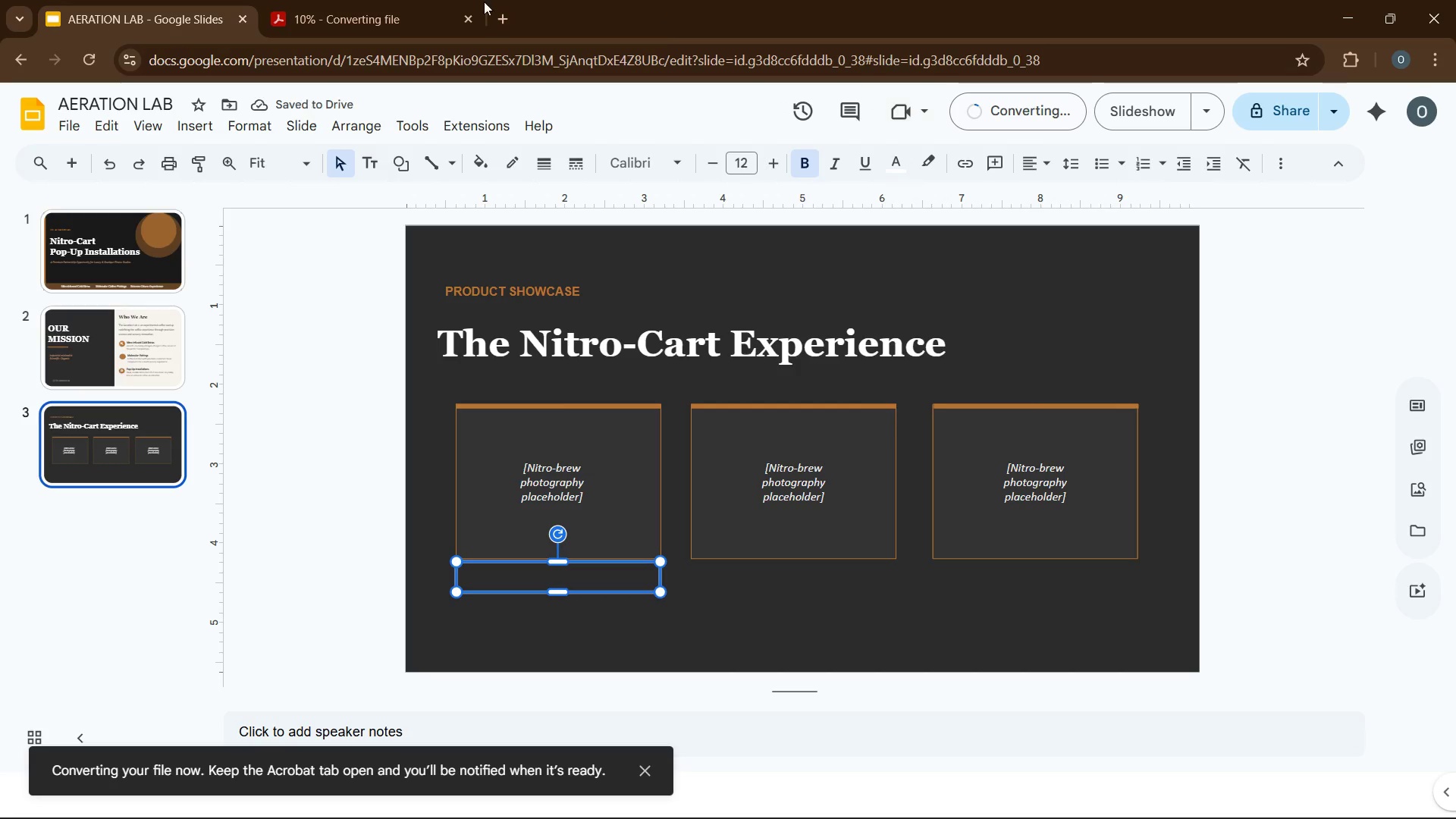 
left_click([471, 17])
 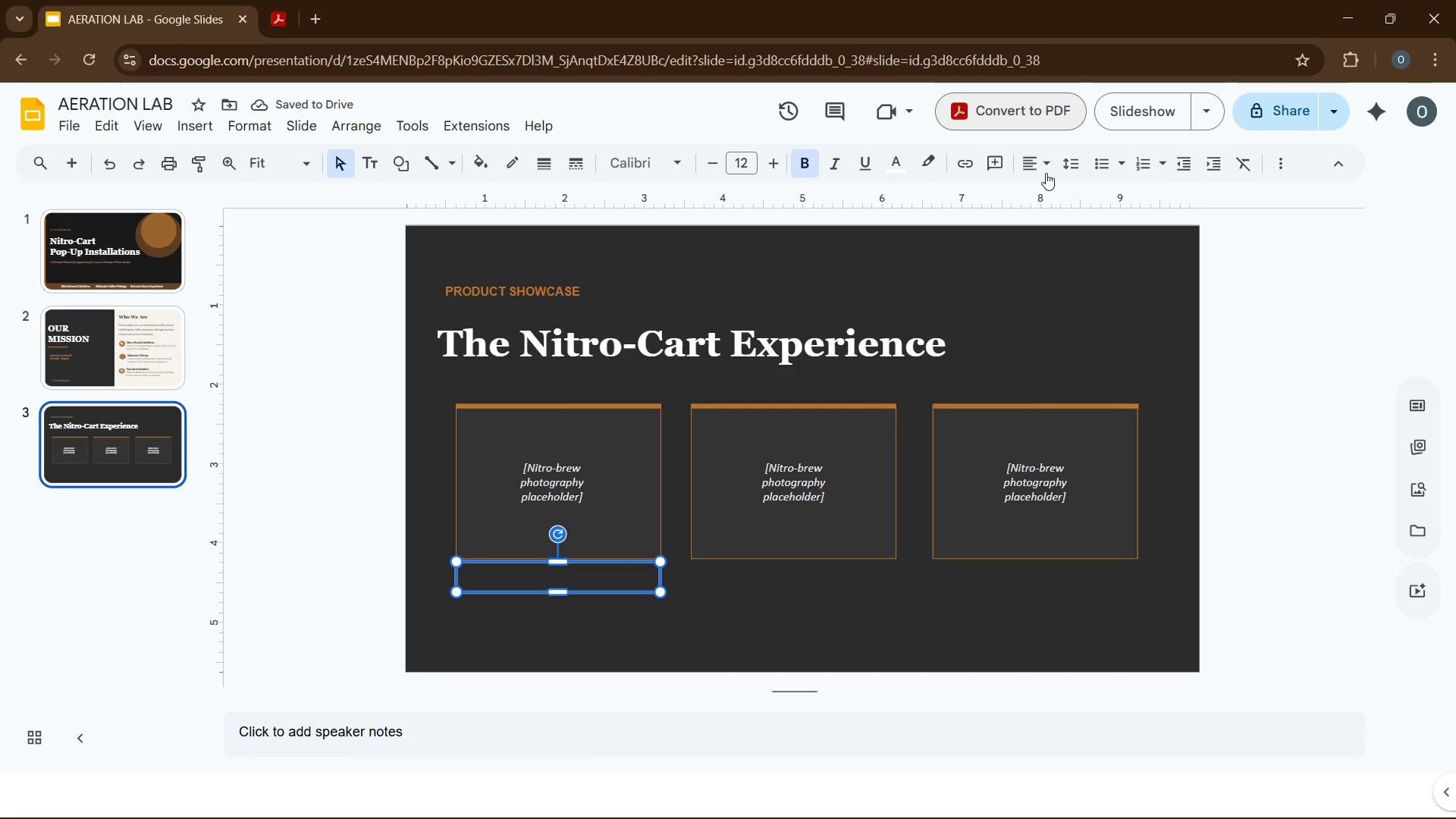 
left_click([1033, 168])
 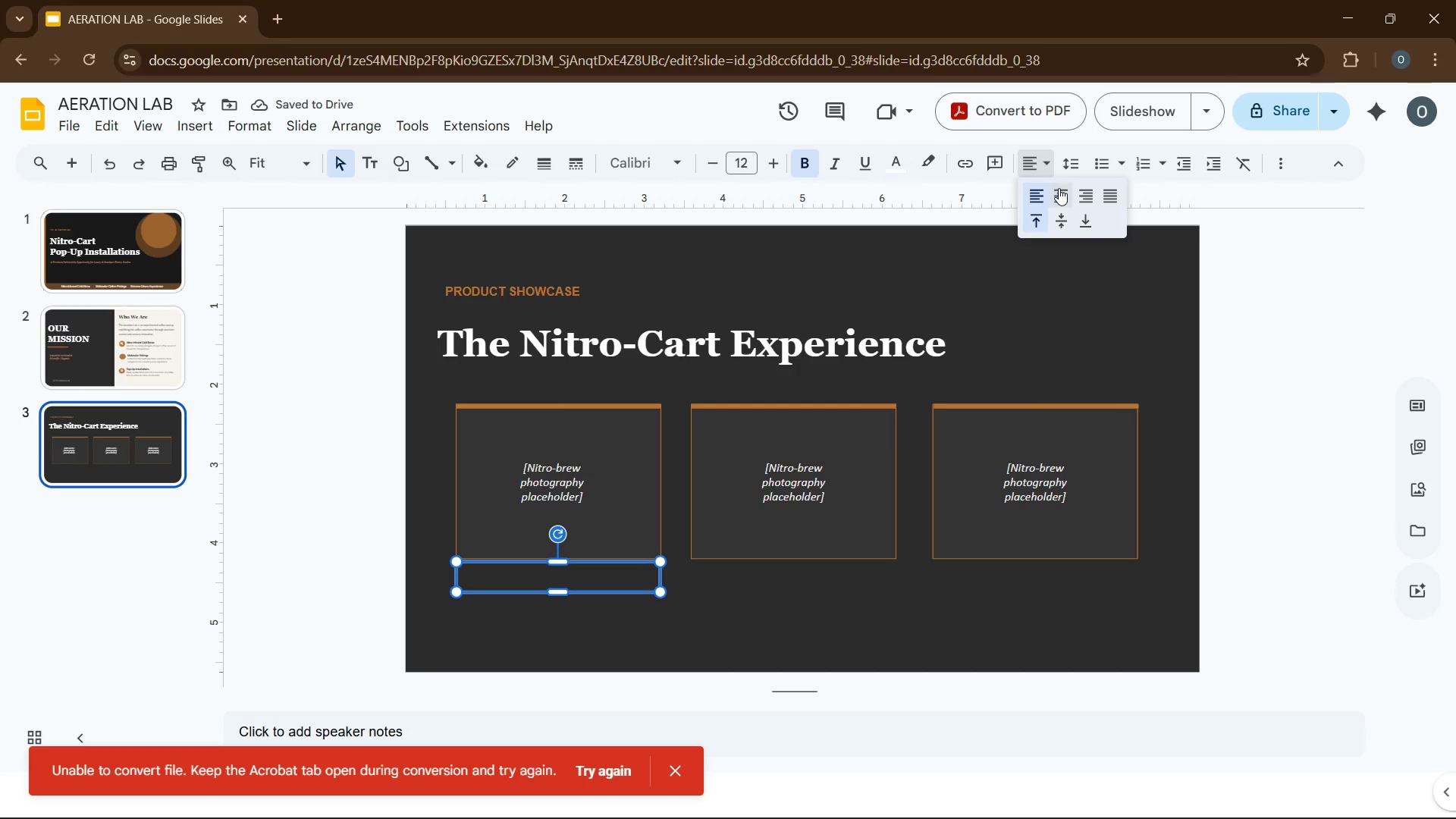 
left_click([1059, 188])
 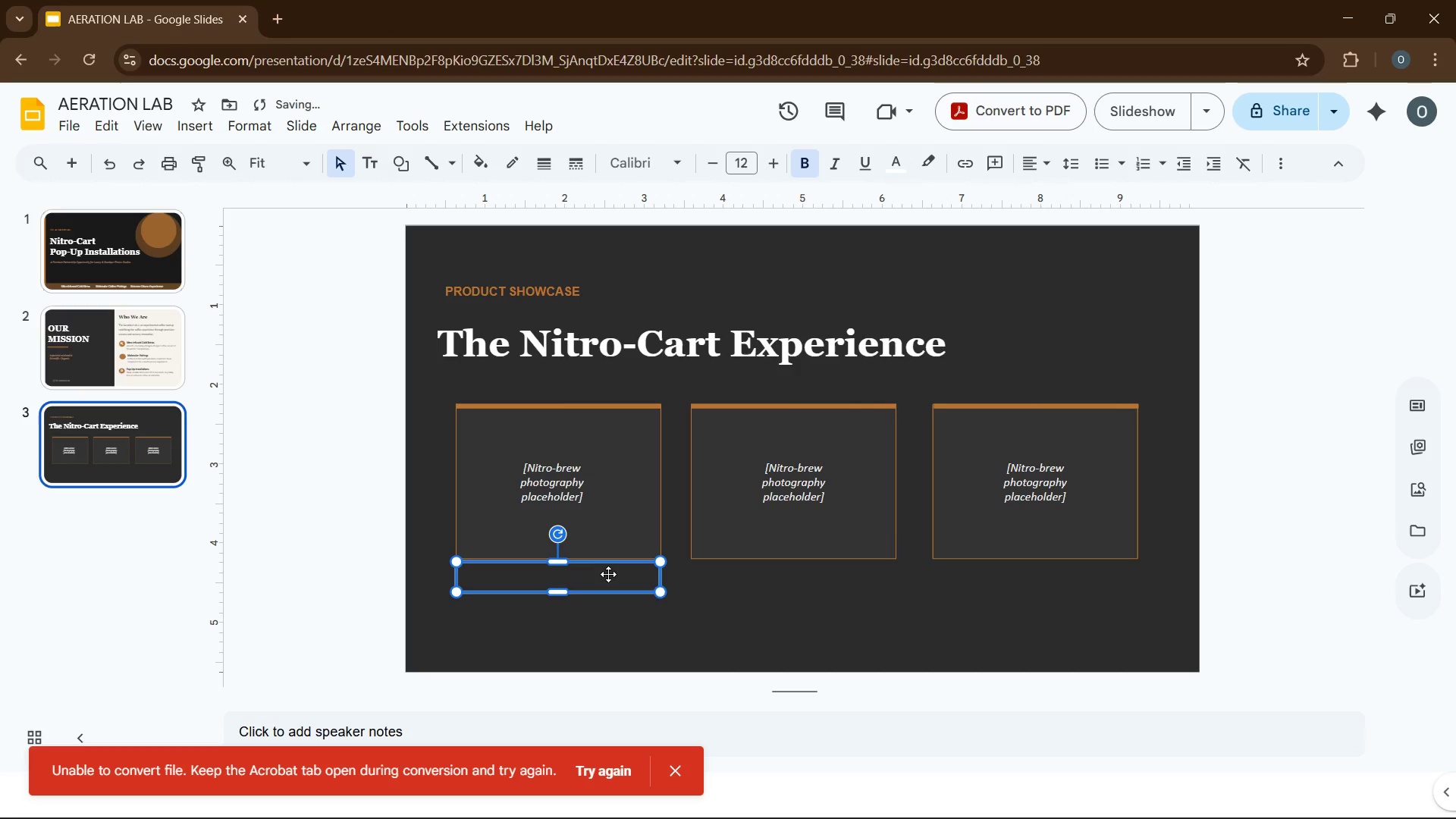 
left_click([579, 579])
 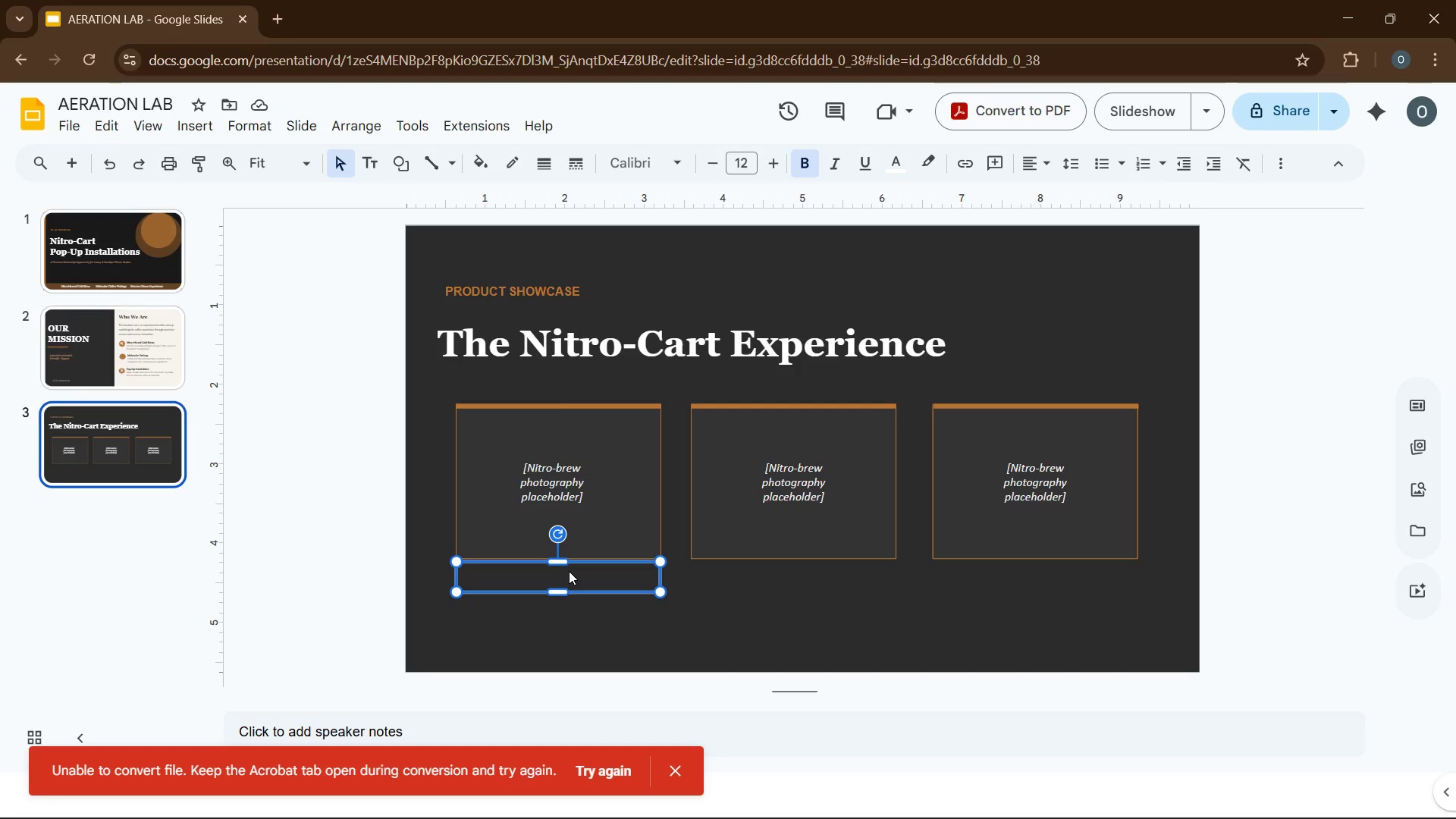 
wait(8.34)
 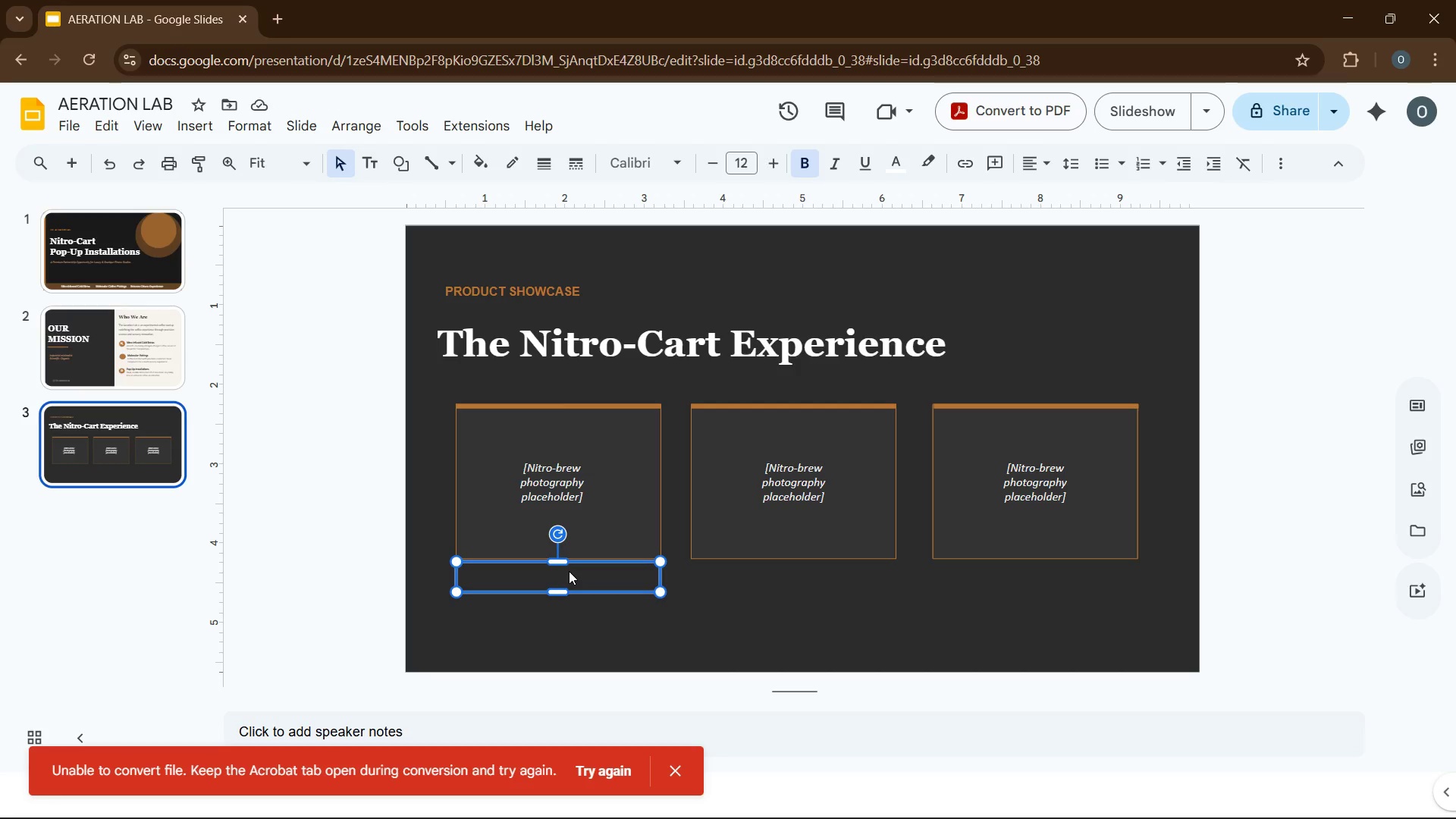 
type(Signature Nitri )
key(Backspace)
key(Backspace)
type(o Cold Brew)
 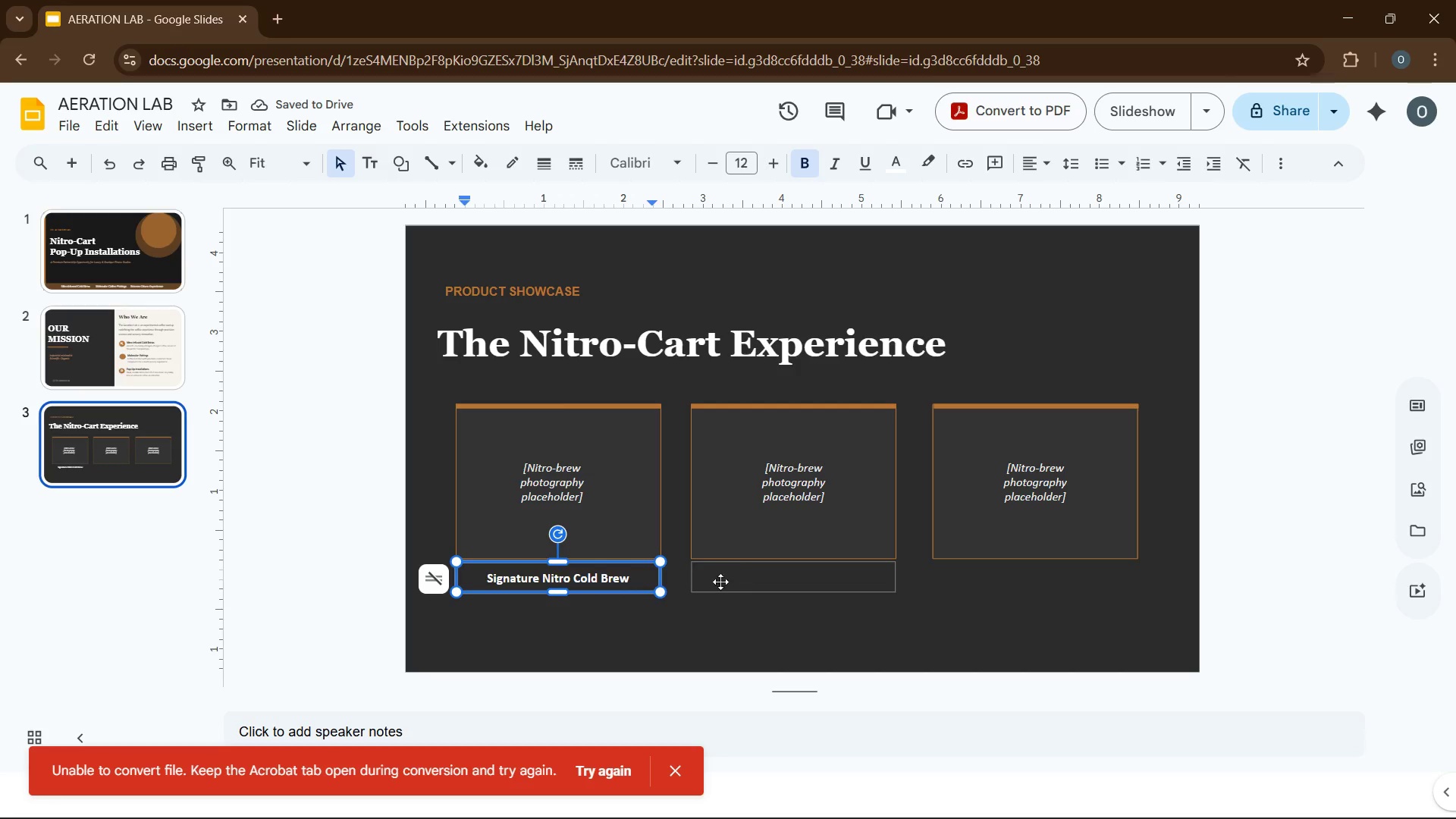 
left_click([650, 578])
 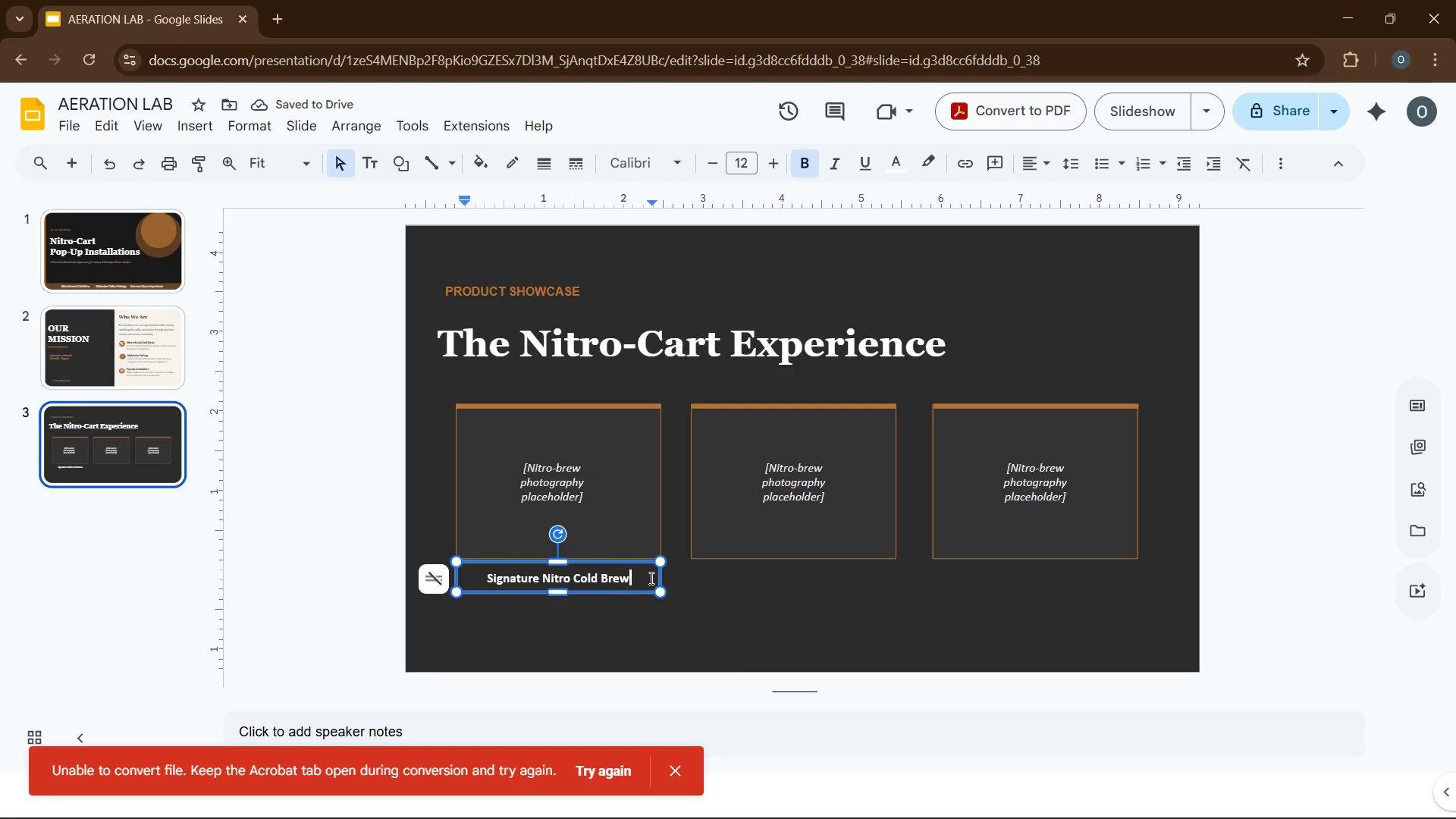 
key(Control+A)
 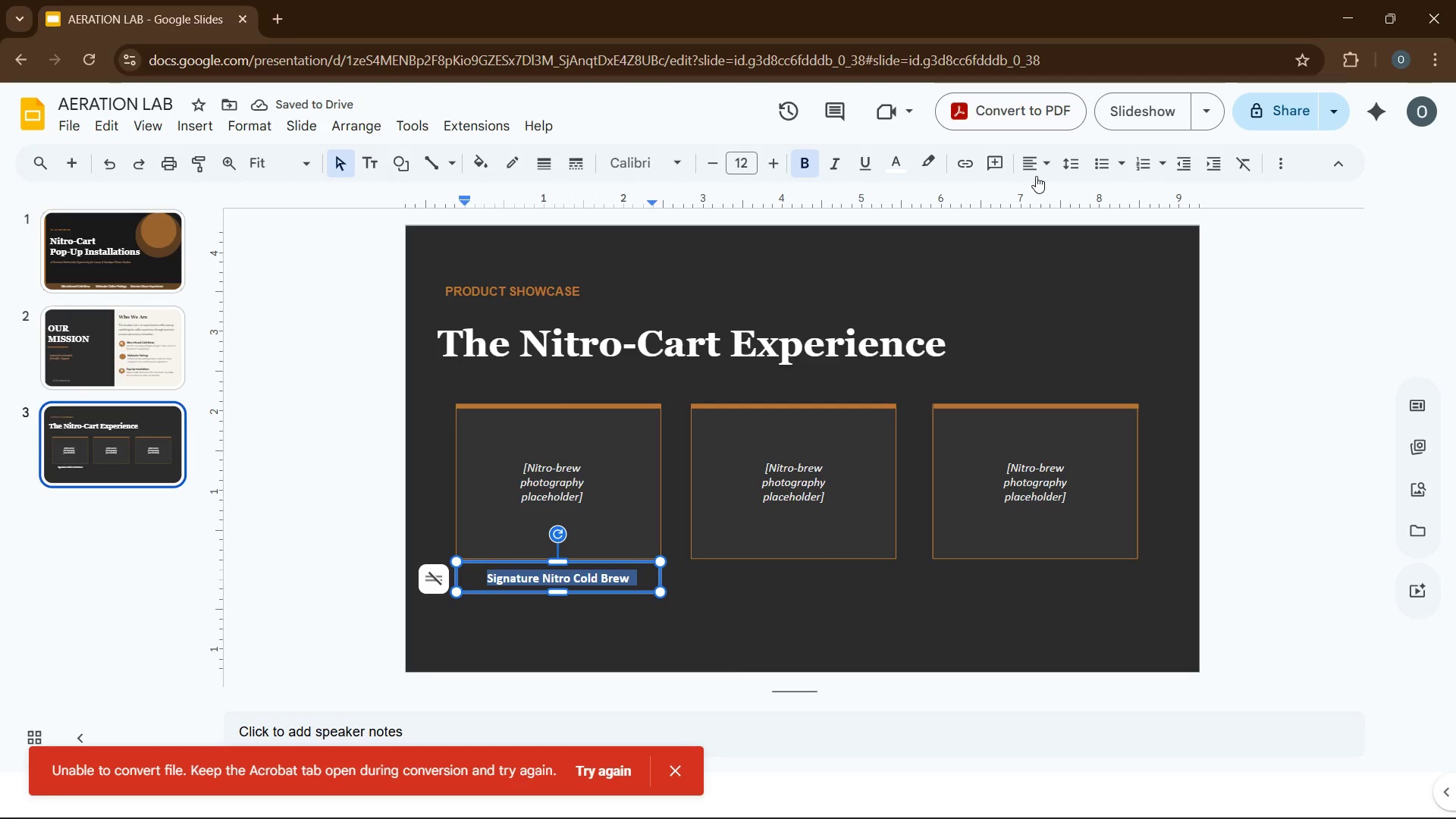 
left_click([1034, 173])
 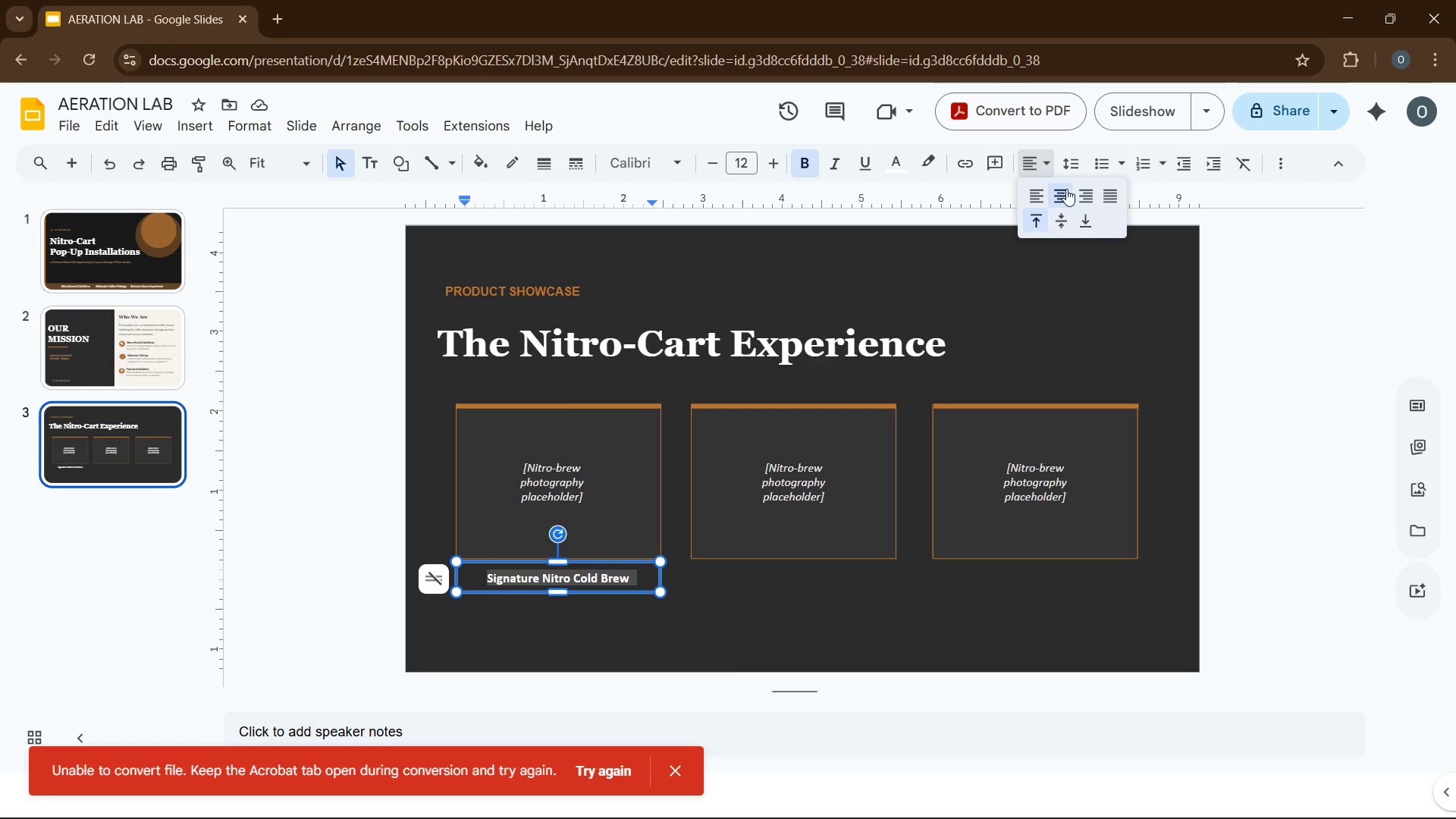 
left_click([1066, 189])
 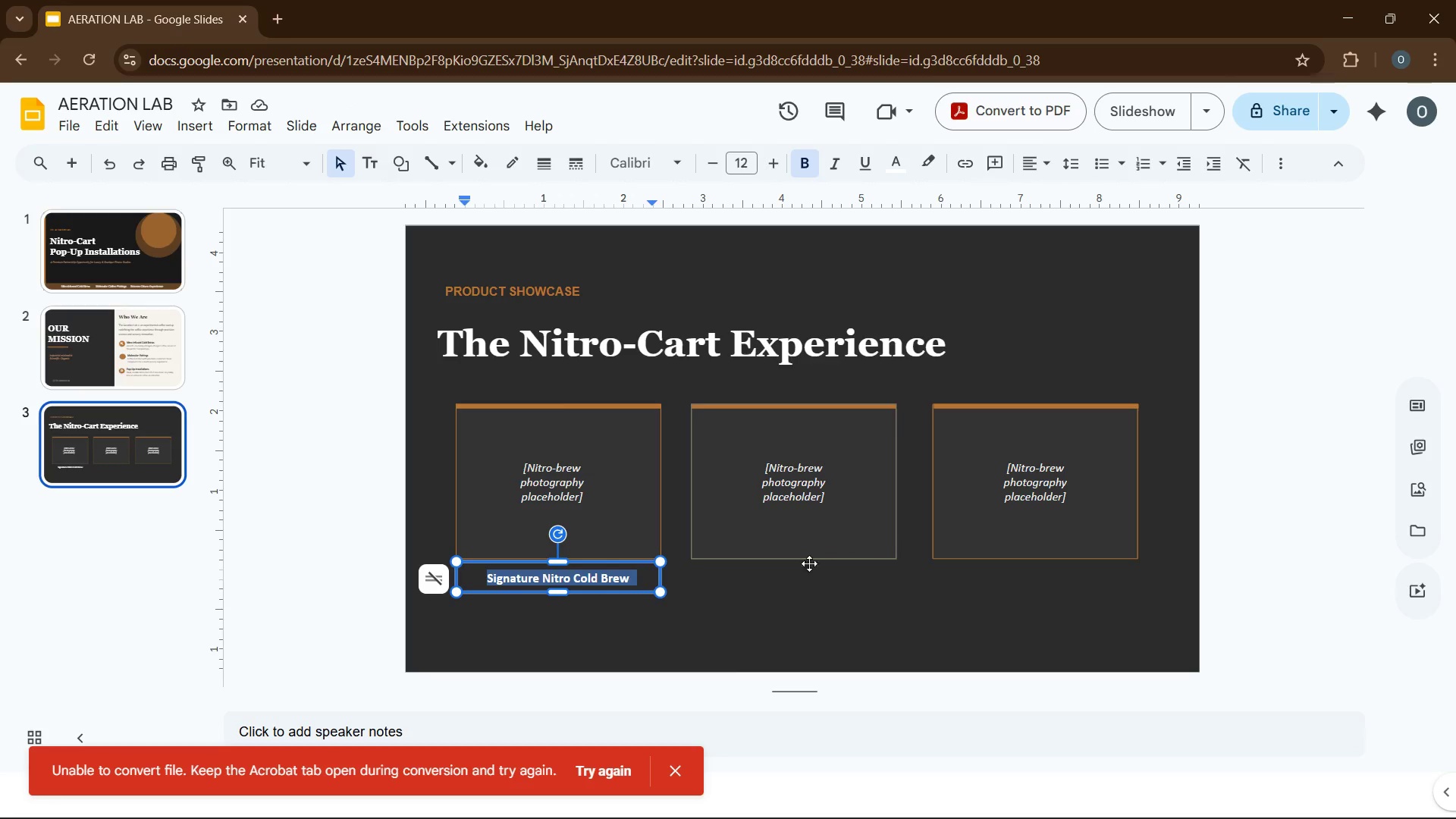 
left_click([794, 579])
 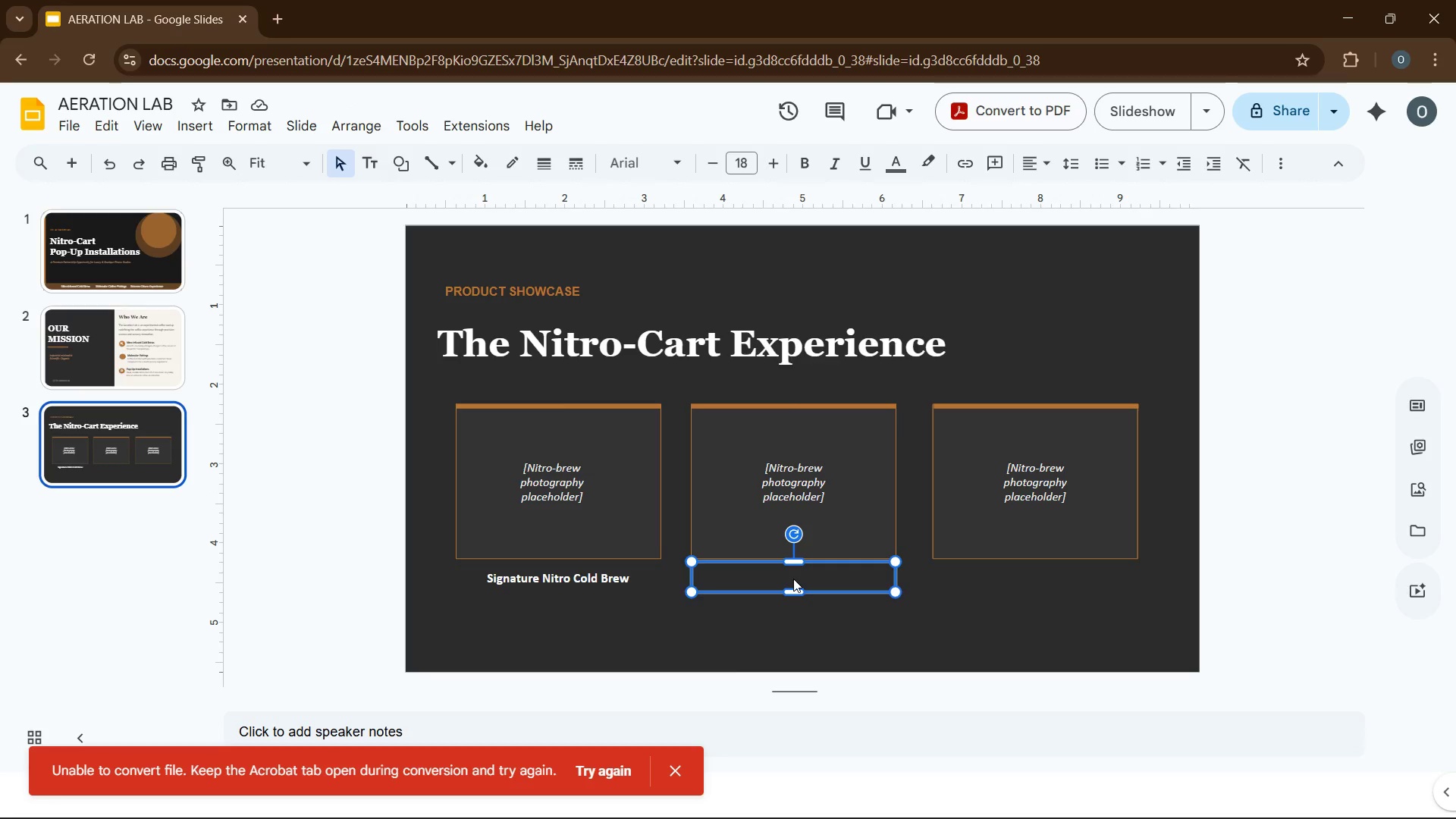 
type(Molecular Flight Set)
 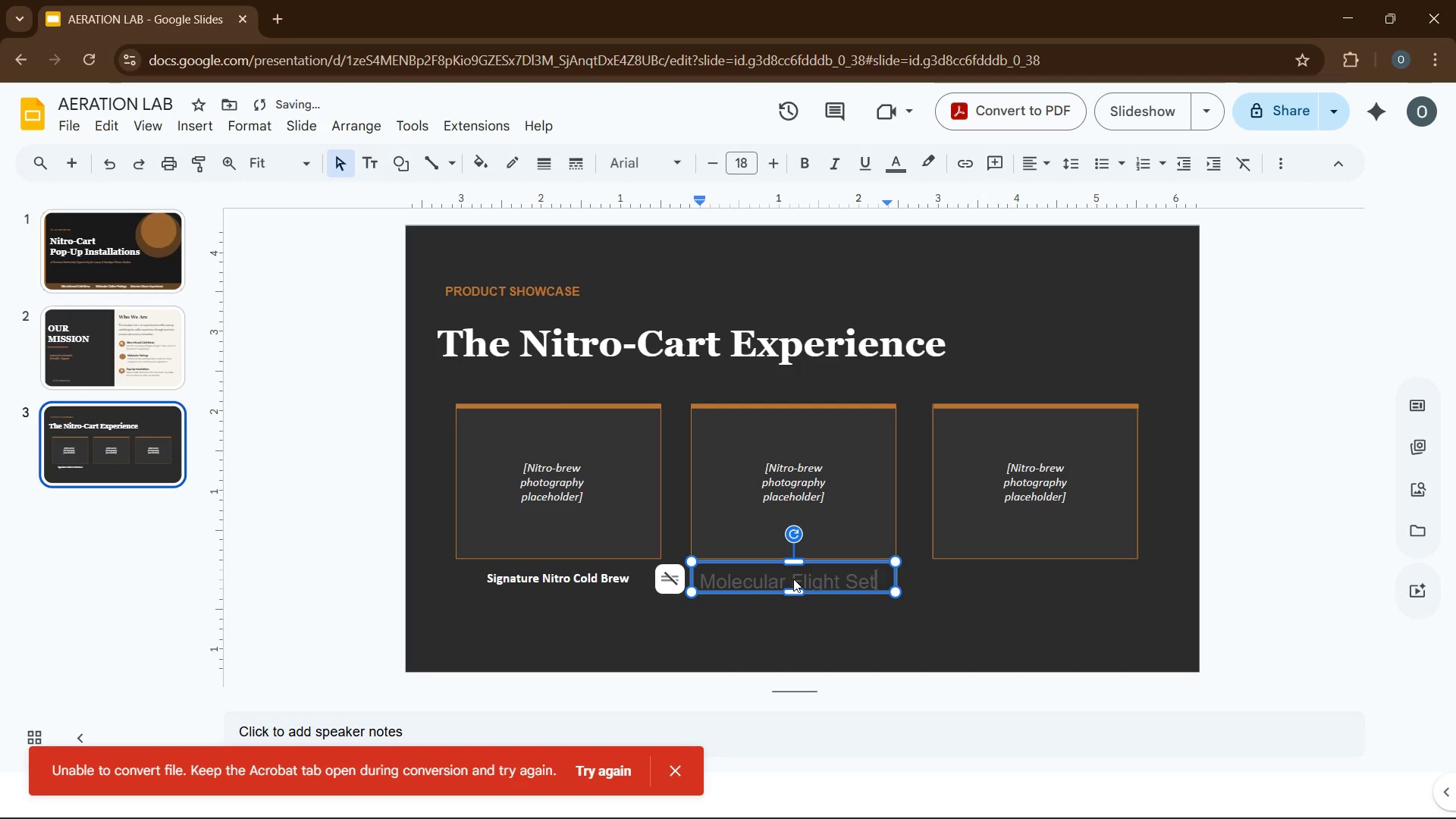 
key(Control+A)
 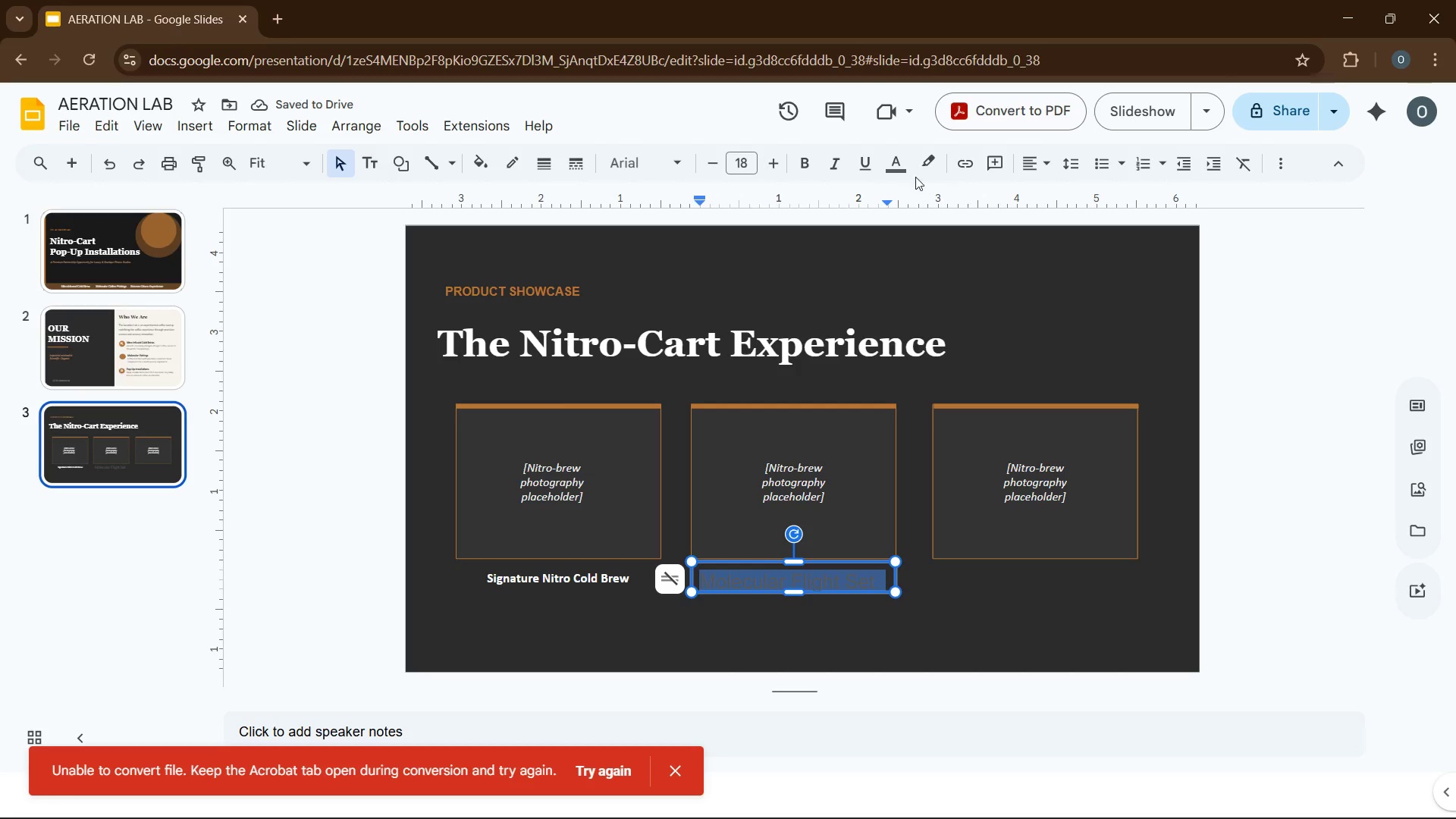 
left_click([902, 165])
 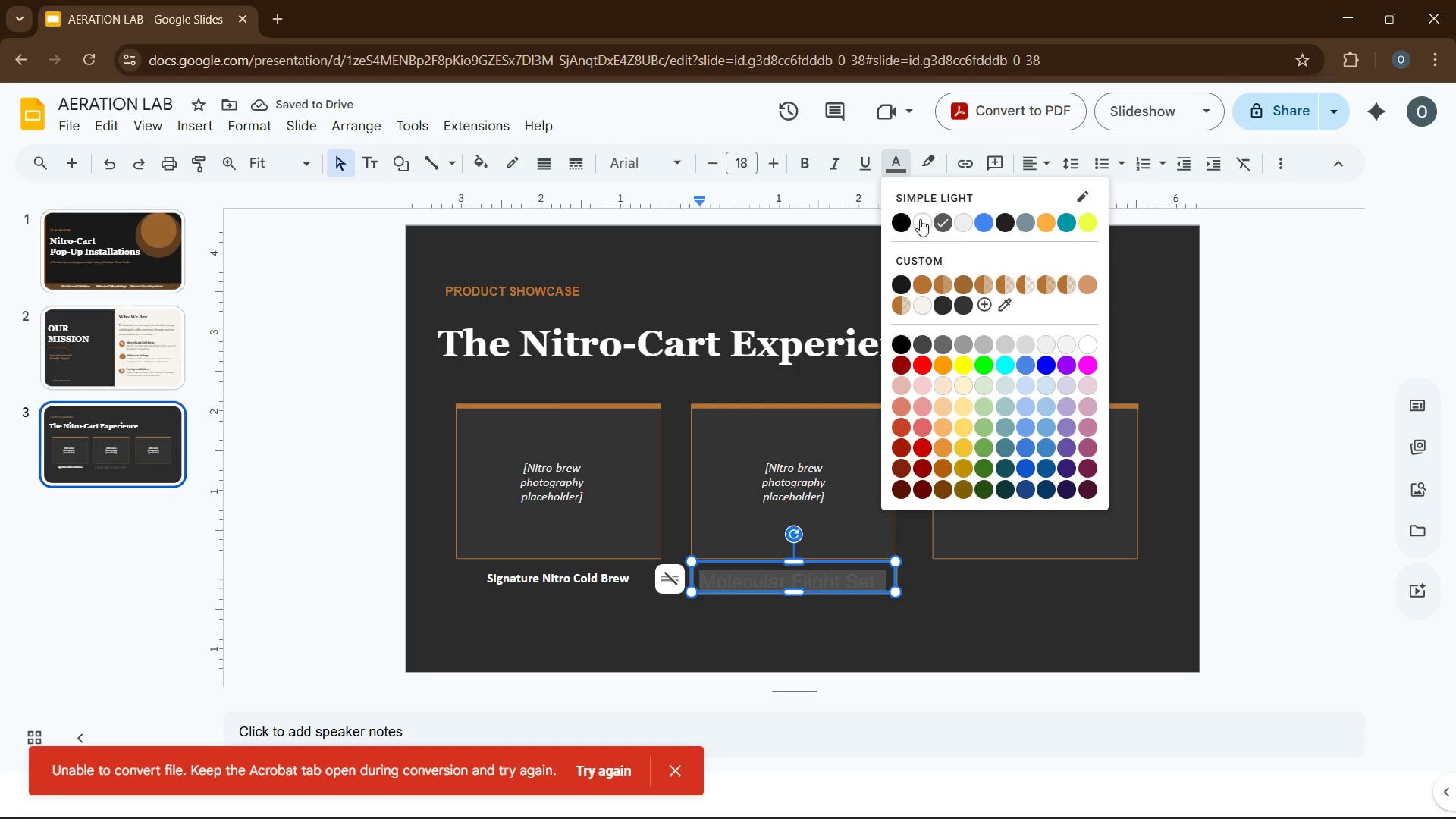 
left_click([920, 223])
 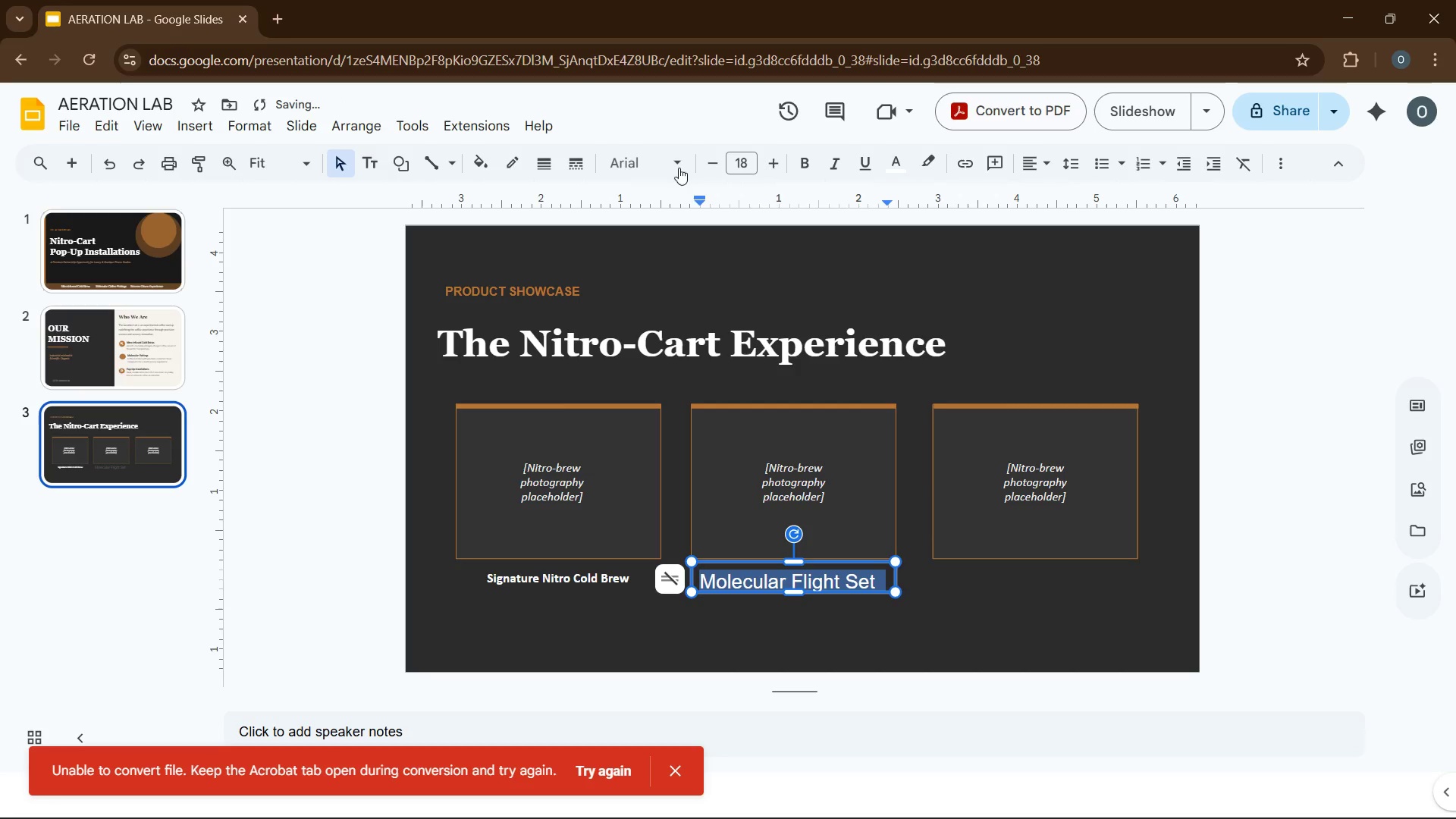 
left_click([660, 165])
 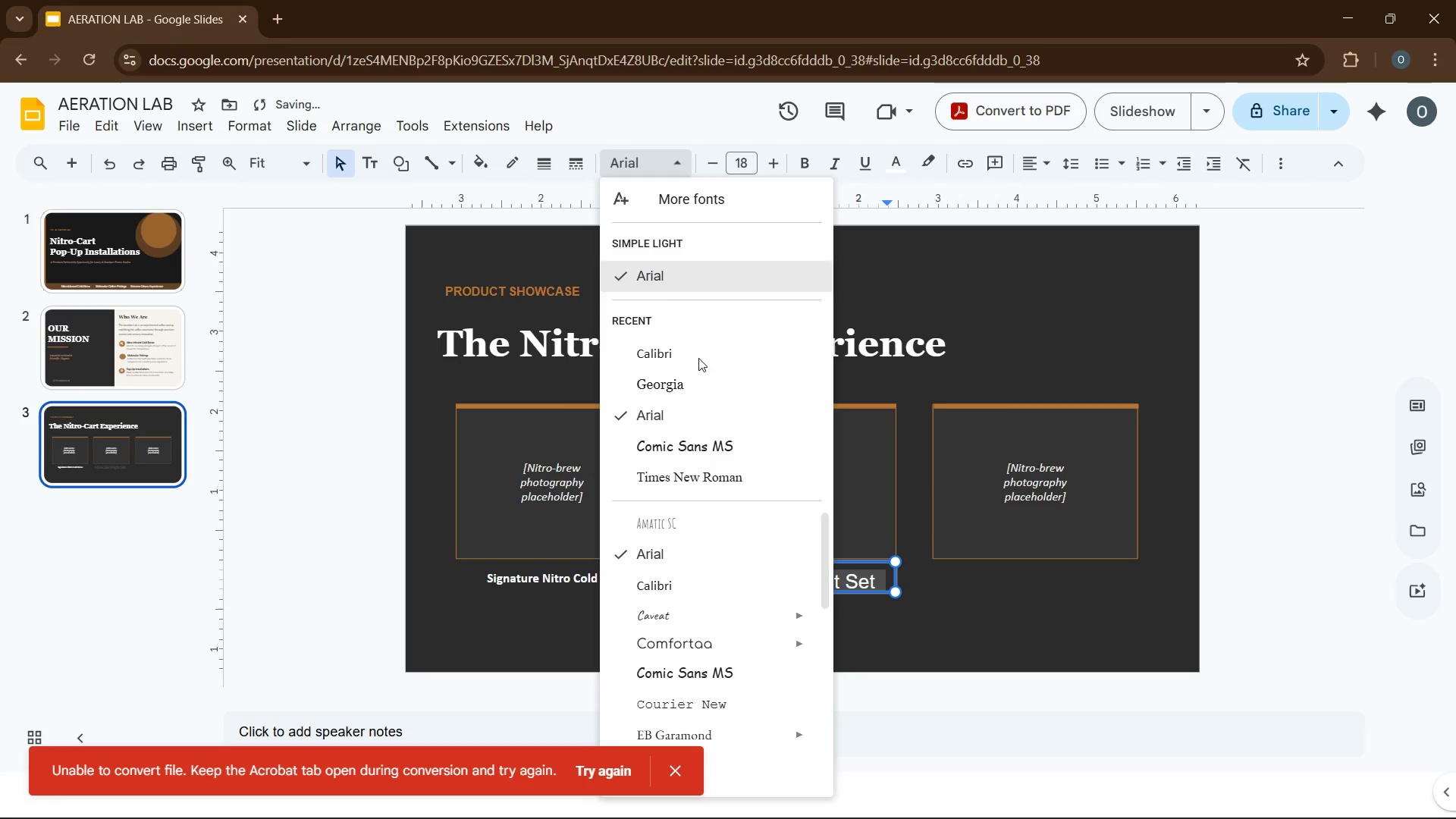 
left_click([698, 359])
 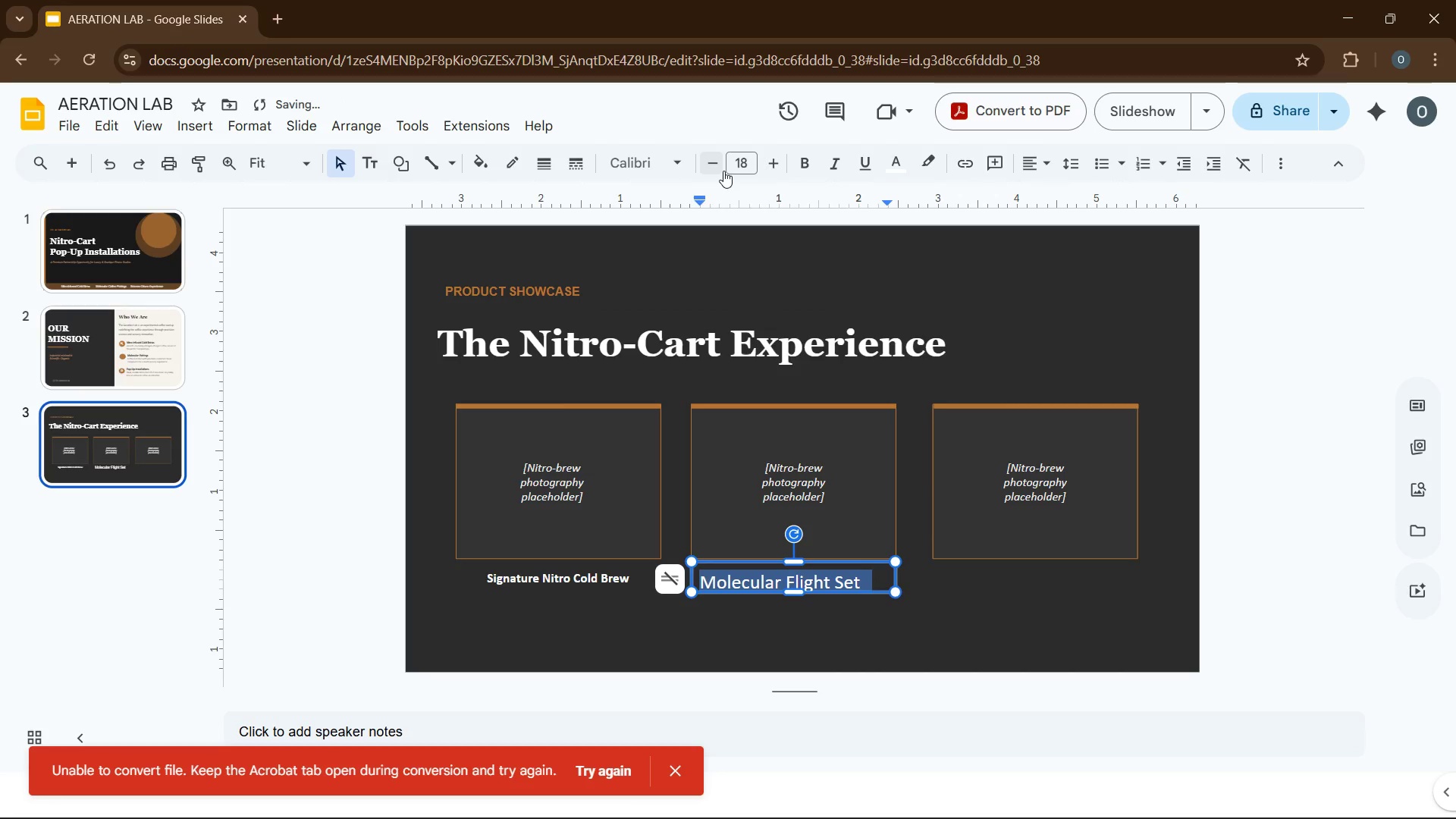 
double_click([723, 171])
 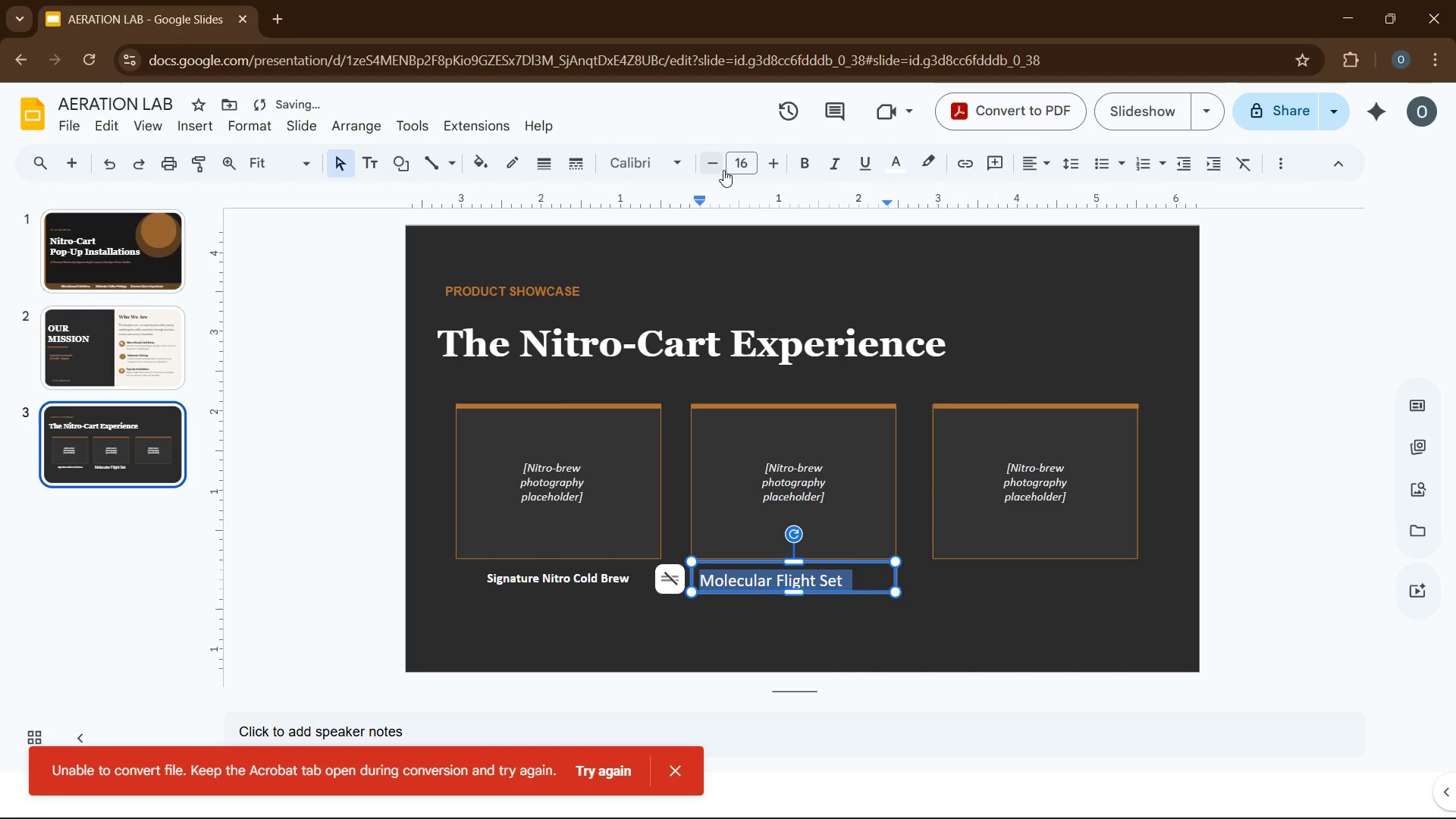 
left_click([723, 170])
 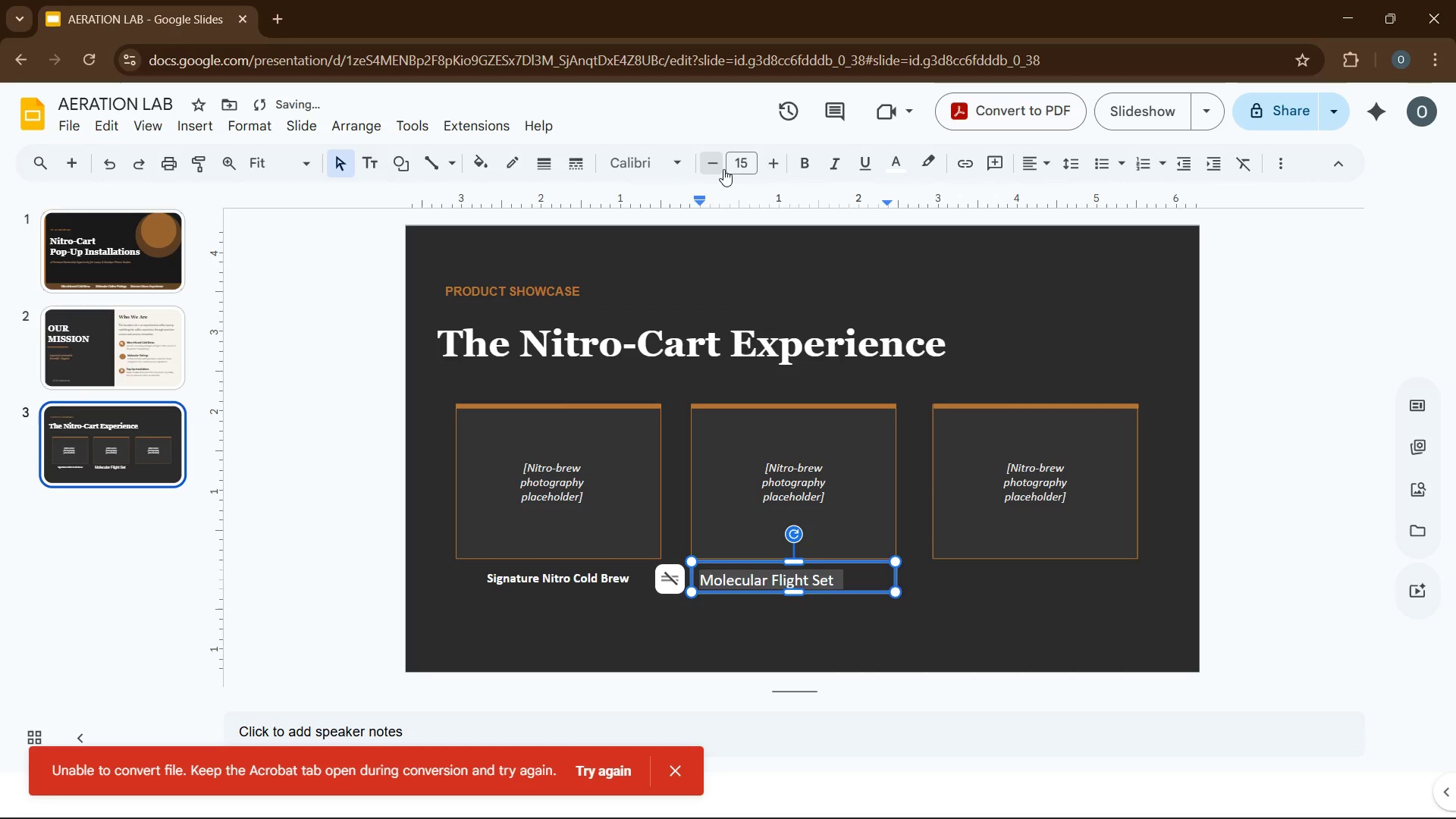 
triple_click([723, 169])
 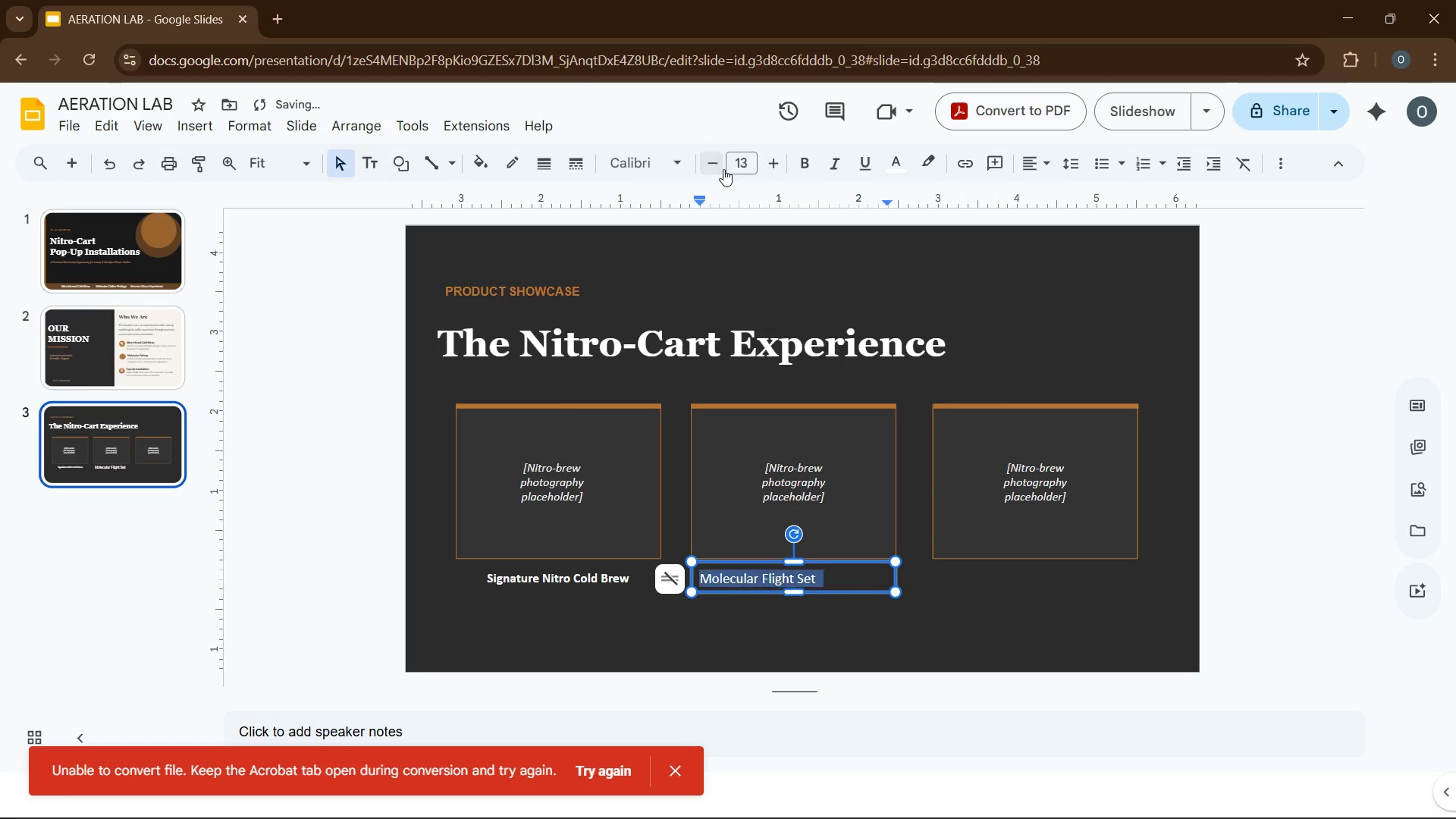 
triple_click([723, 169])
 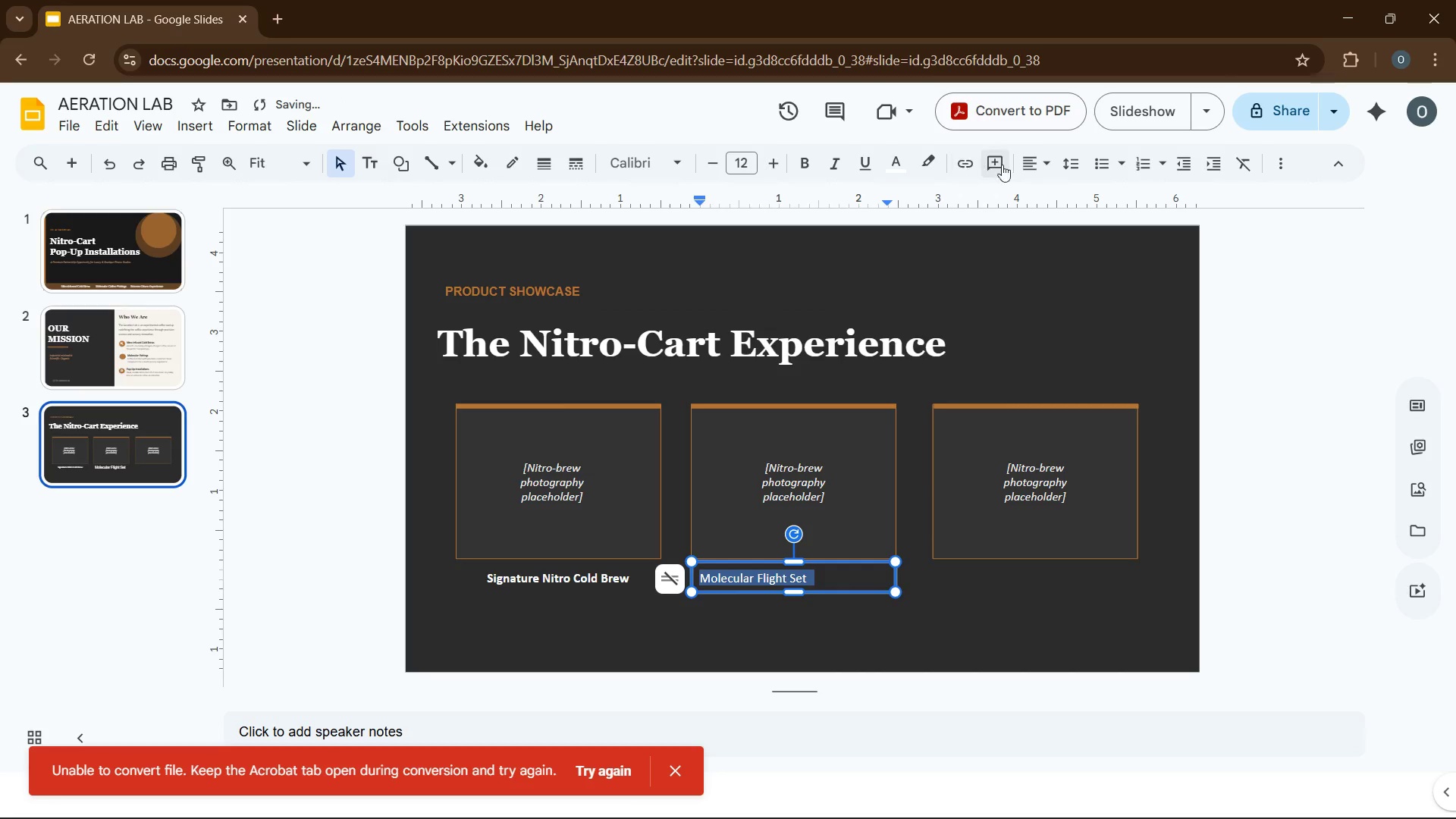 
left_click([1028, 165])
 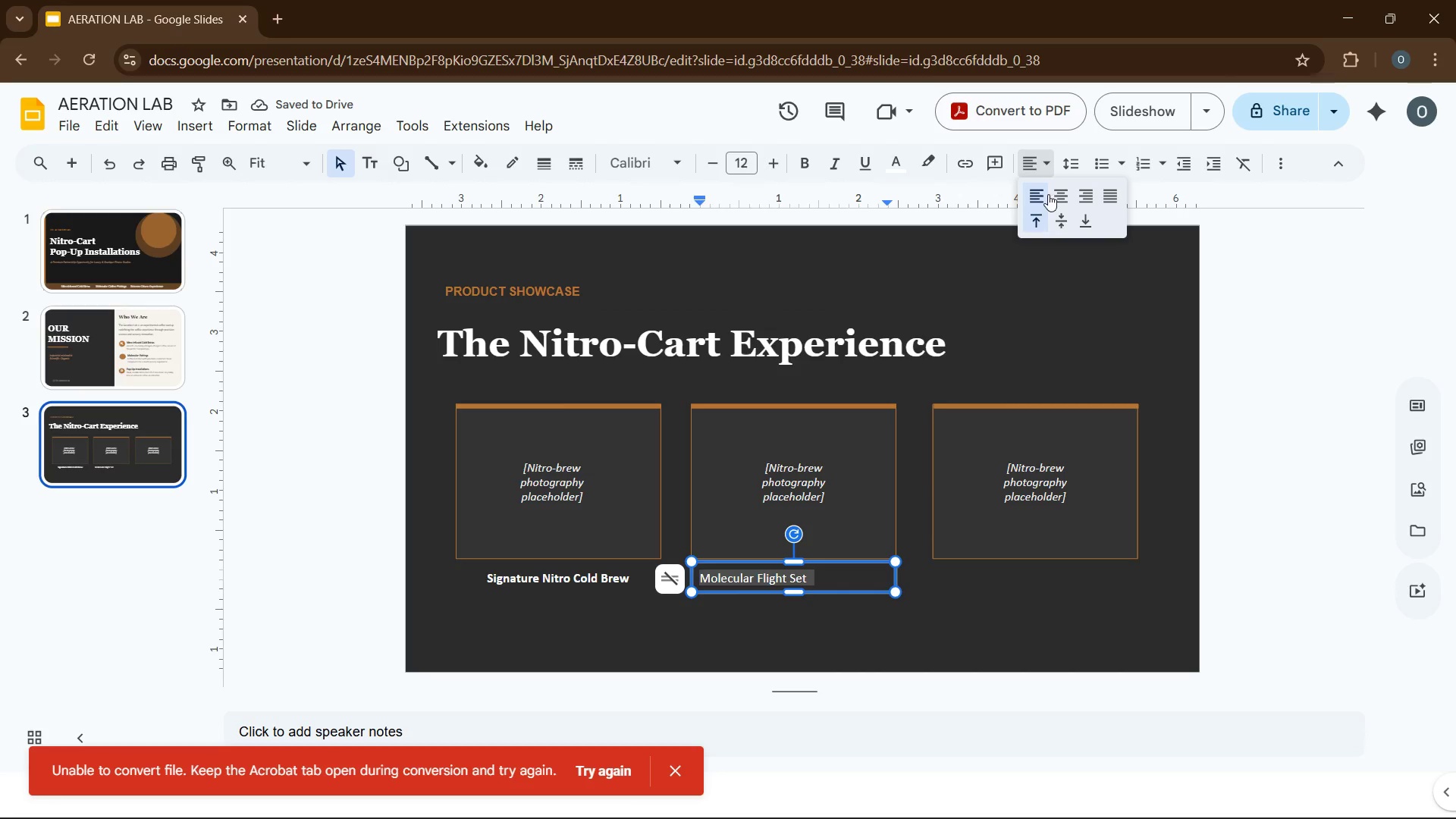 
left_click([1051, 194])
 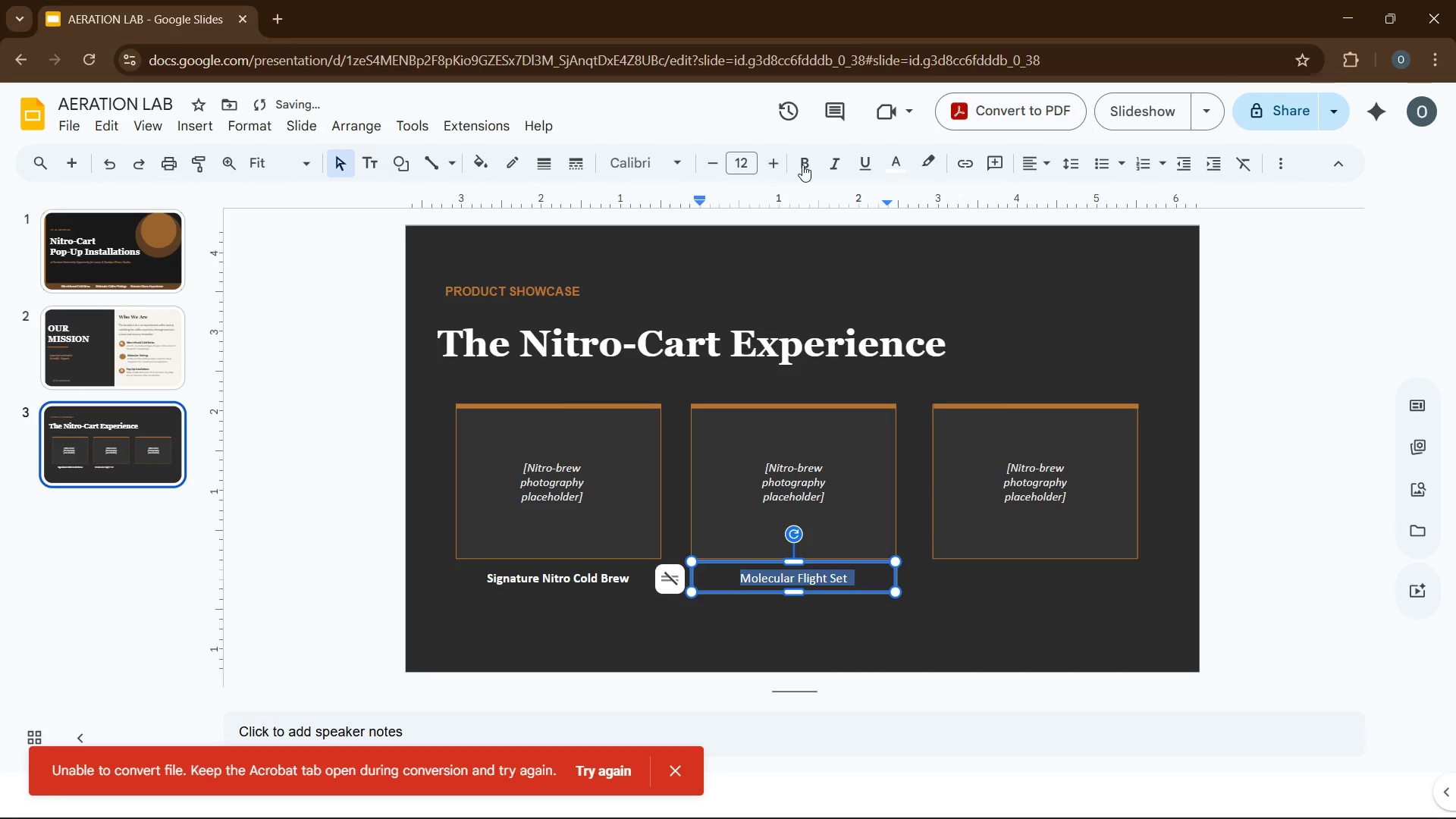 
left_click([811, 162])
 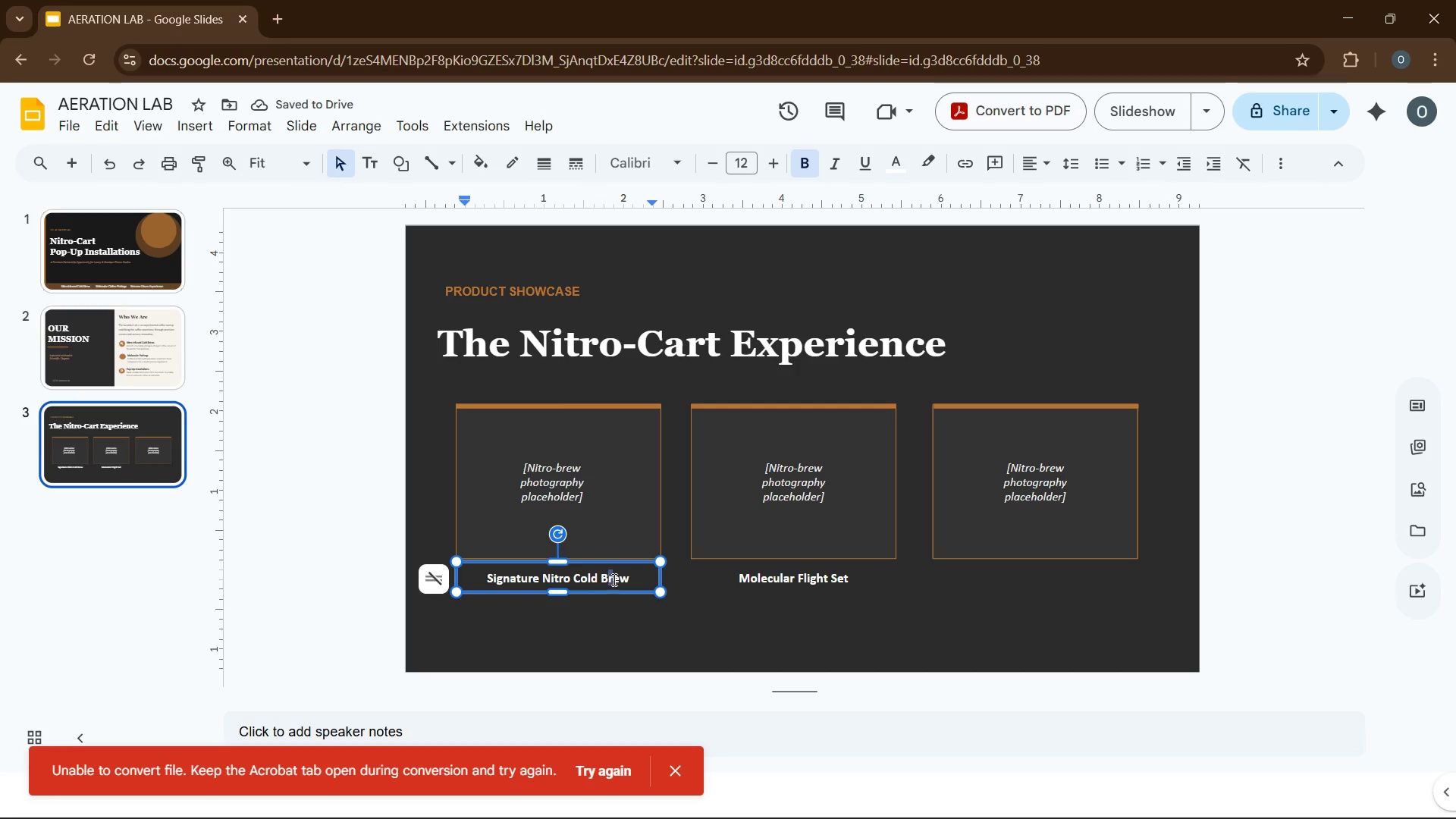 
left_click([976, 576])
 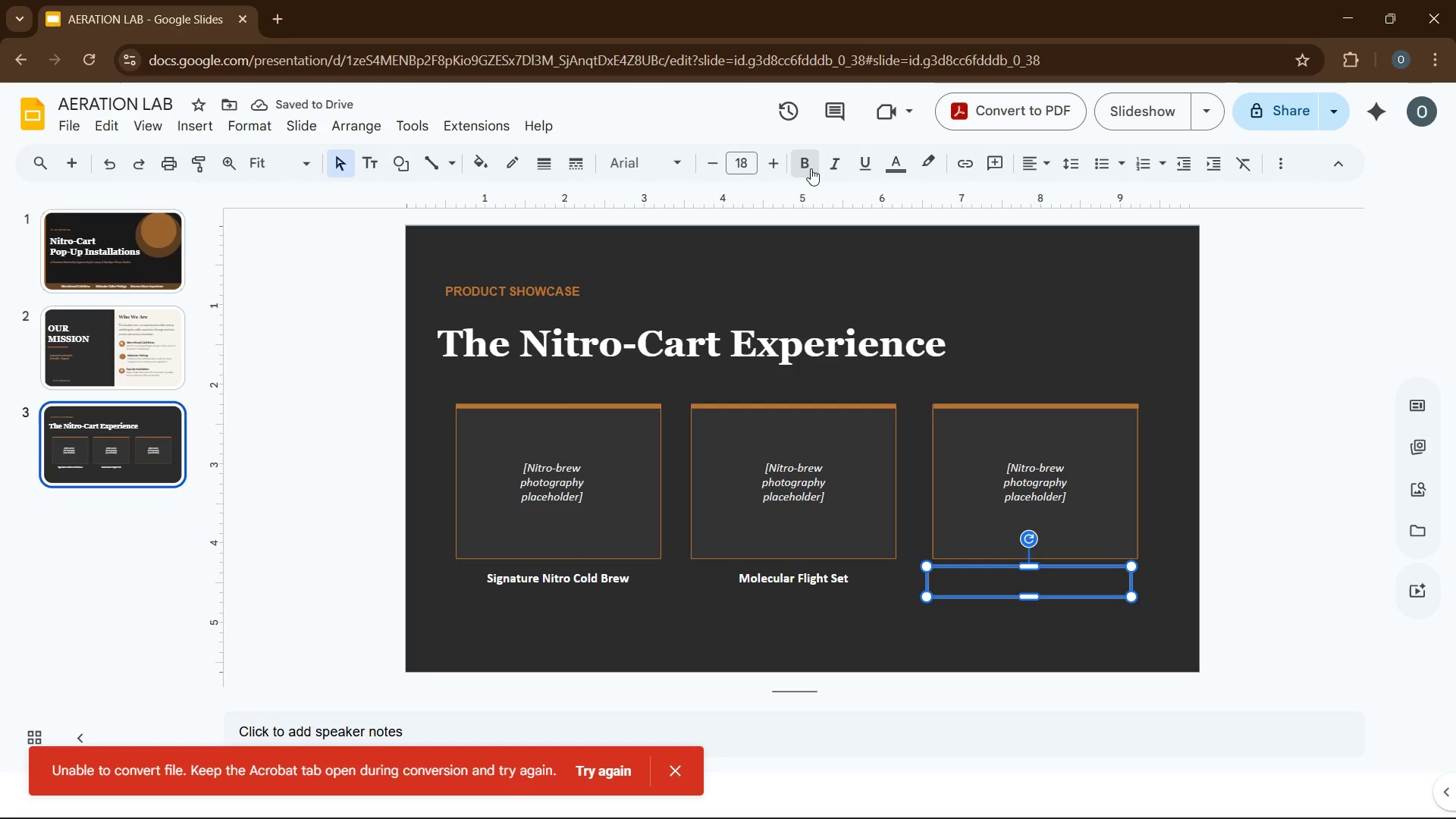 
double_click([729, 168])
 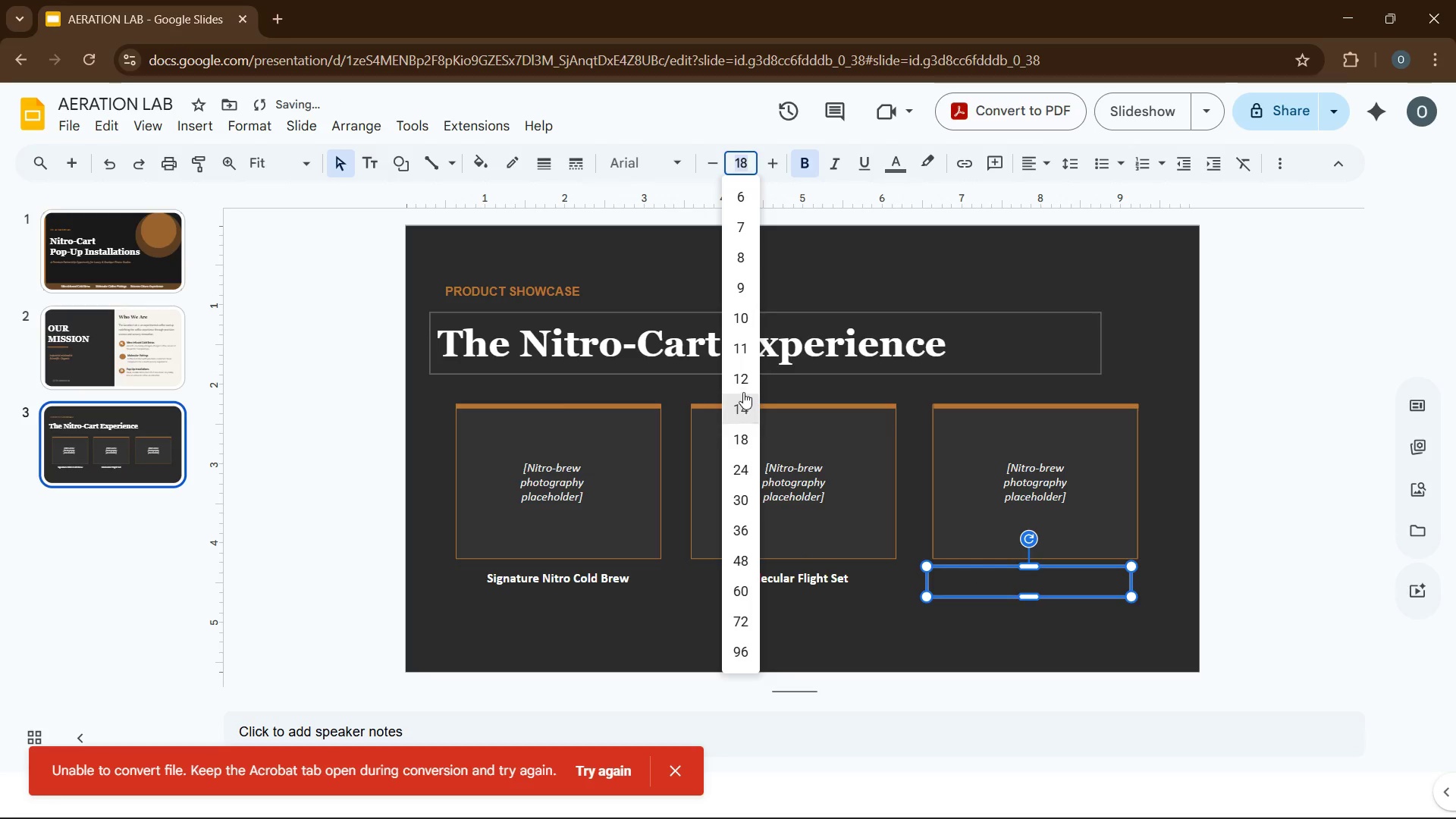 
left_click([742, 375])
 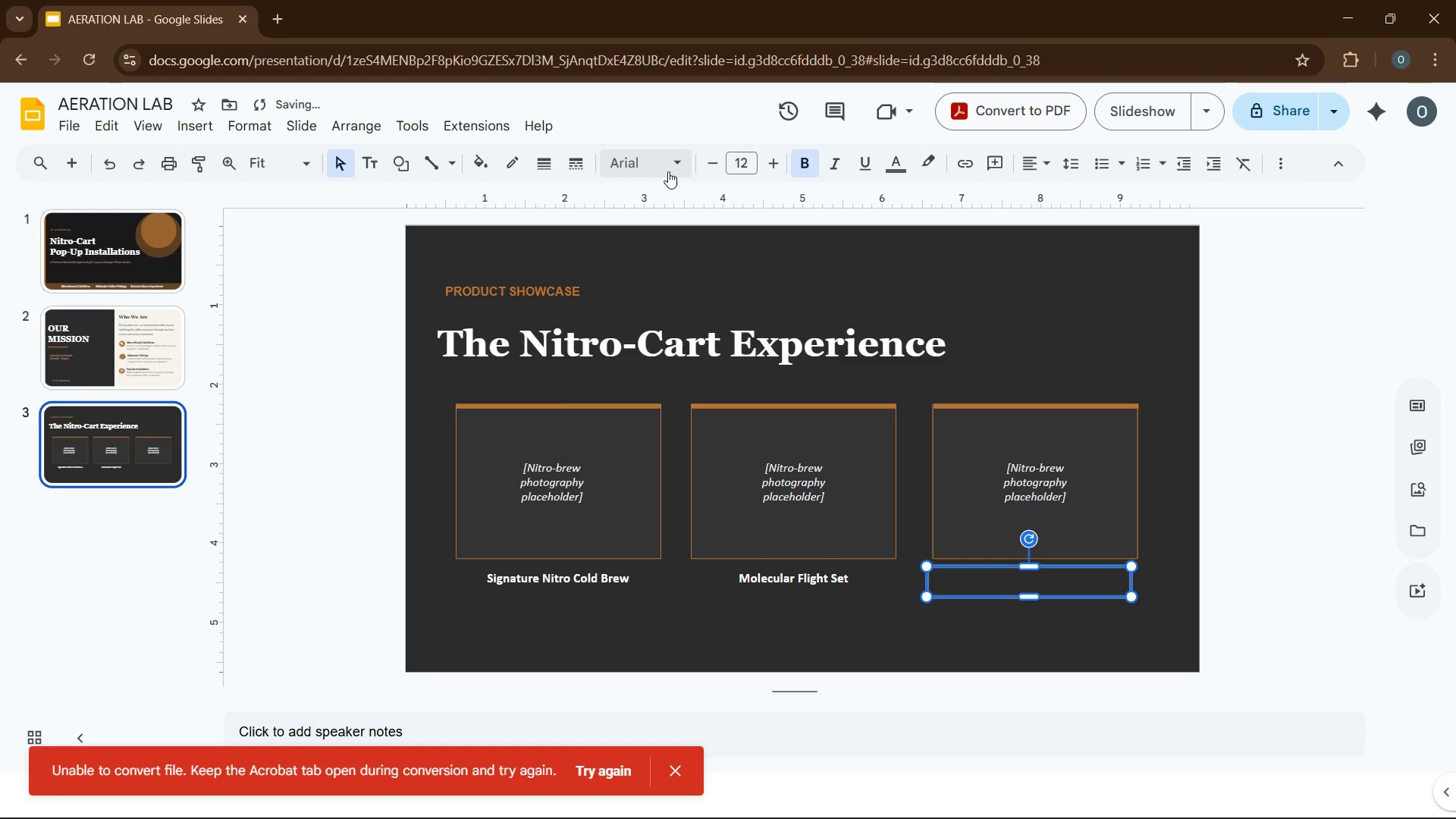 
left_click([668, 164])
 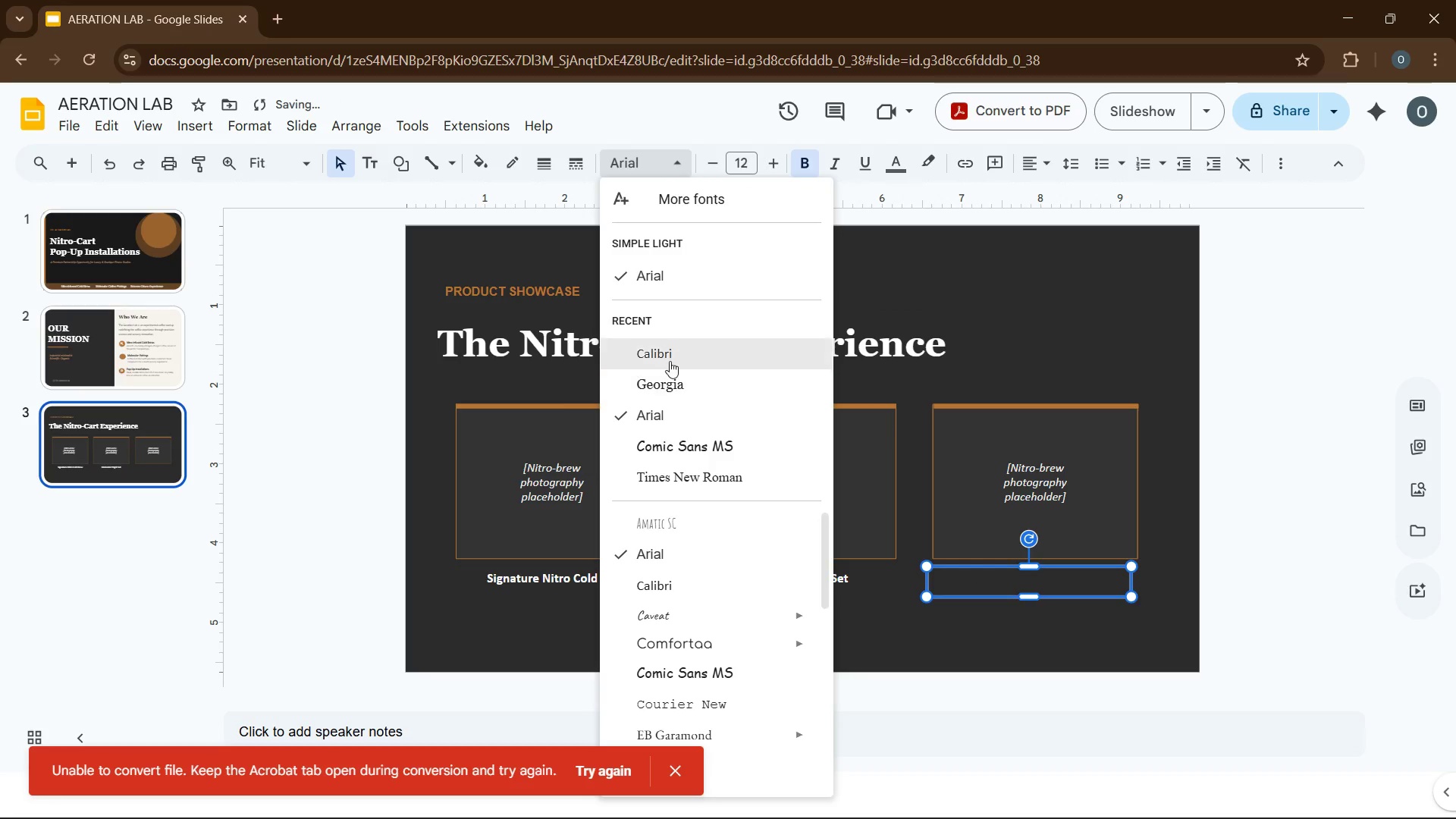 
left_click([670, 359])
 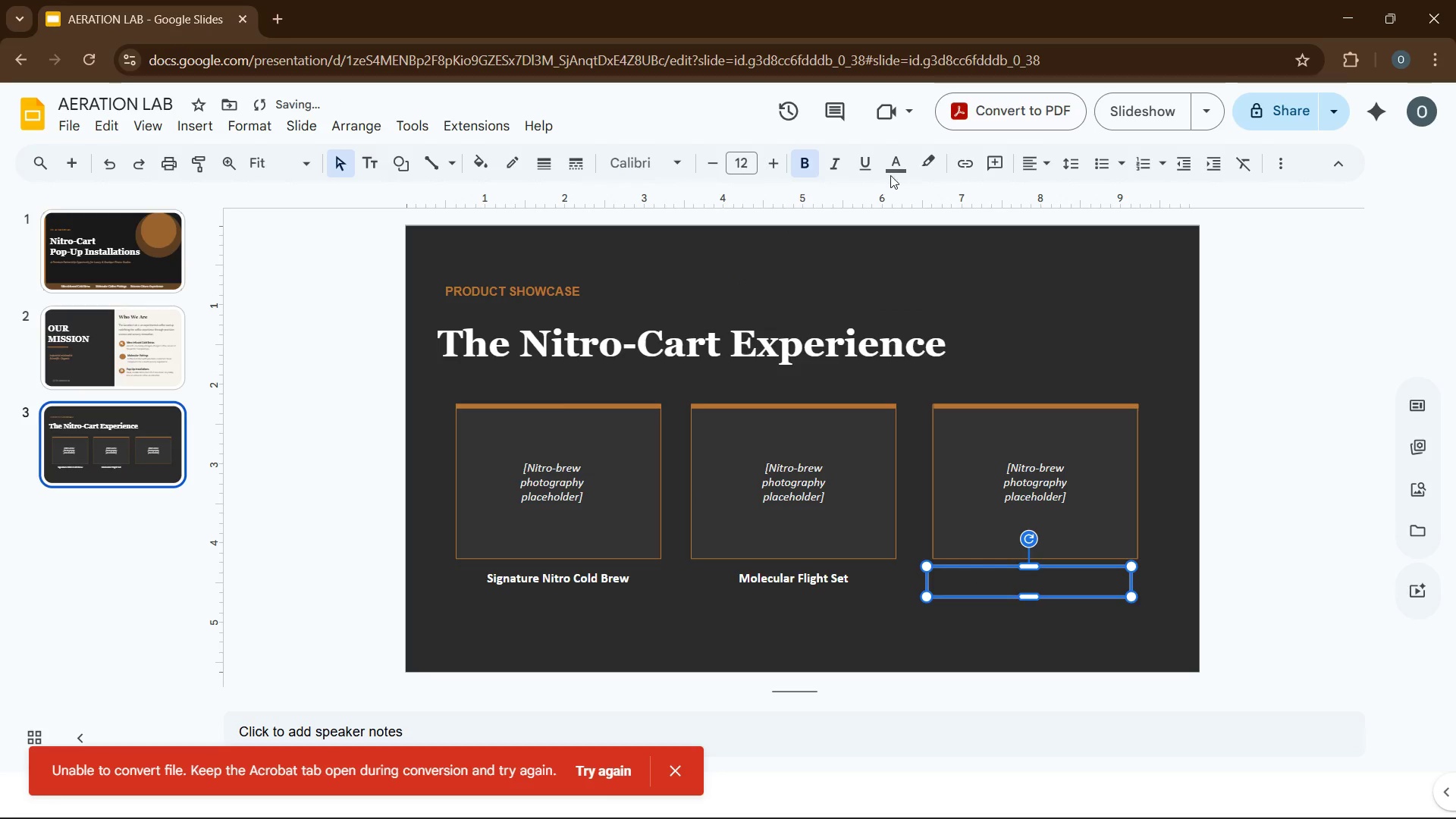 
left_click([893, 170])
 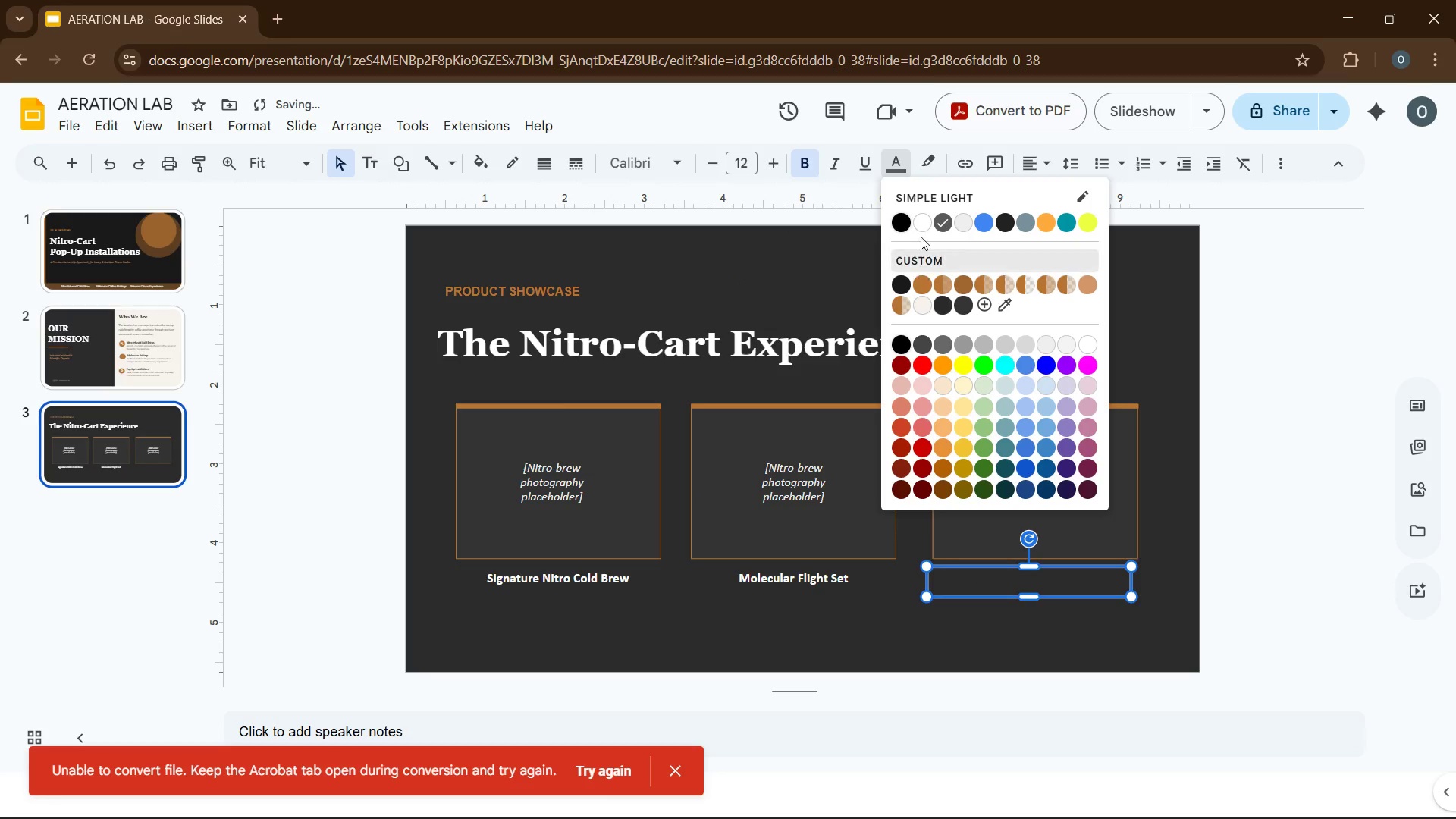 
left_click([917, 222])
 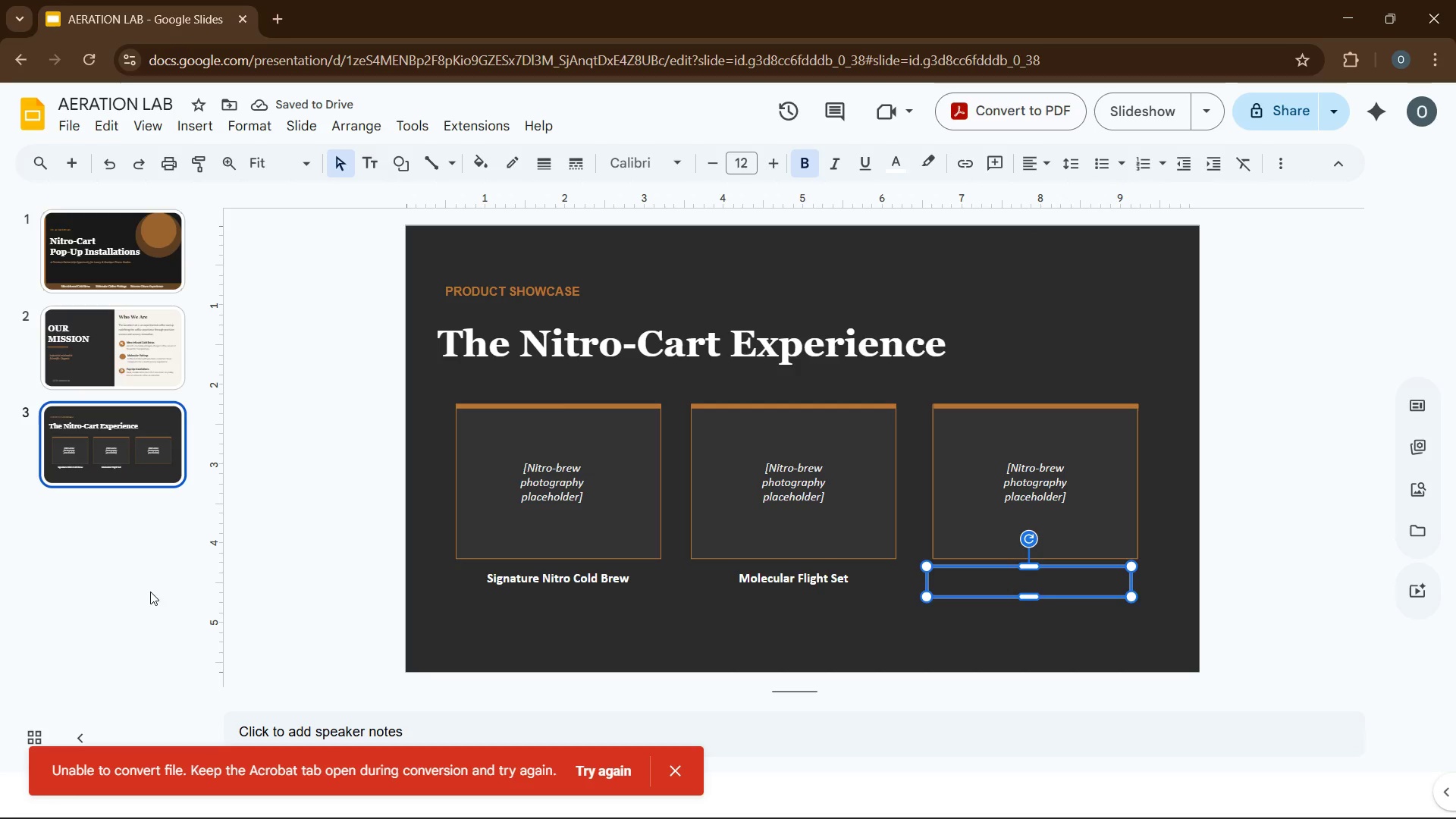 
wait(7.58)
 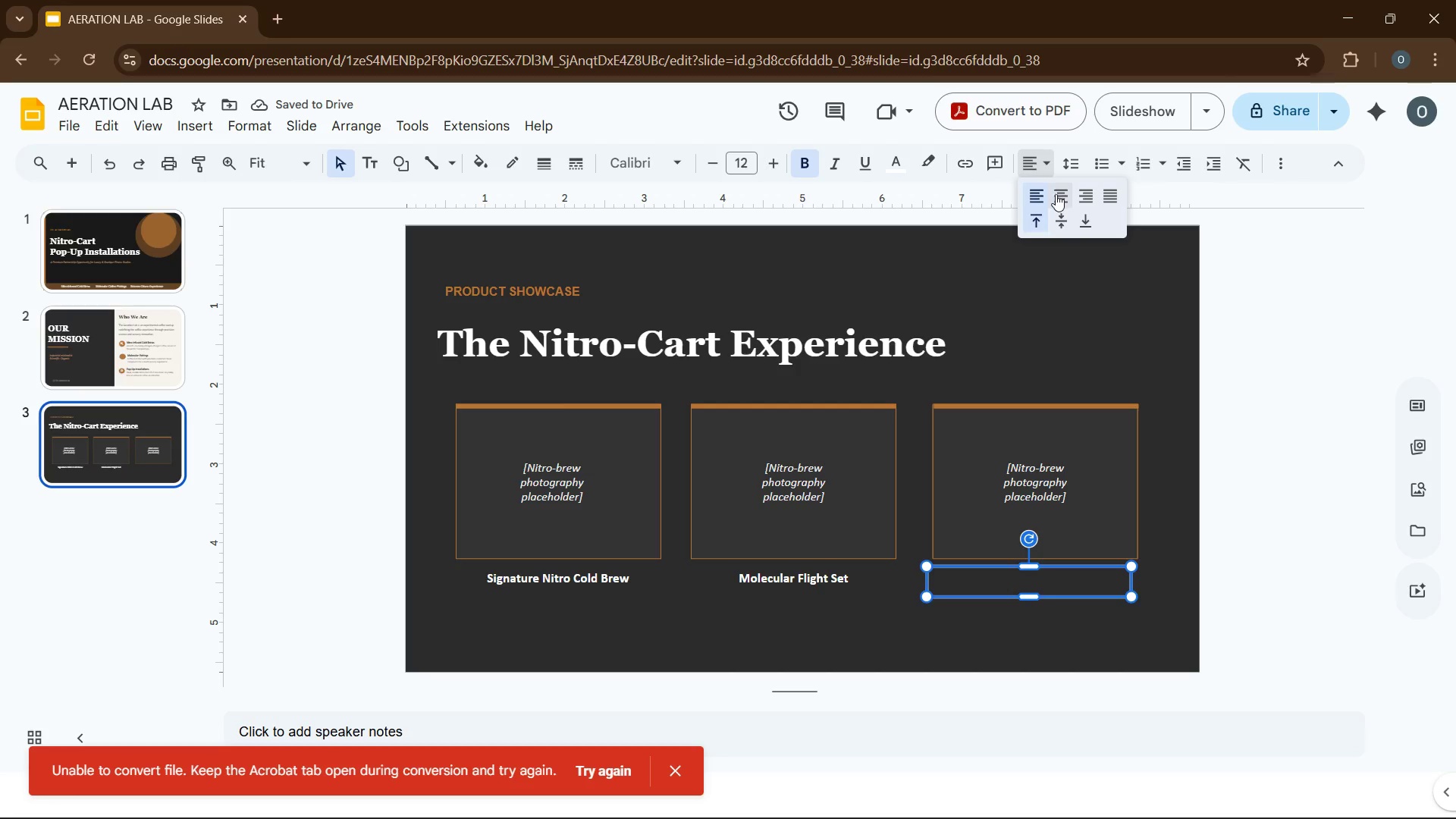 
left_click([947, 588])
 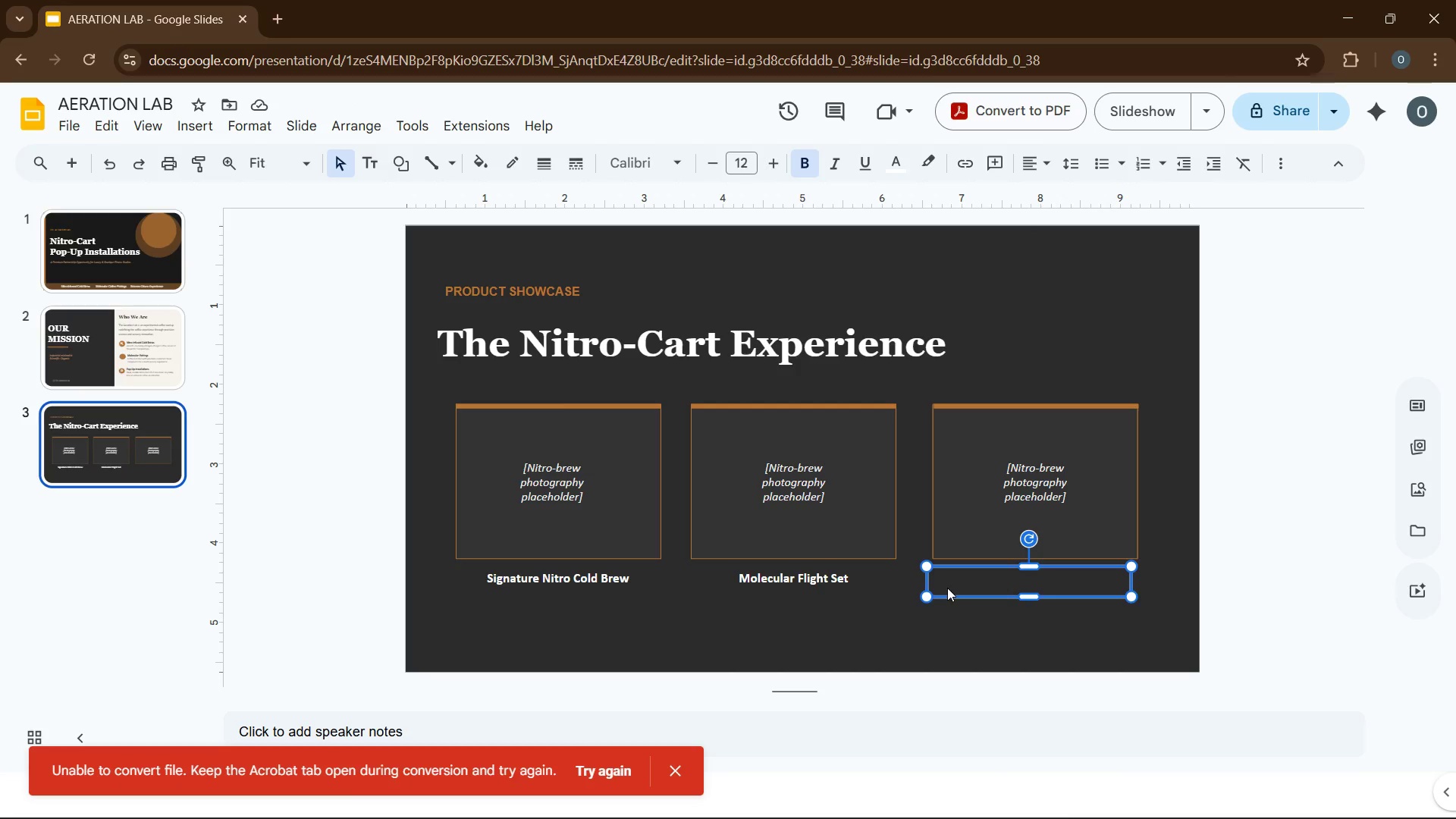 
type(Seasonal Reserve Blend)
 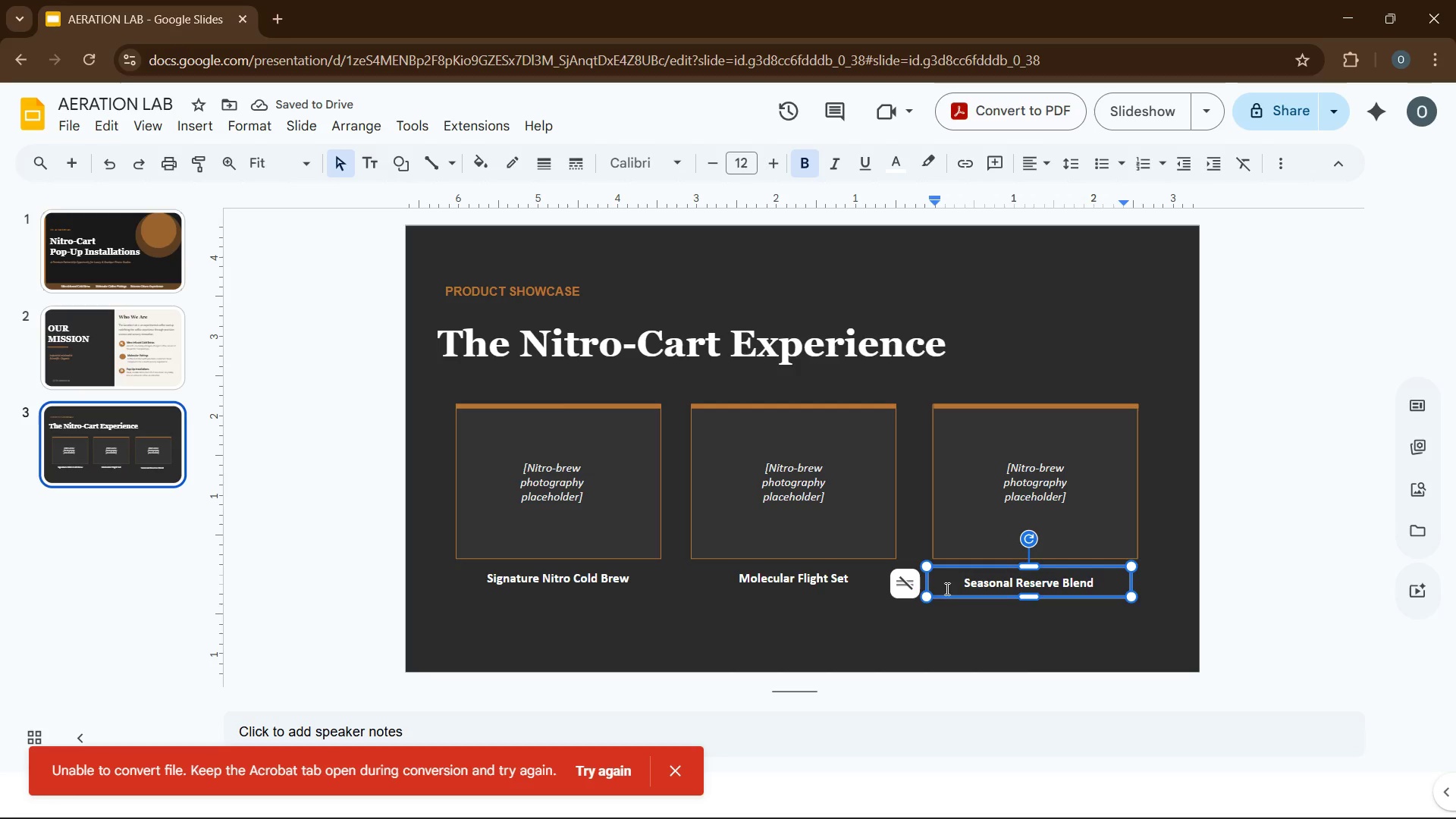 
left_click([855, 645])
 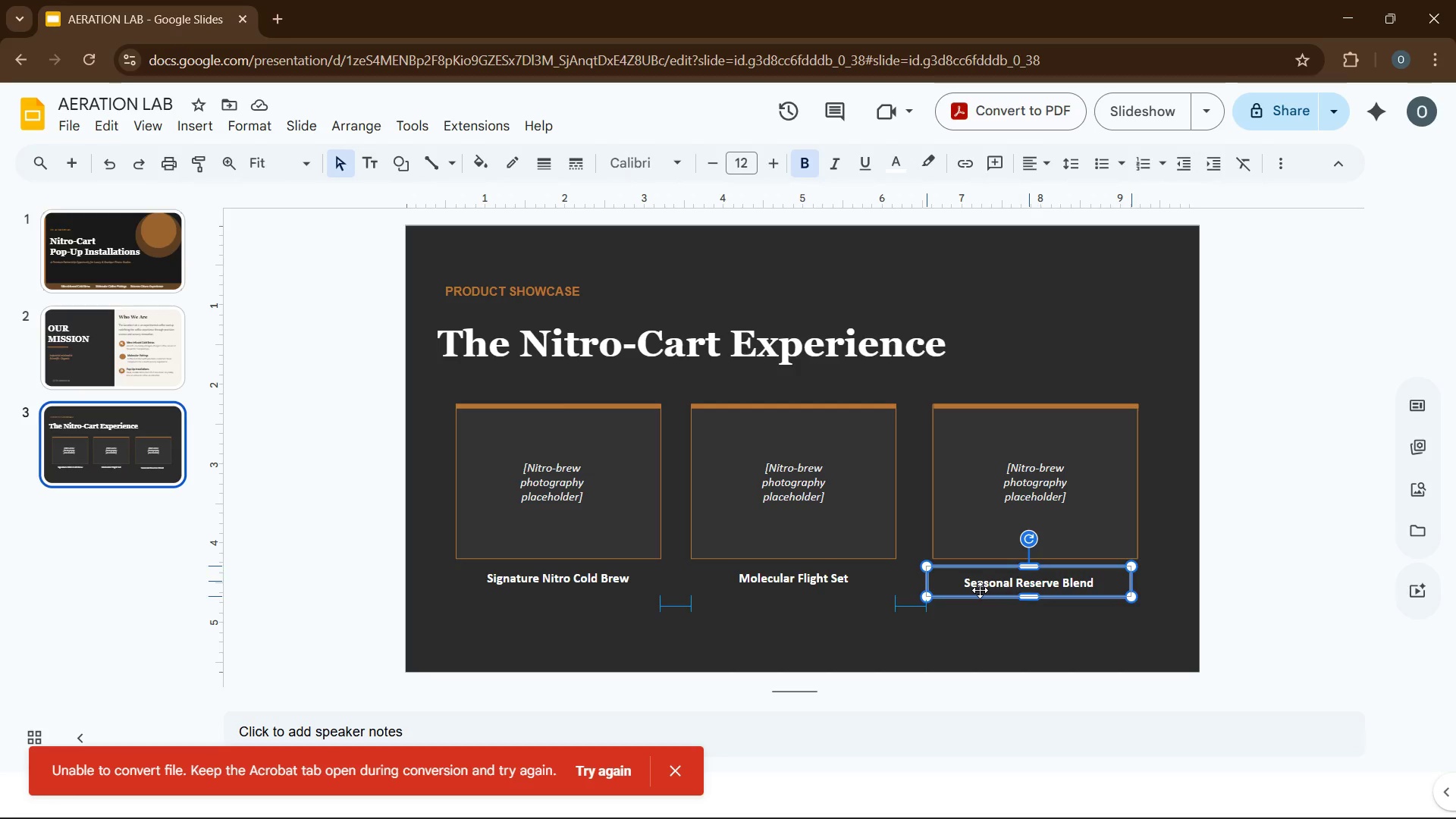 
key(ArrowUp)
 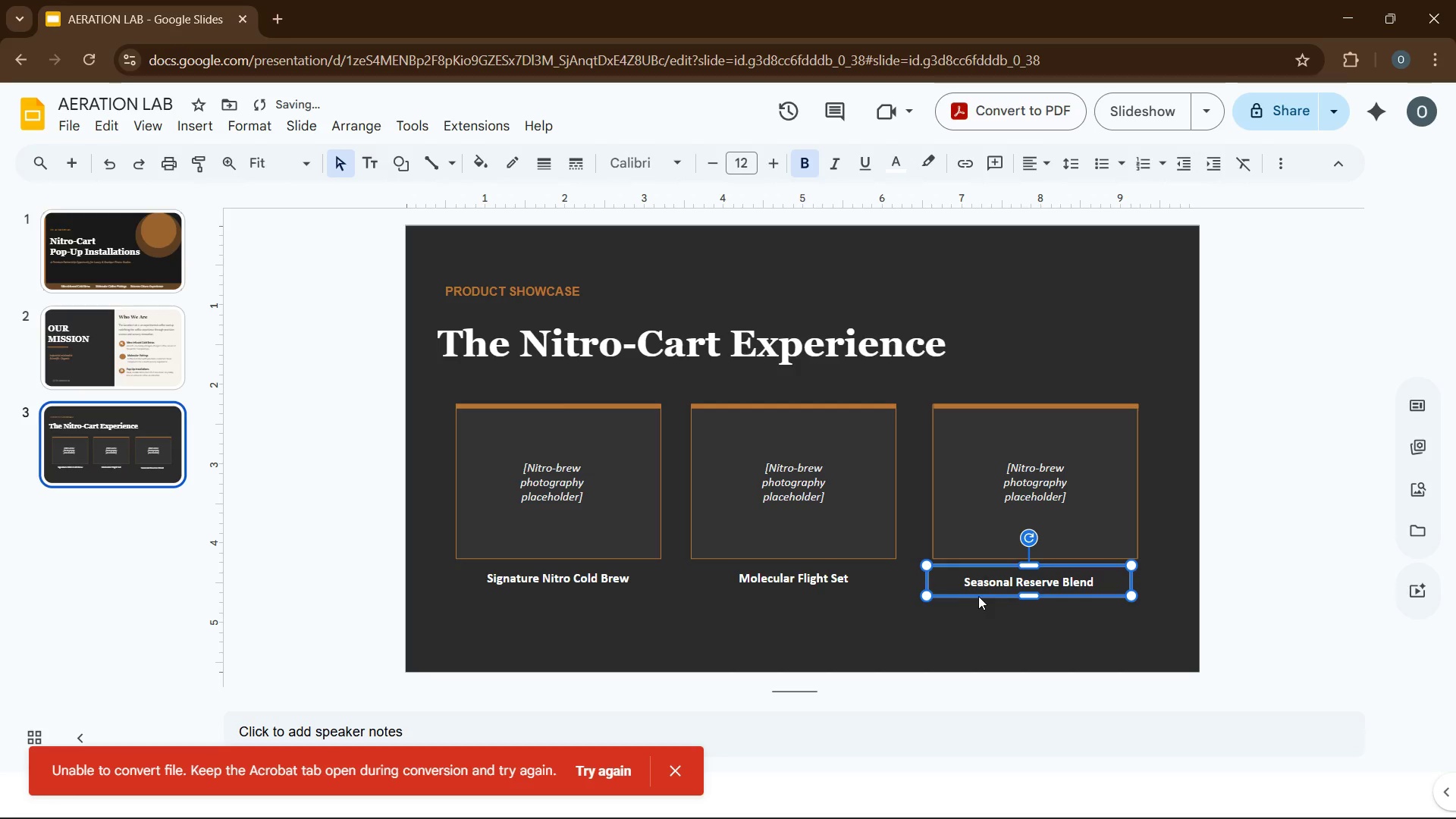 
key(ArrowUp)
 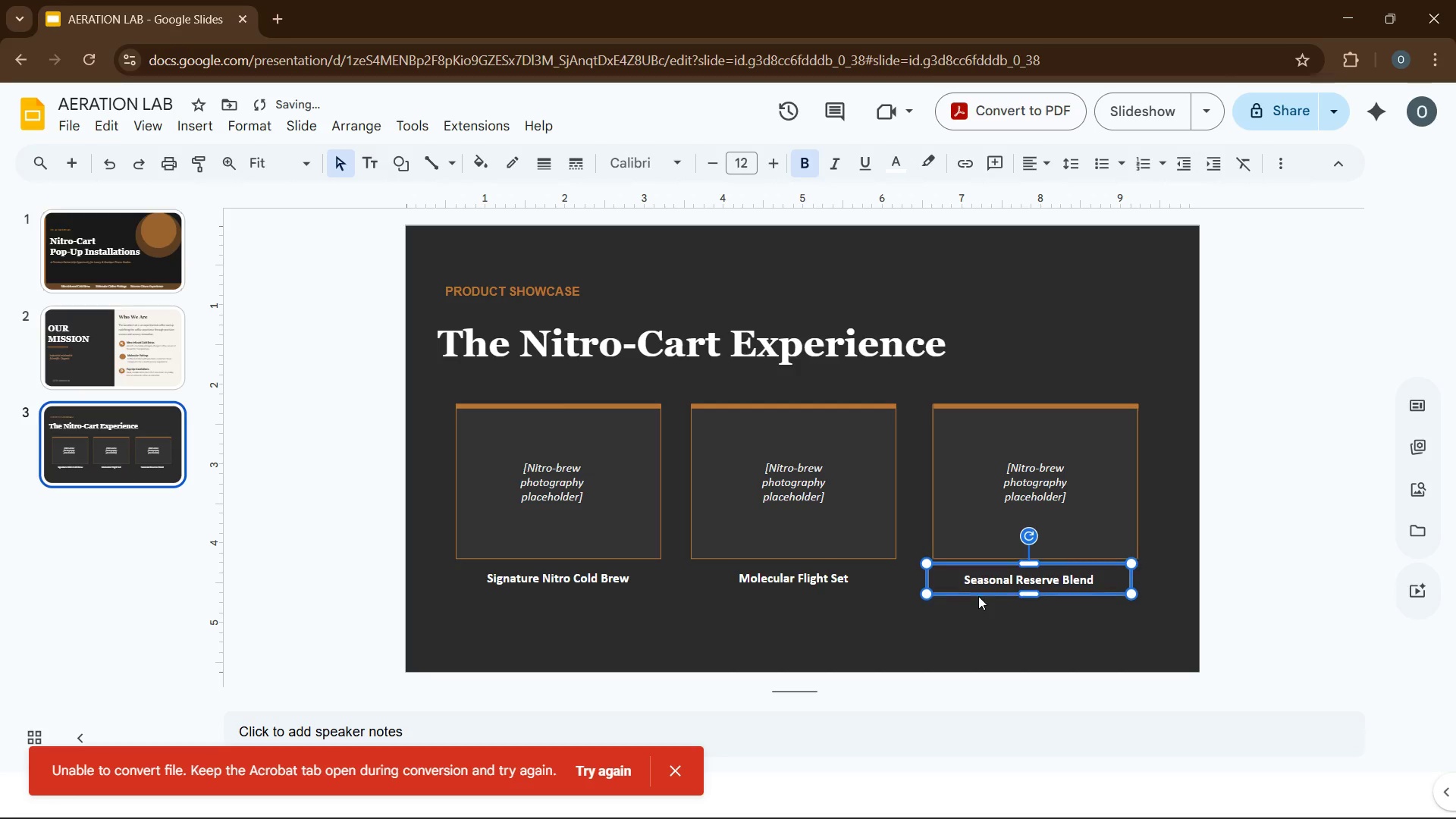 
key(ArrowUp)
 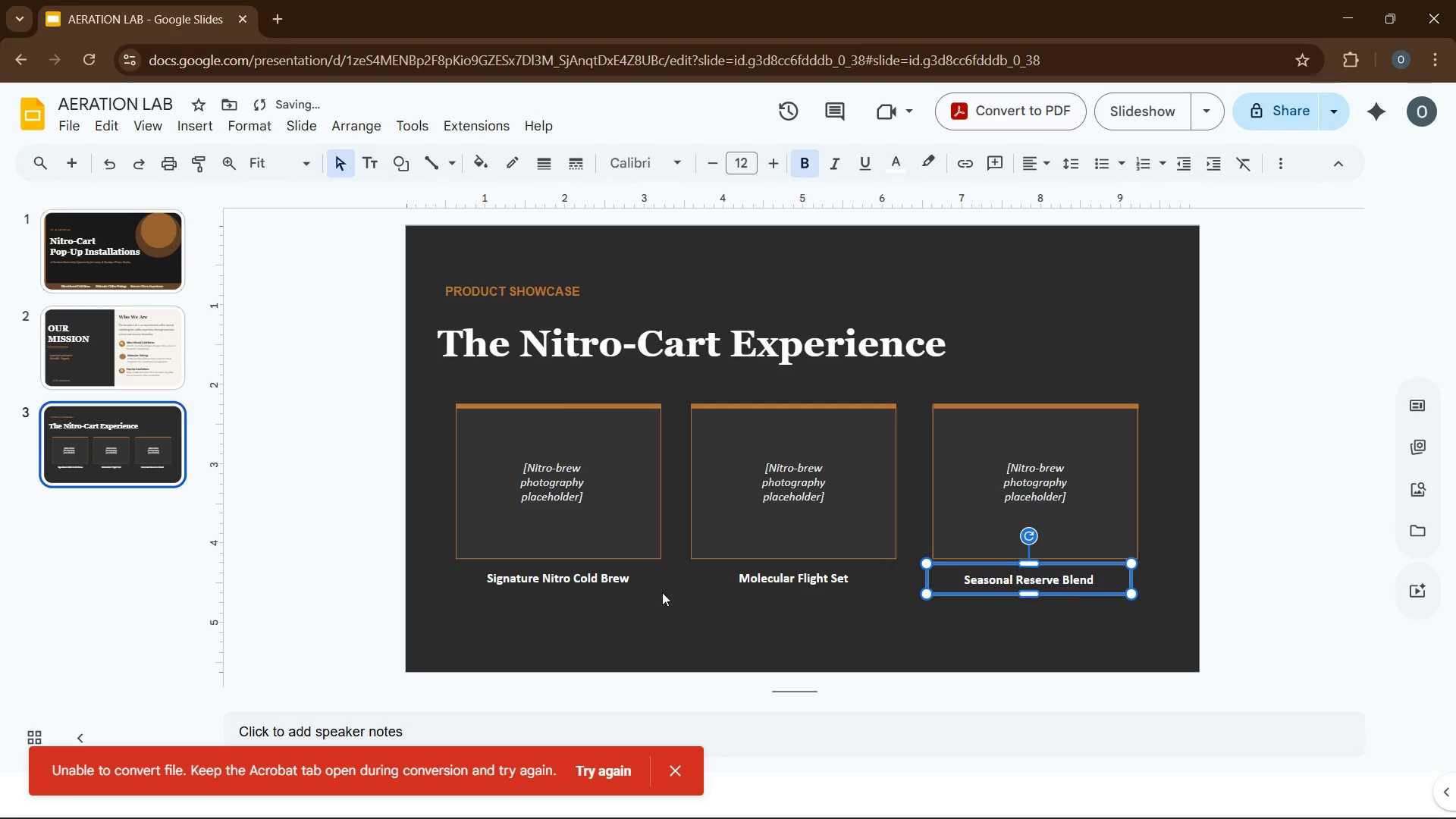 
left_click([660, 592])
 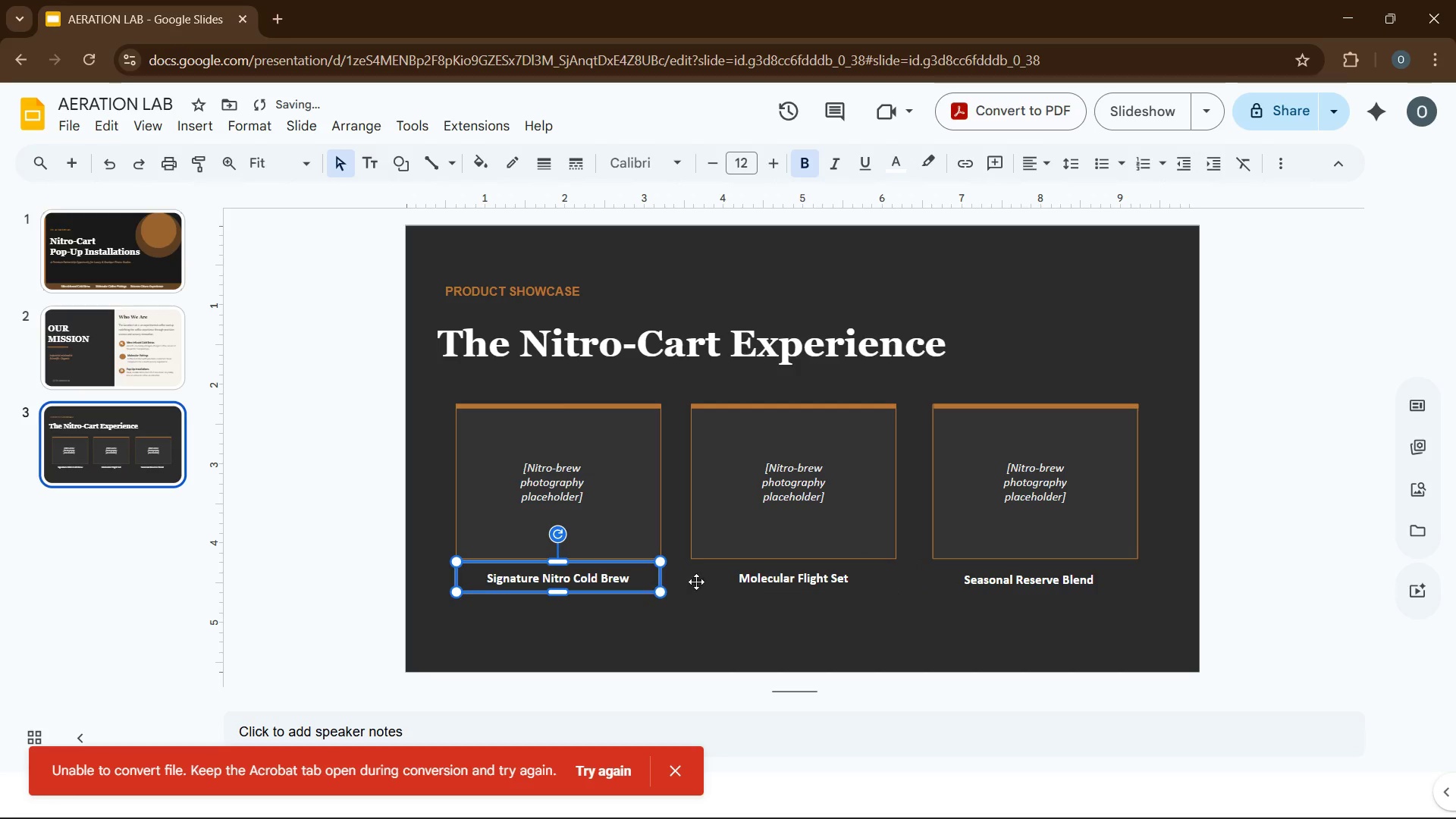 
hold_key(key=ControlLeft, duration=1.72)
left_click([962, 583])
 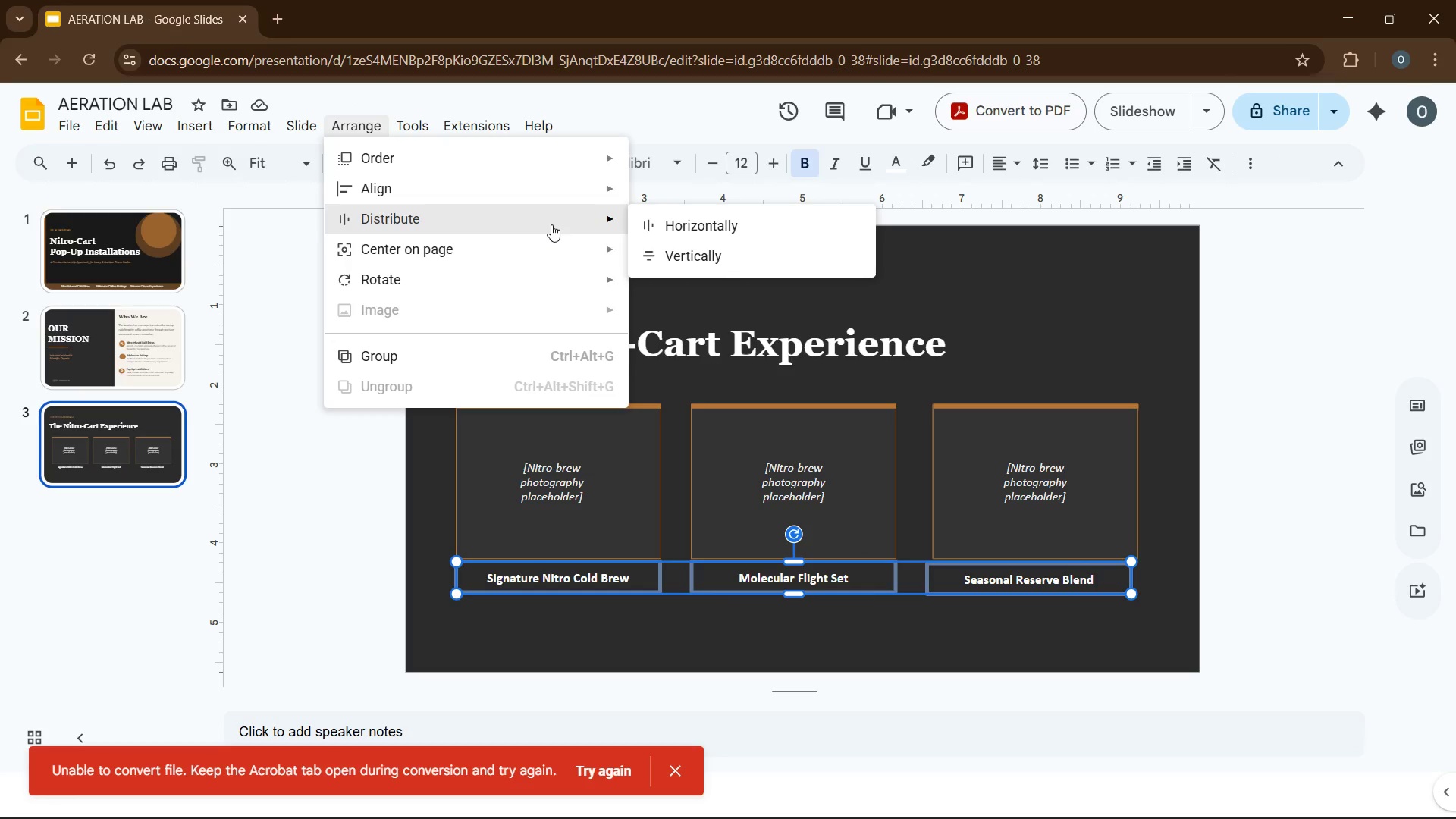 
left_click([664, 250])
 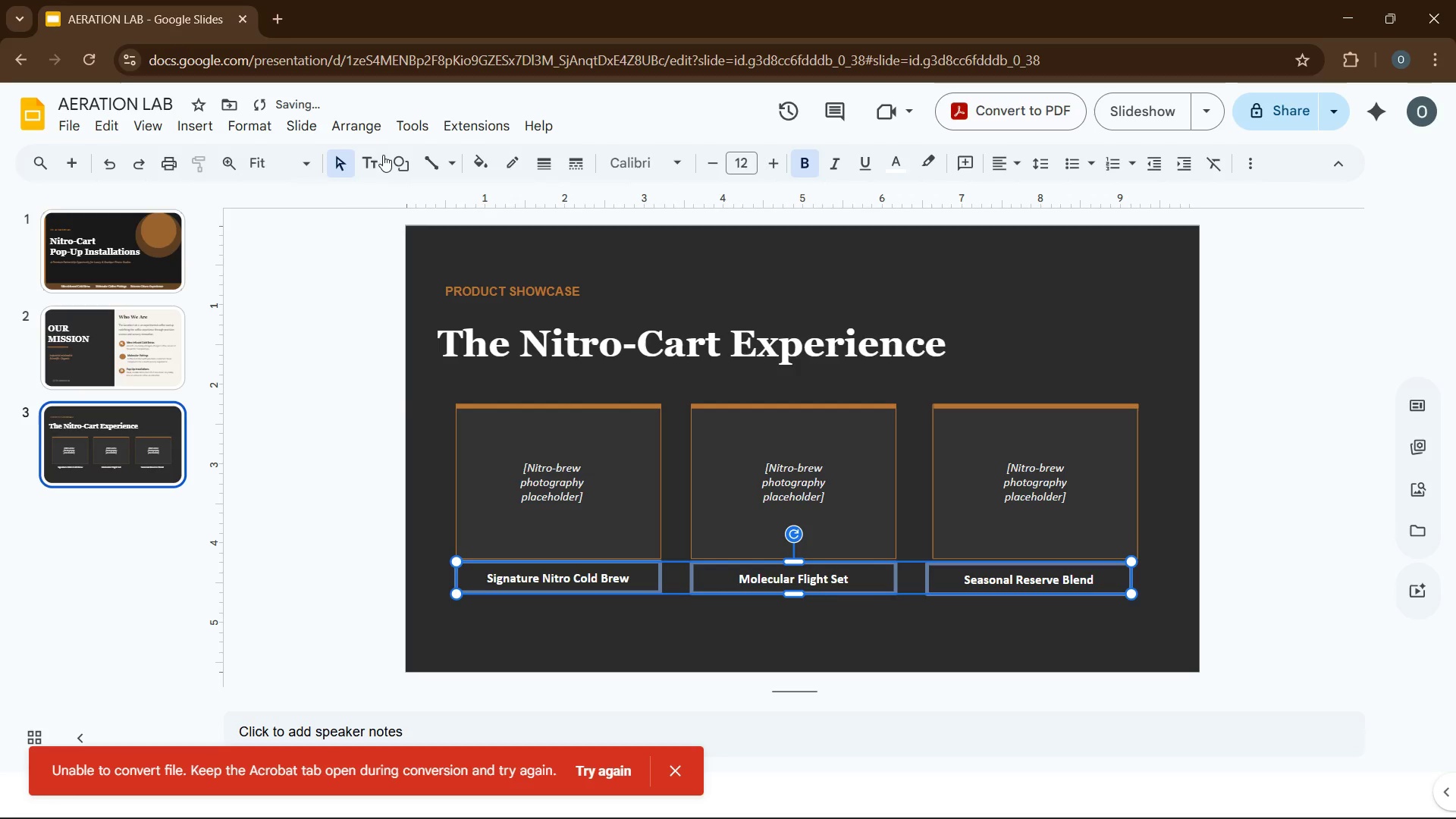 
left_click([357, 130])
 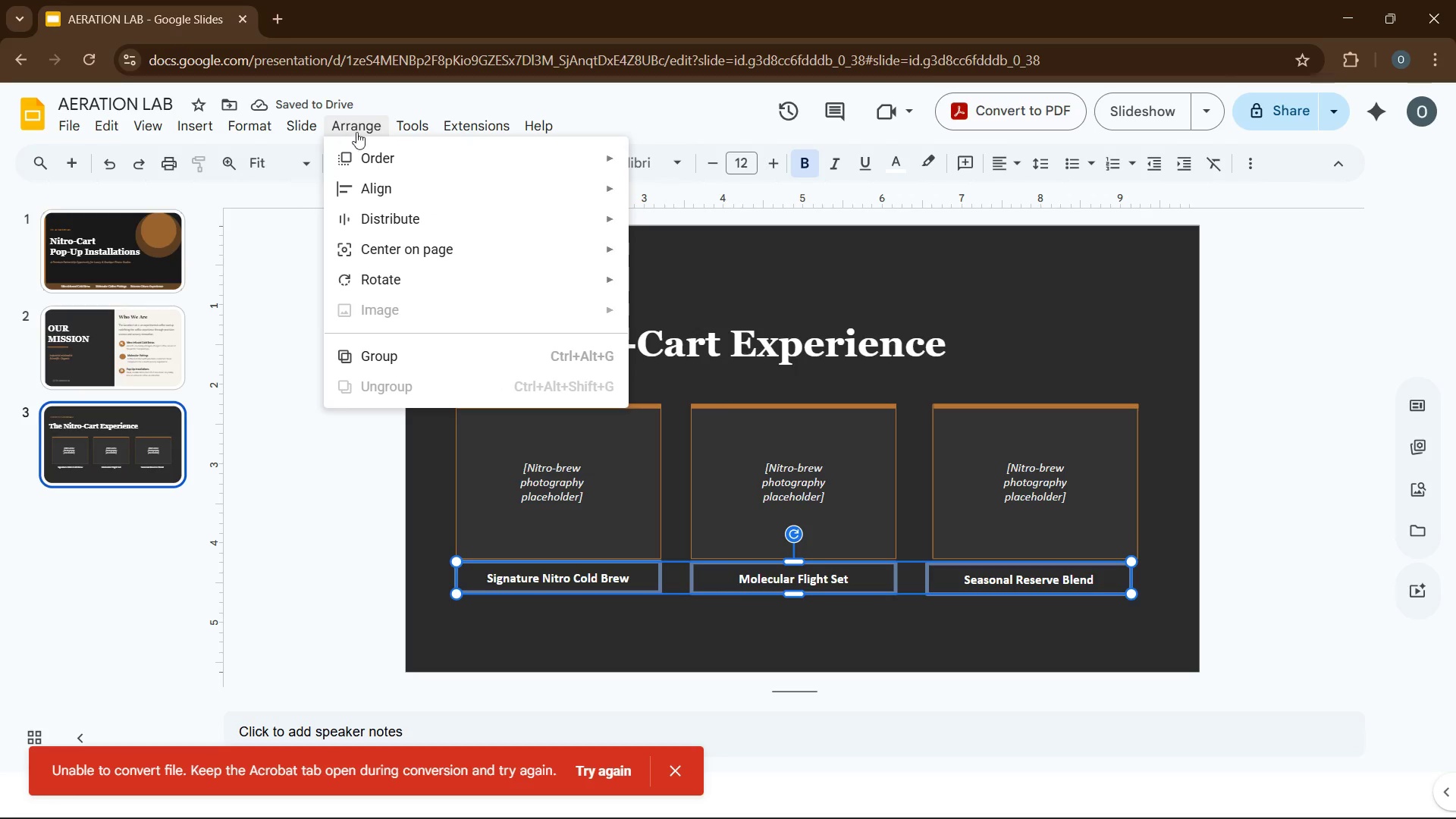 
mouse_move([503, 192])
 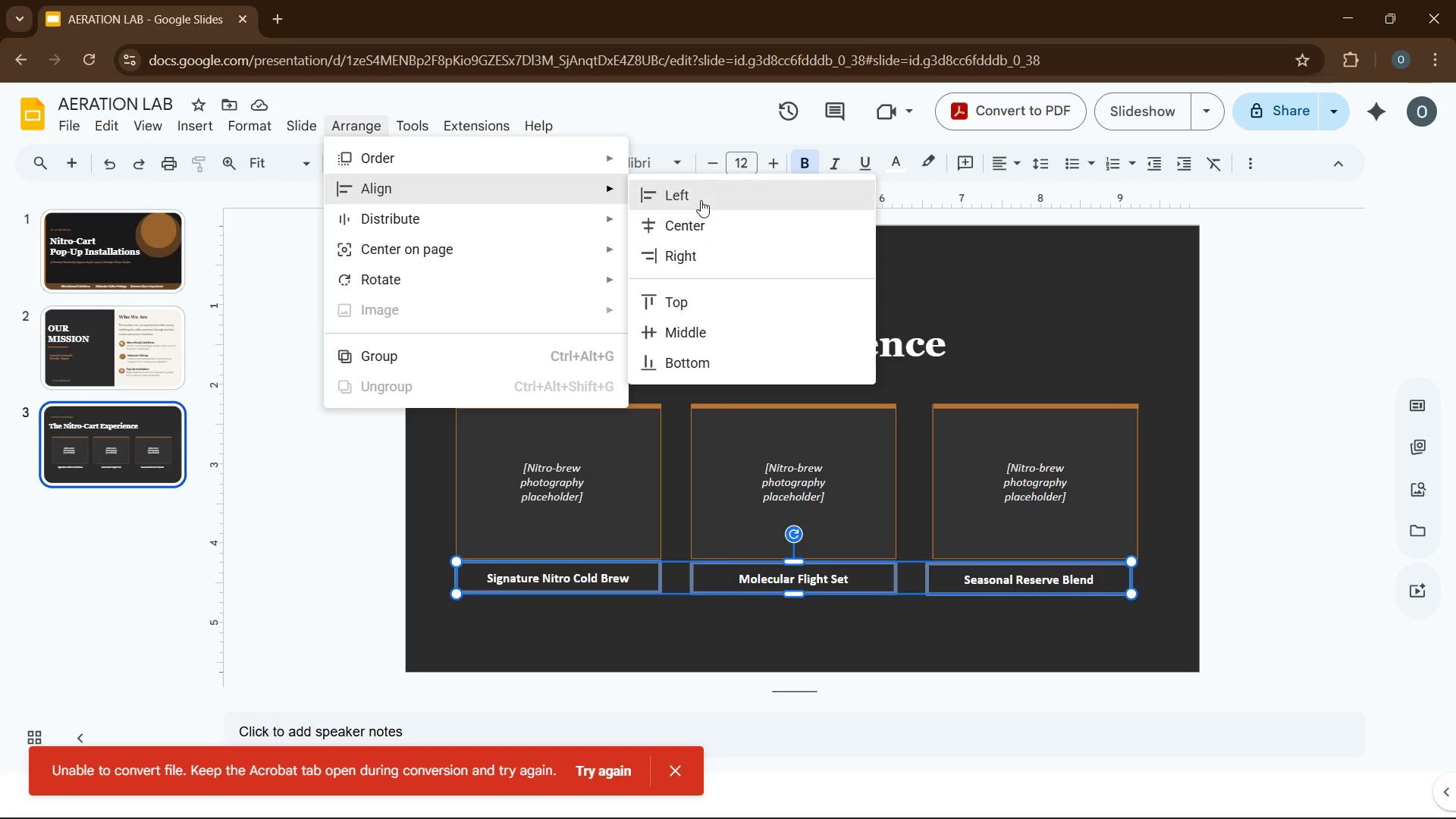 
left_click([701, 200])
 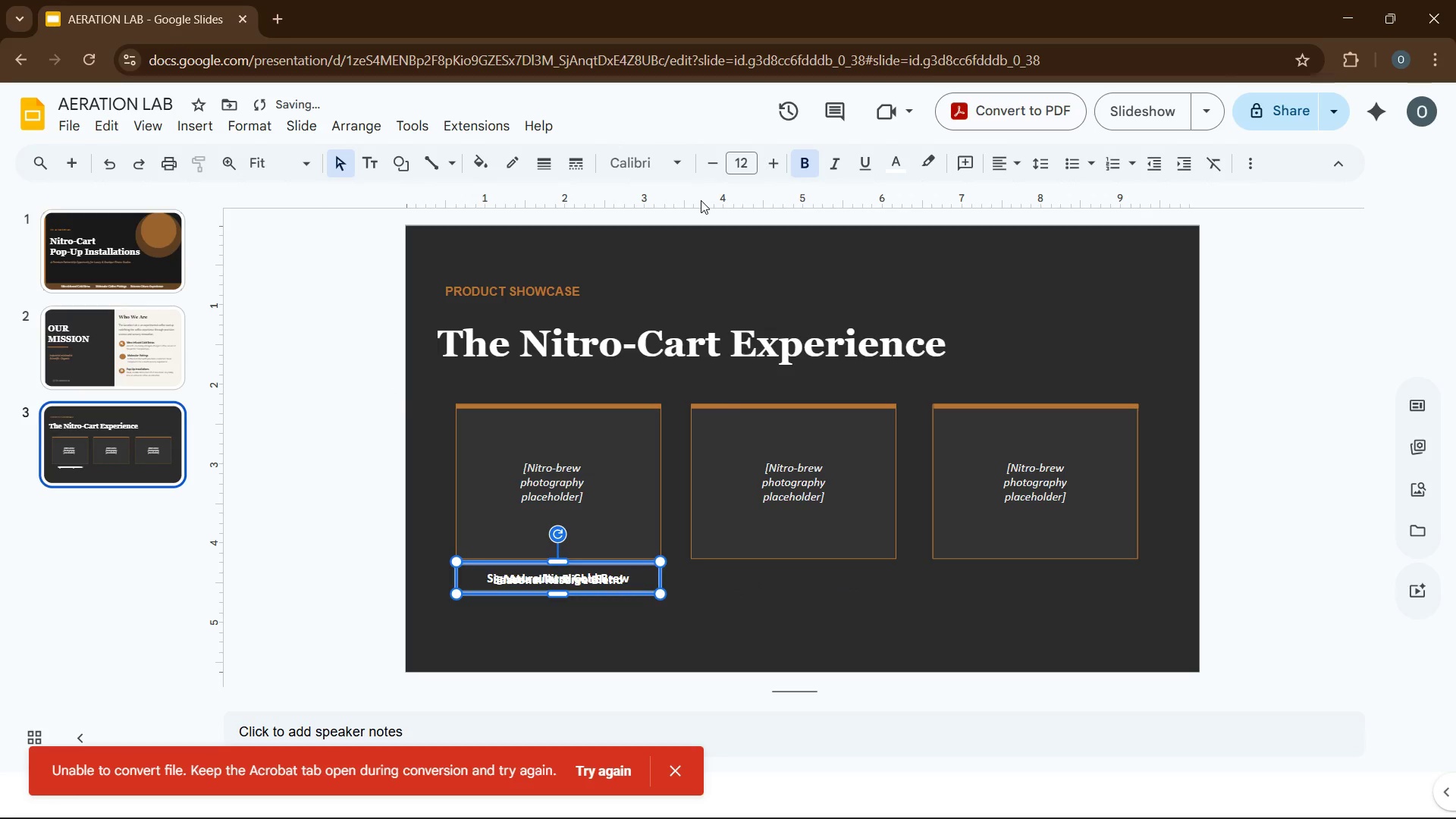 
key(Control+Z)
 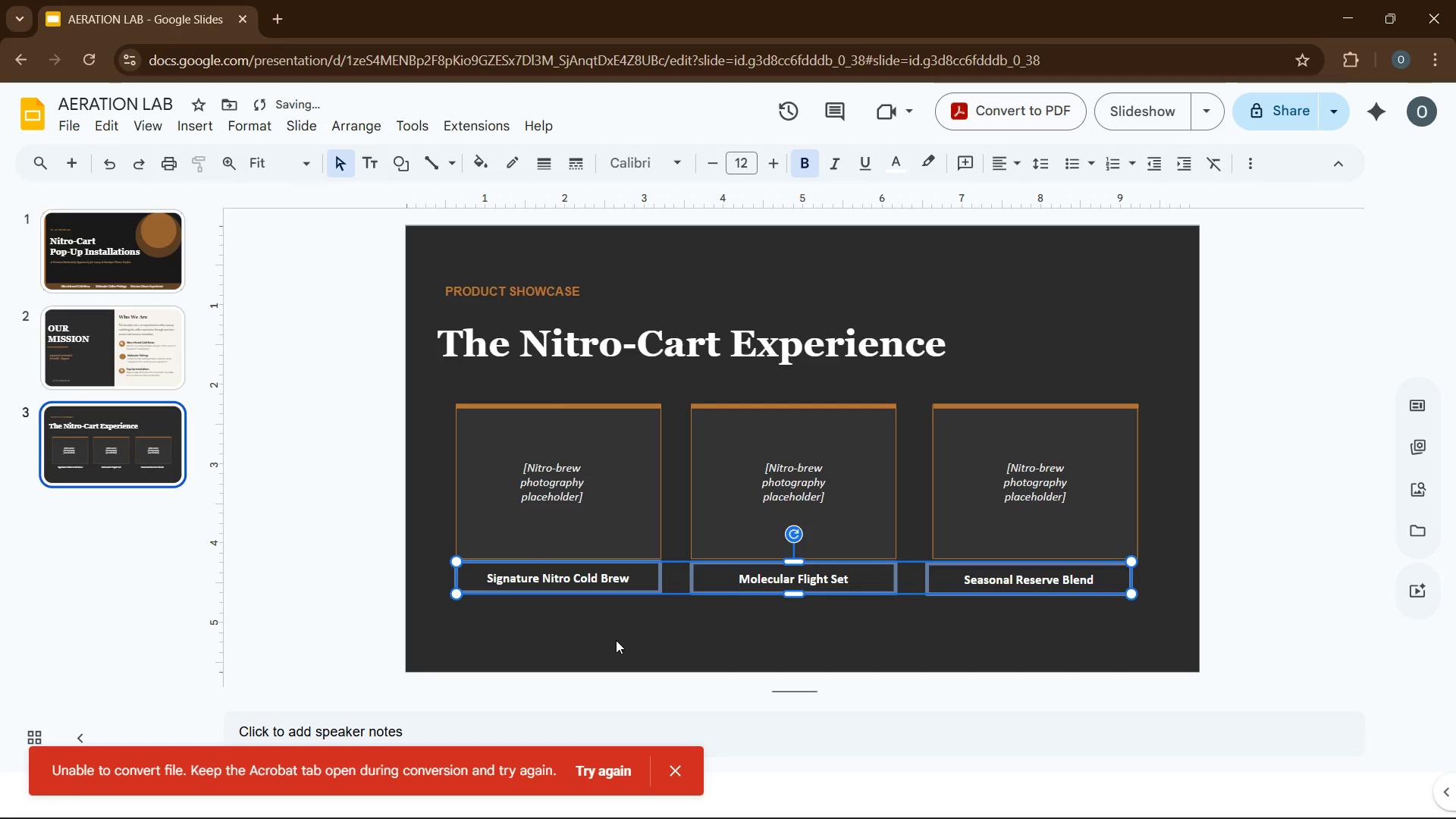 
left_click([616, 640])
 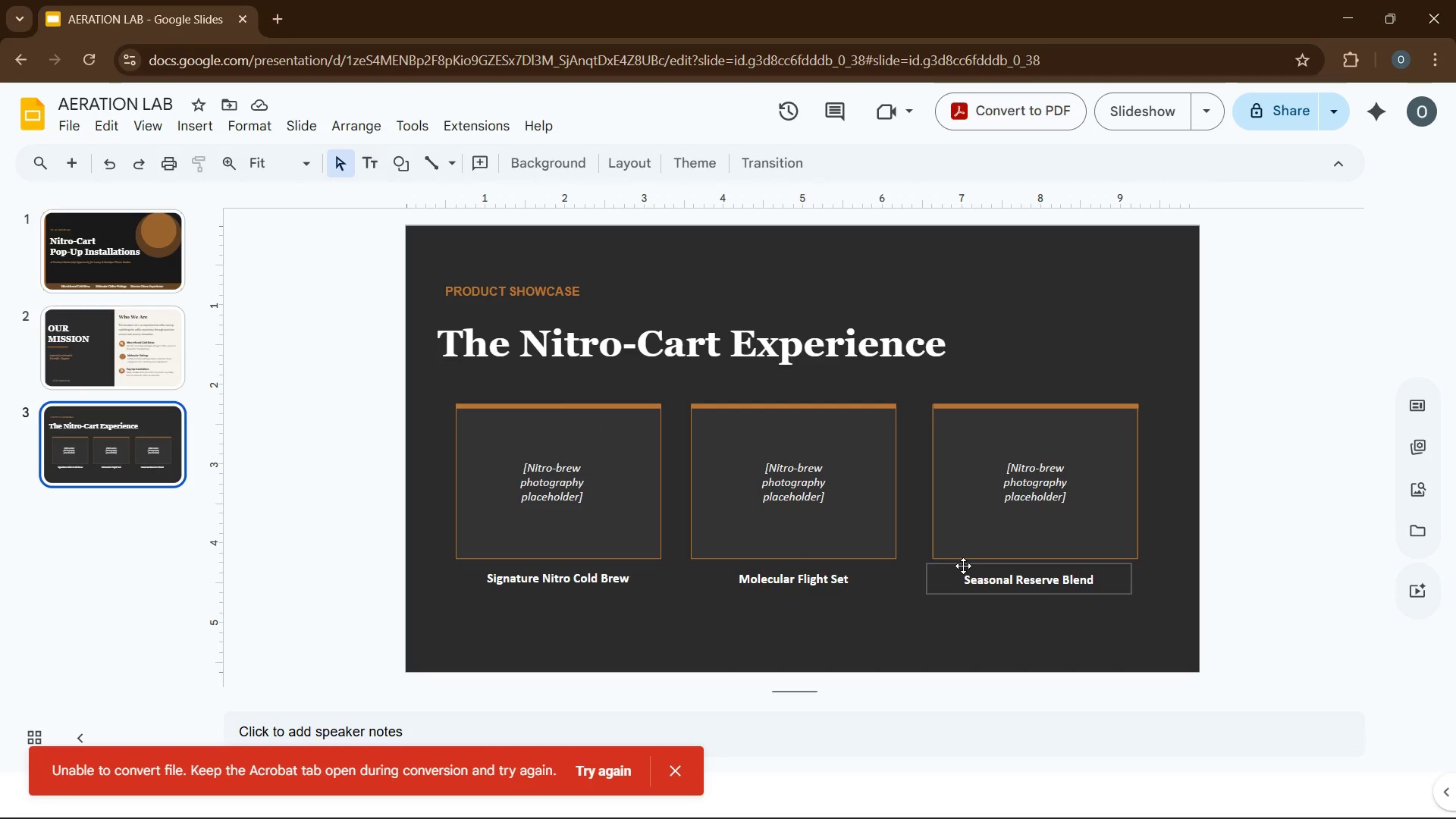 
left_click([962, 542])
 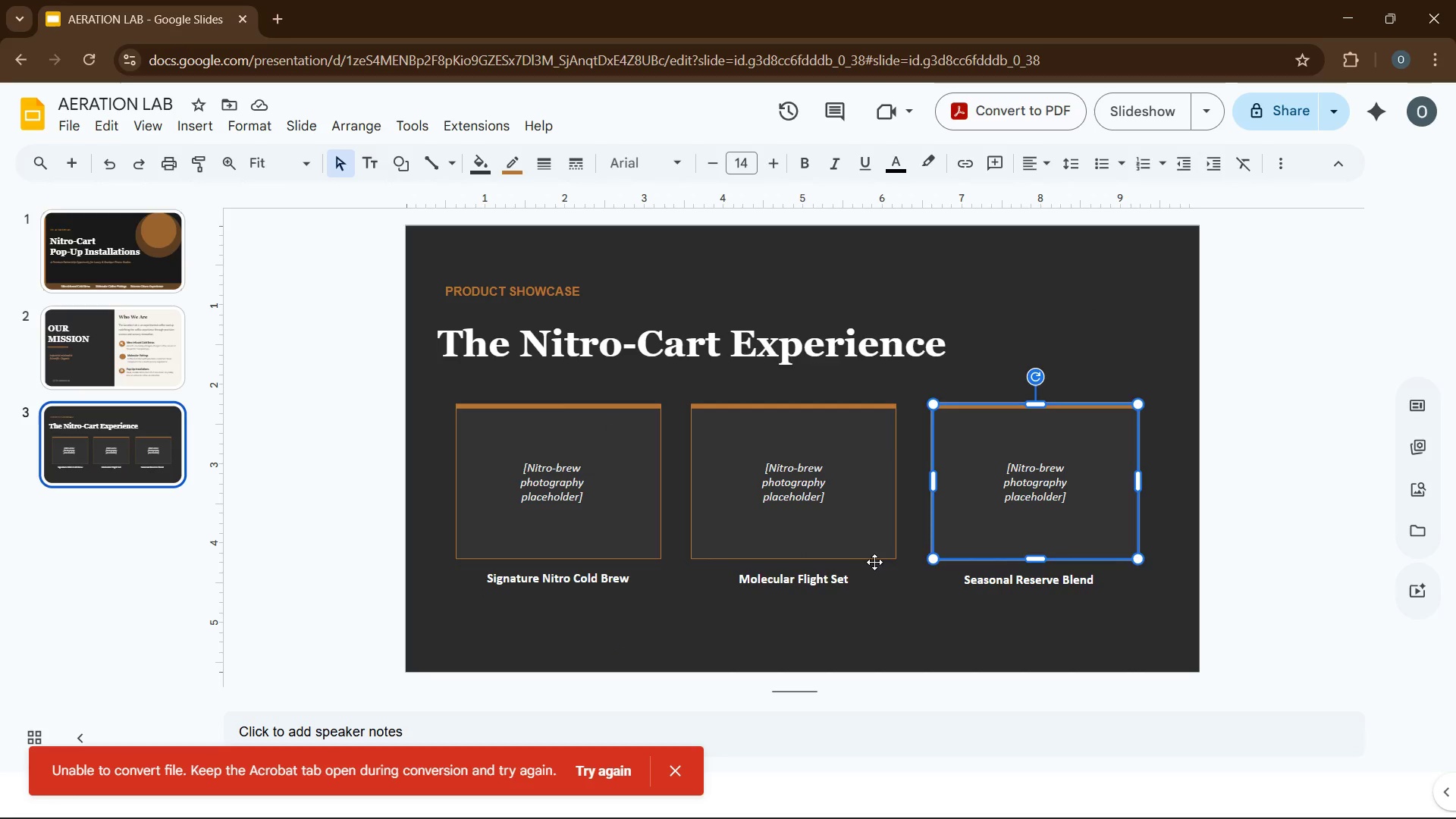 
left_click([874, 562])
 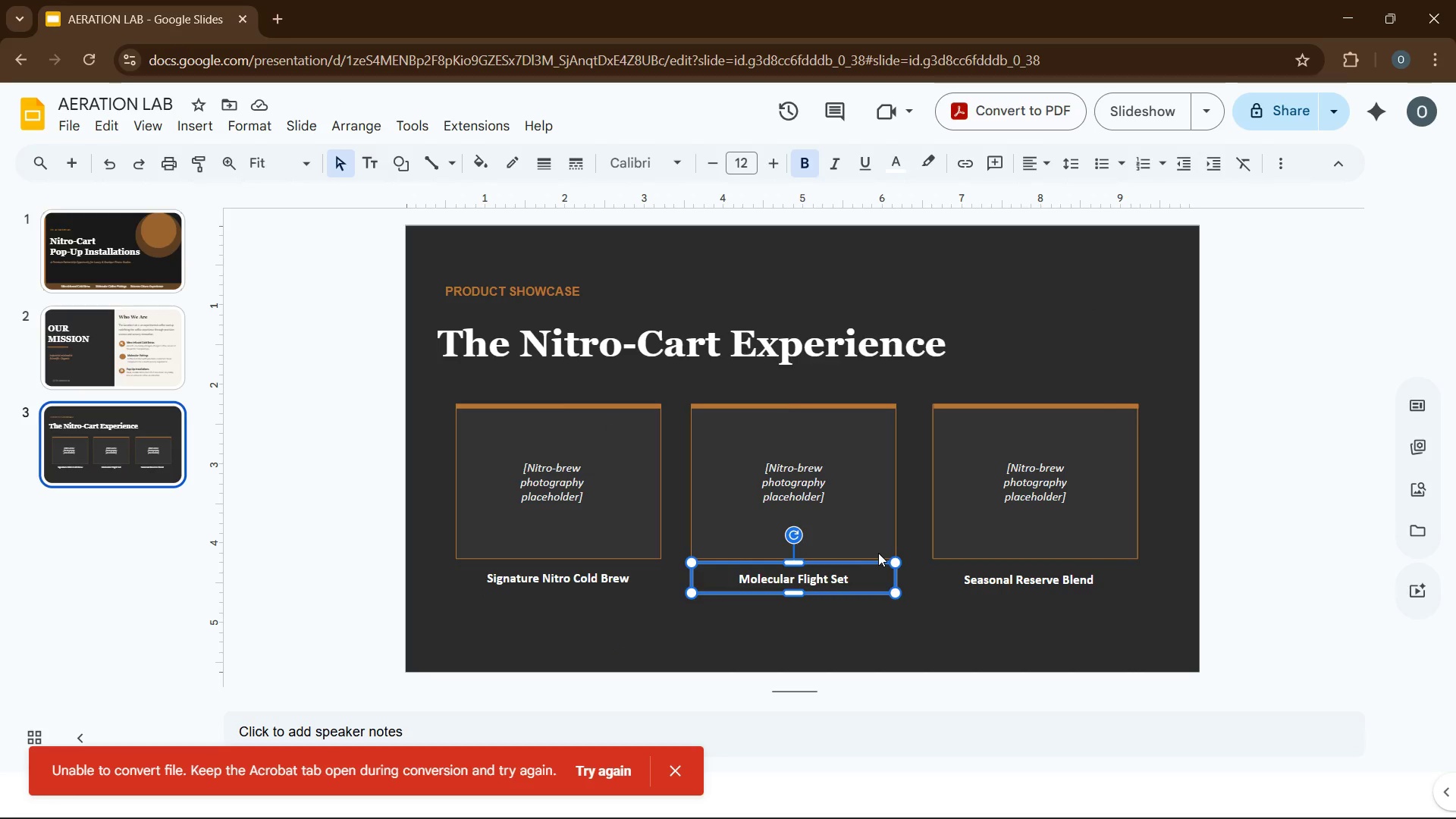 
left_click([879, 552])
 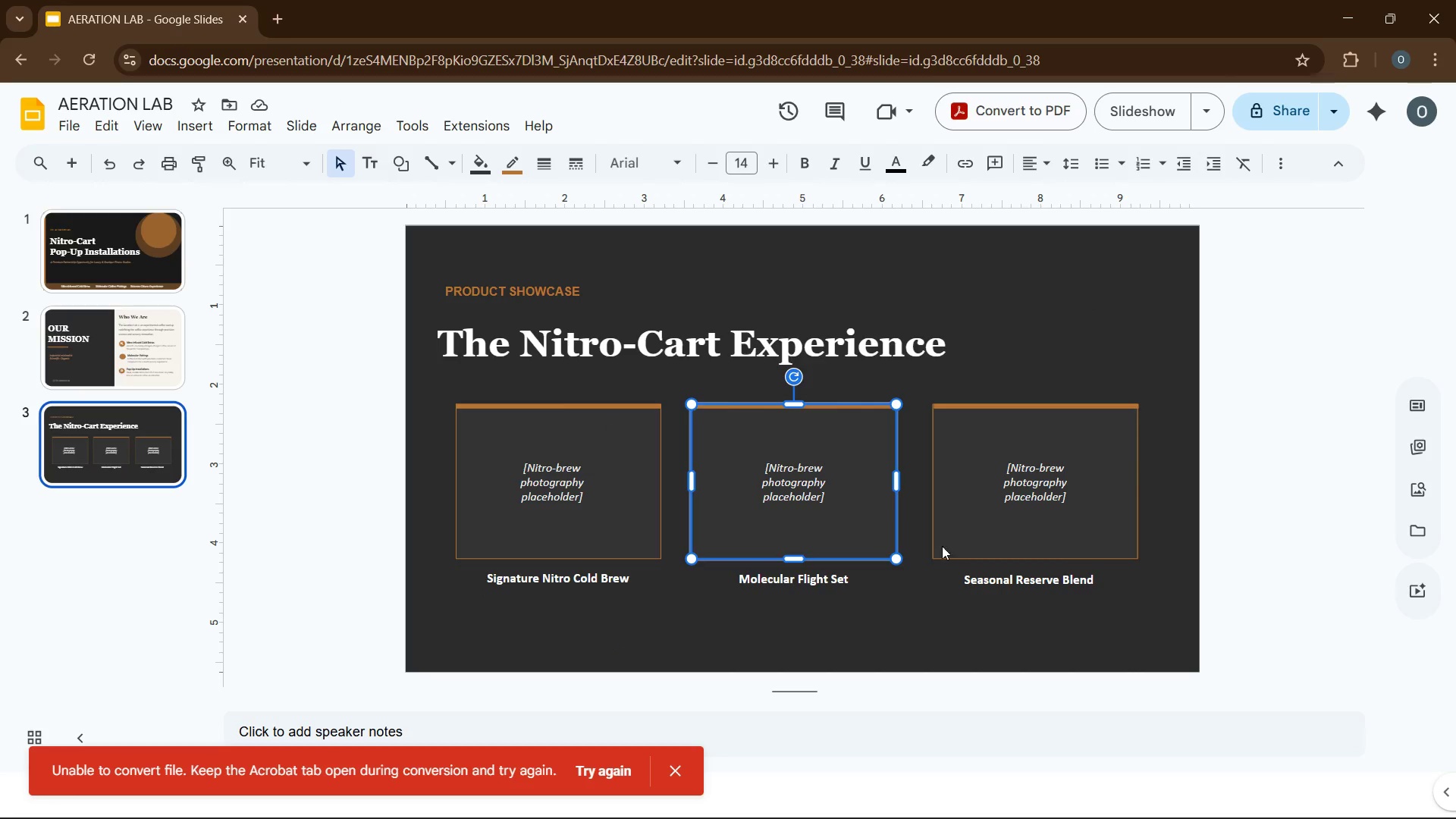 
left_click([946, 544])
 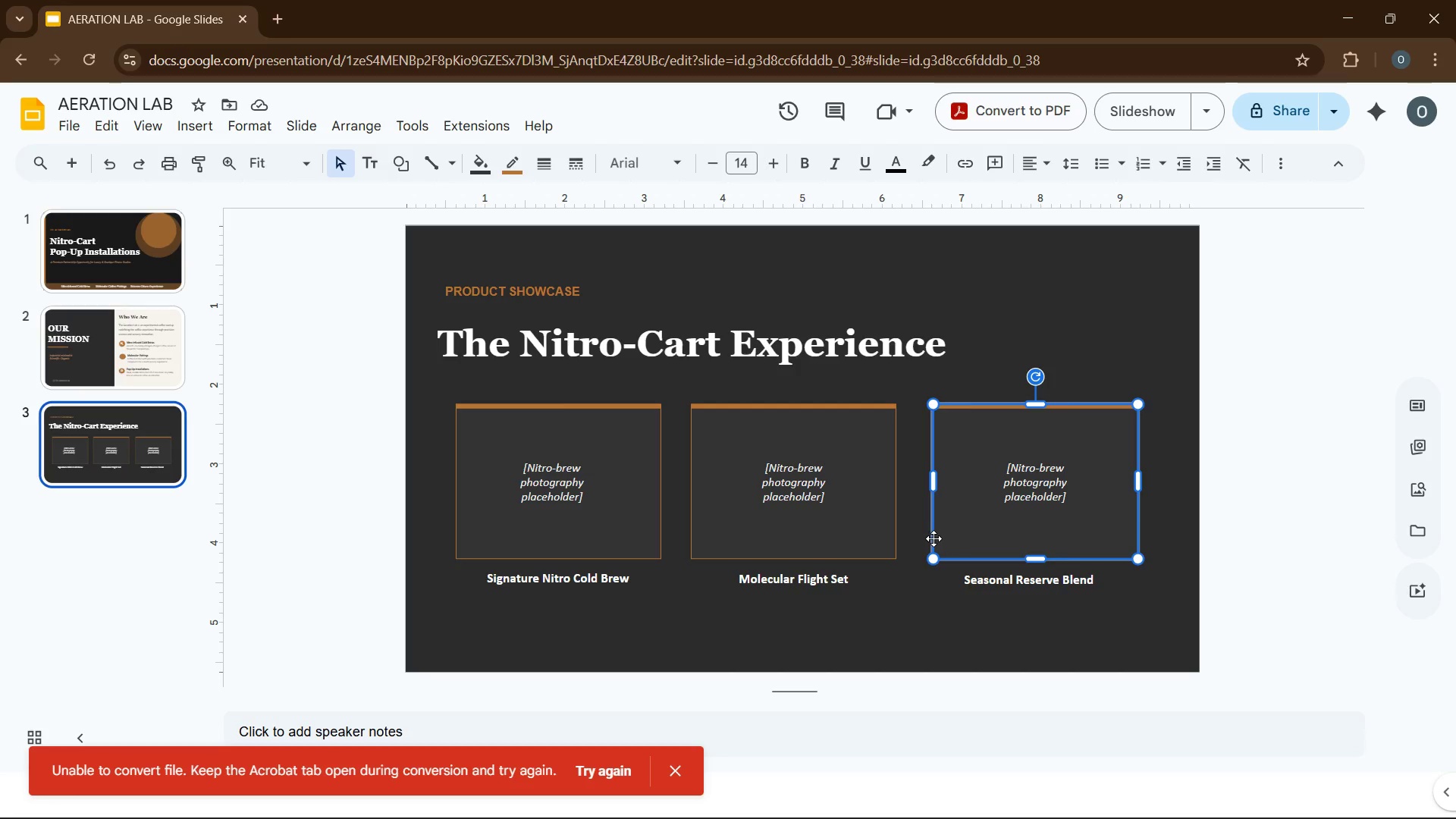 
wait(6.36)
 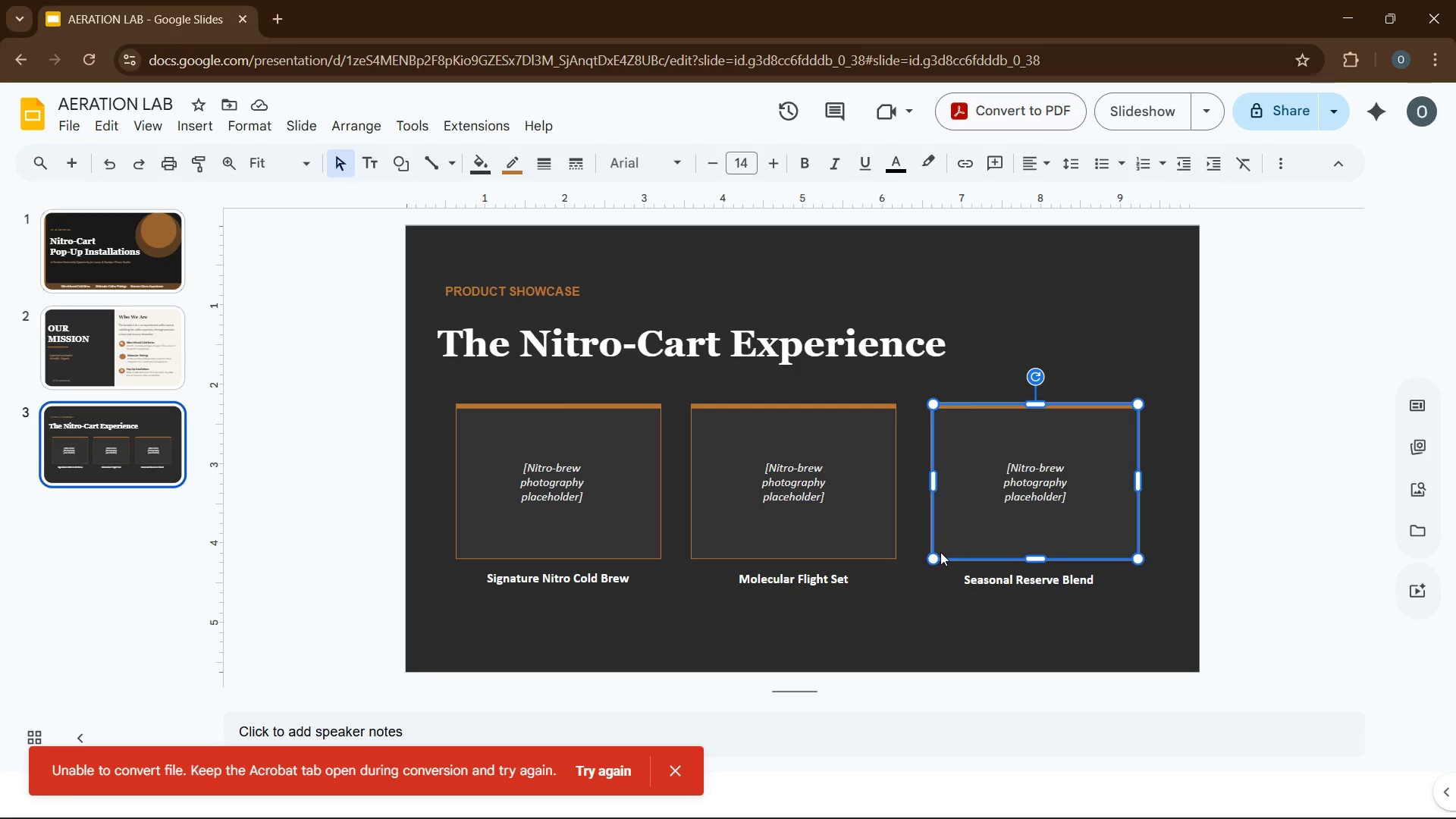 
left_click([934, 538])
 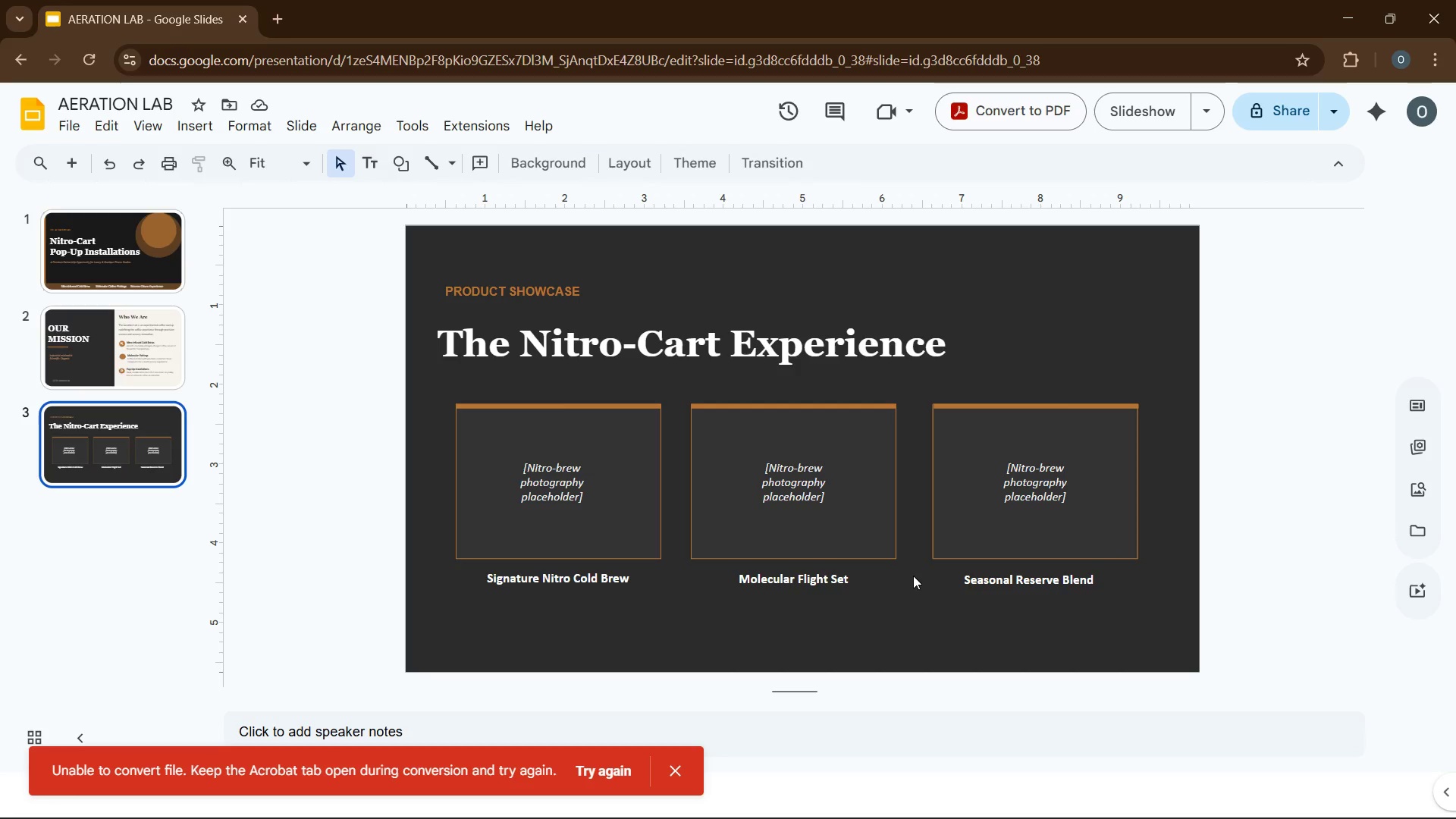 
left_click([913, 576])
 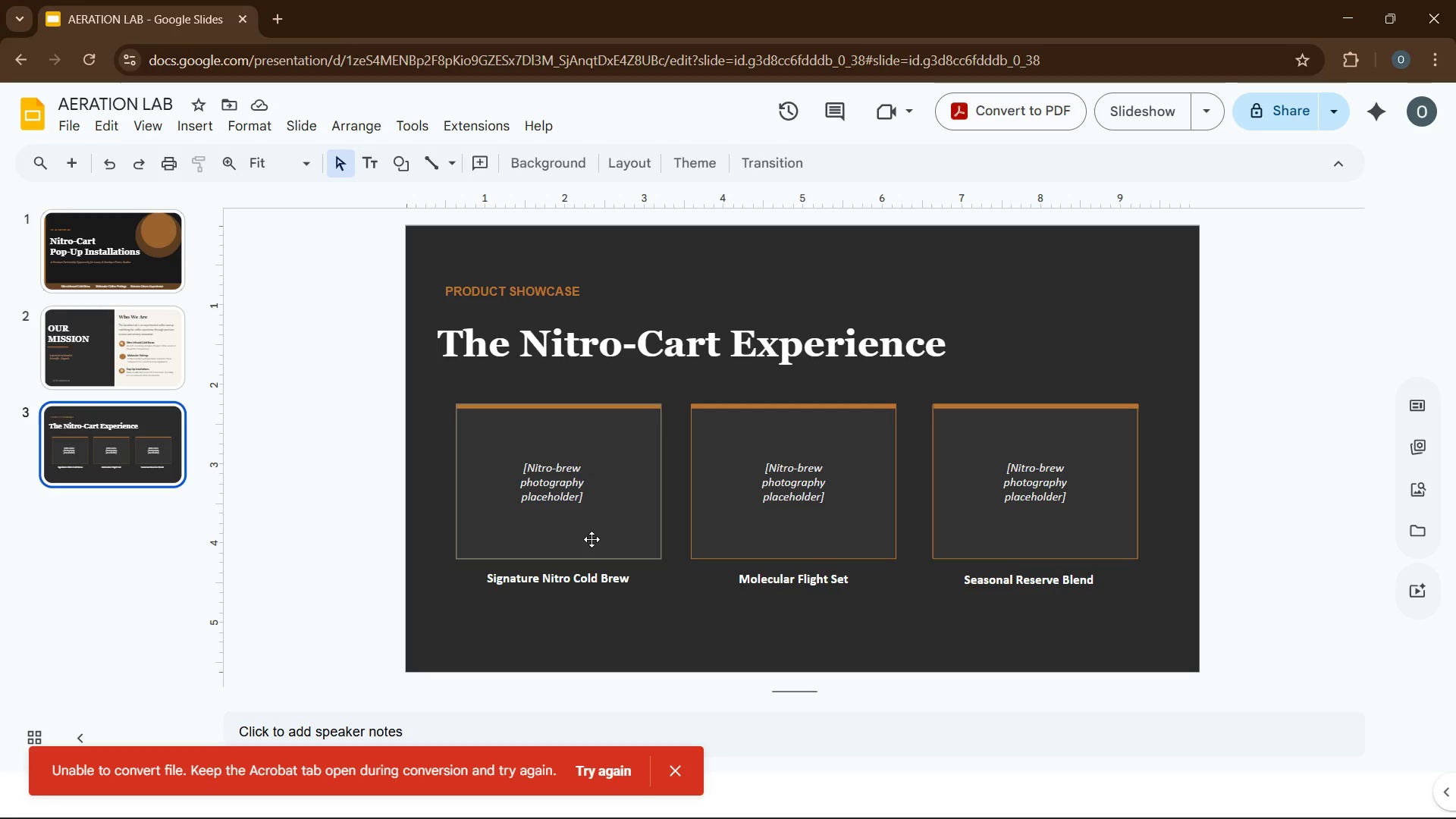 
wait(12.11)
 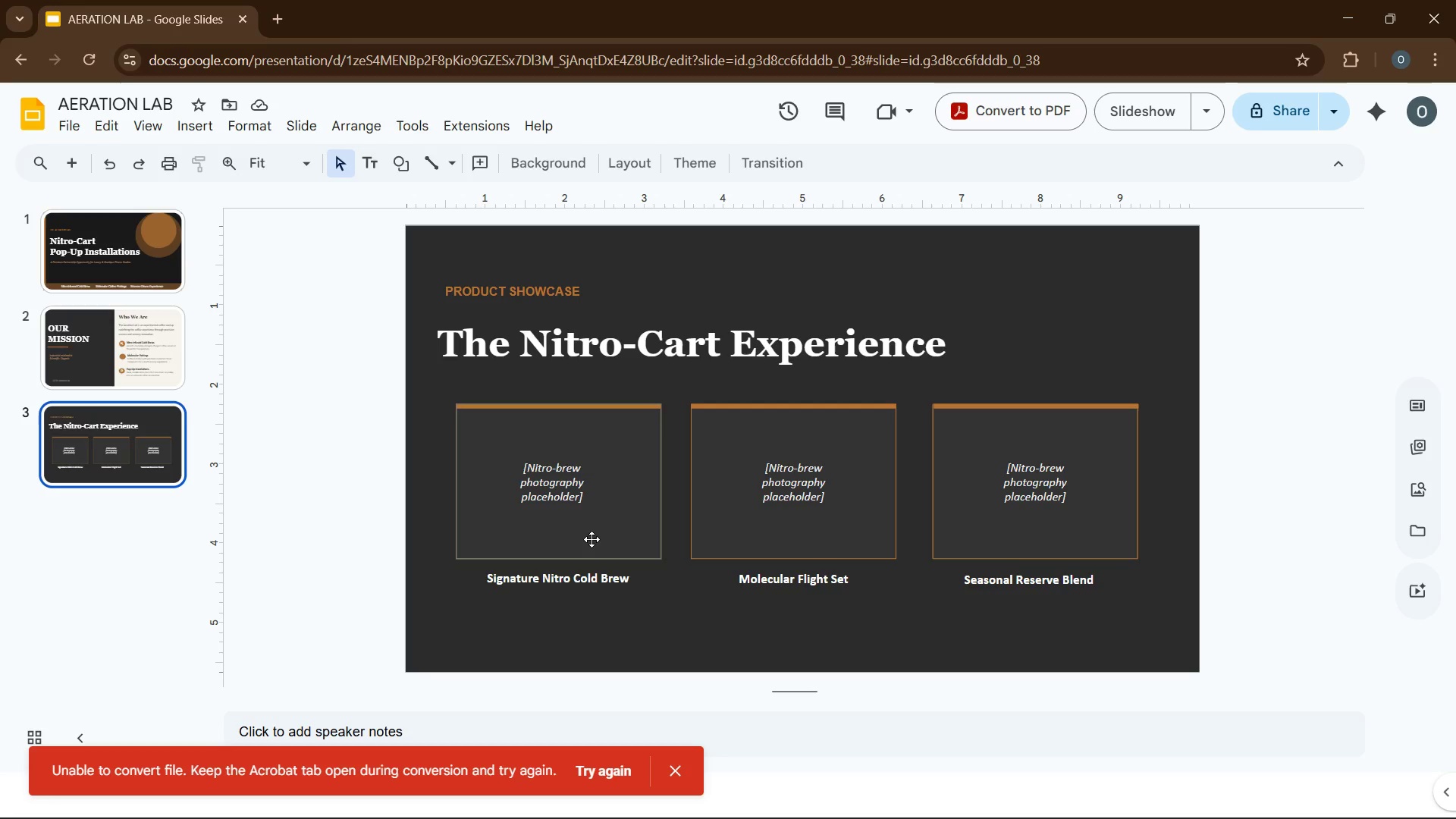 
left_click([186, 128])
 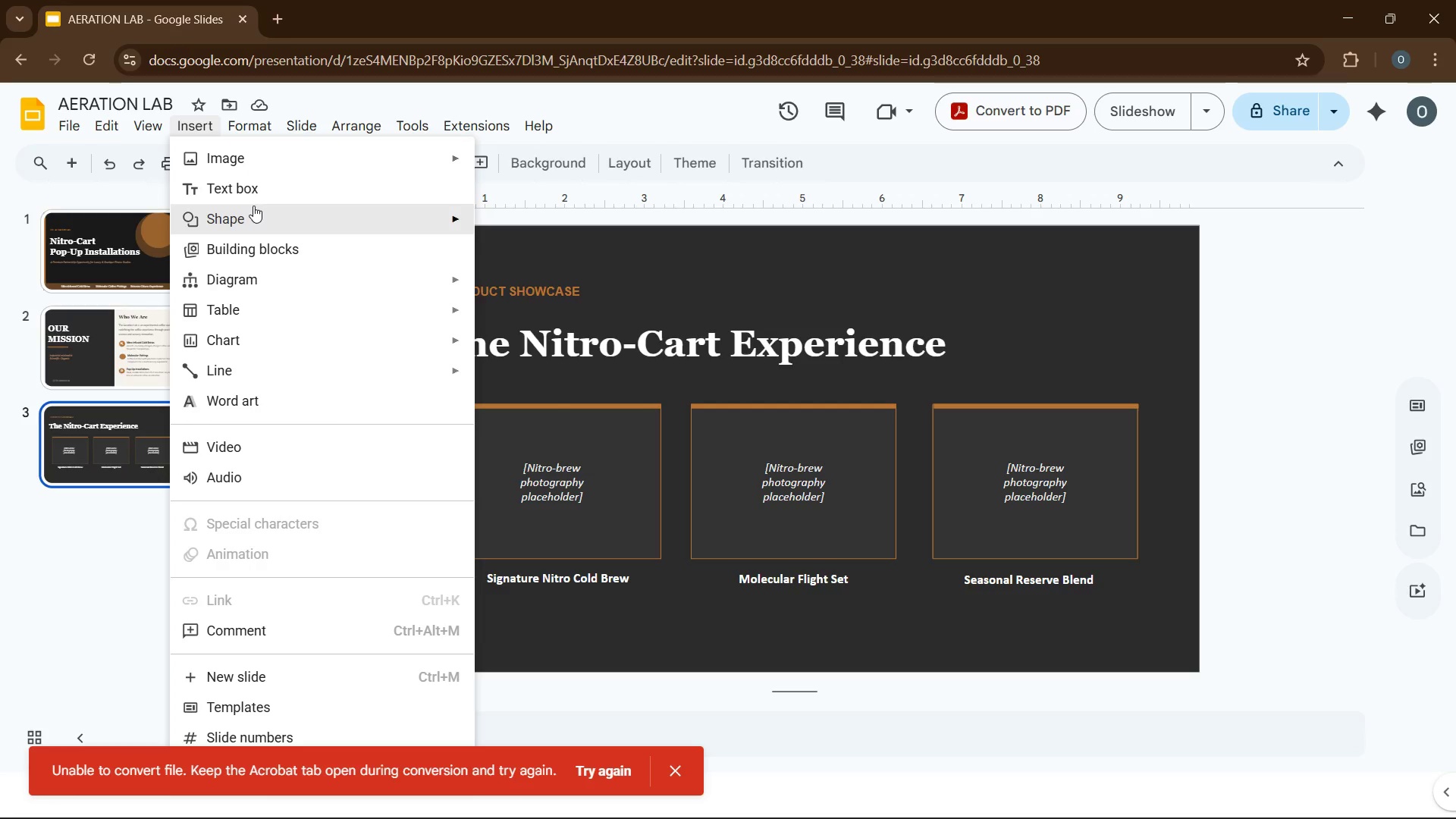 
left_click_drag(start_coordinate=[253, 206], to_coordinate=[257, 193])
 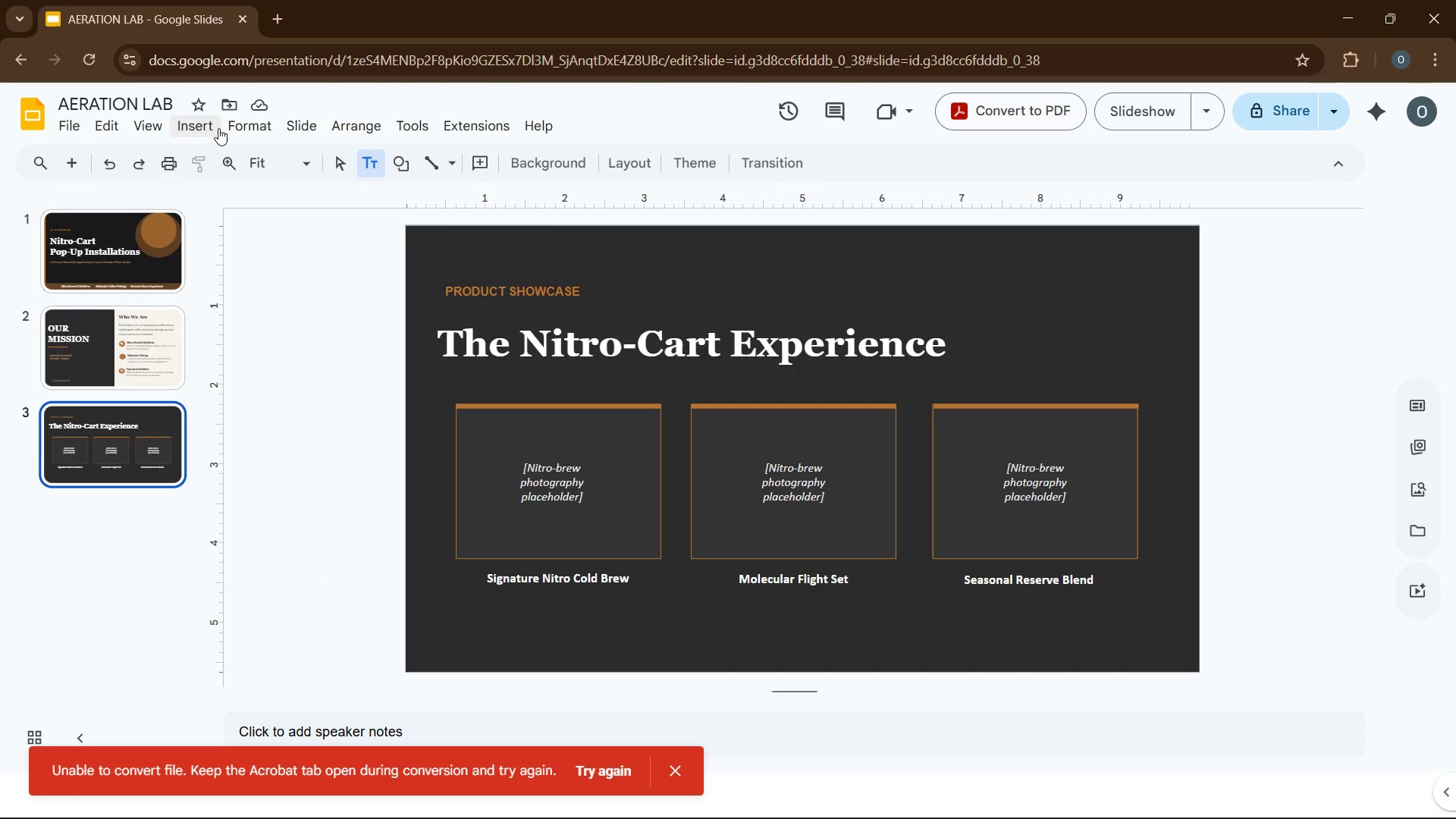 
left_click([218, 128])
 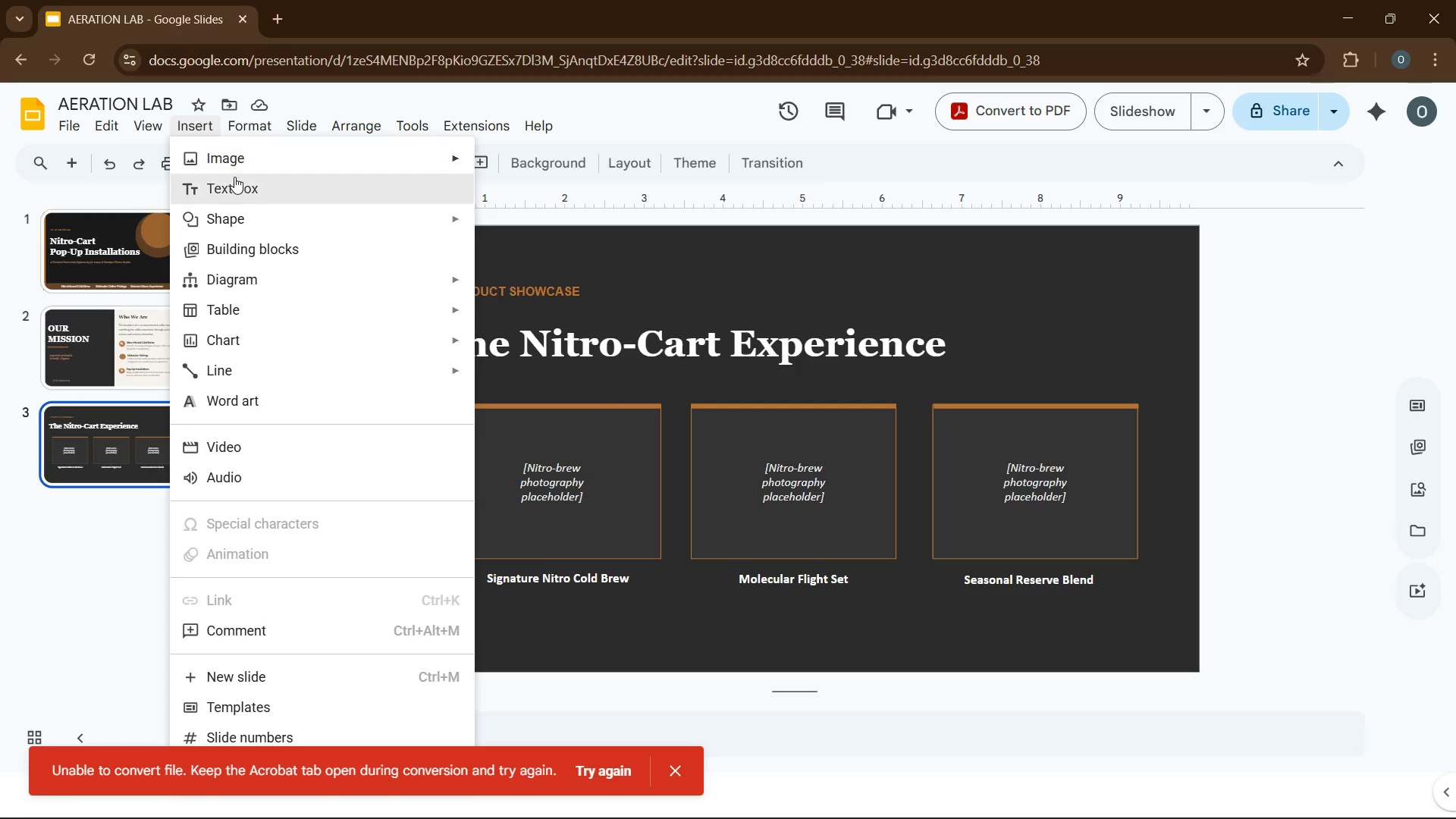 
left_click([235, 178])
 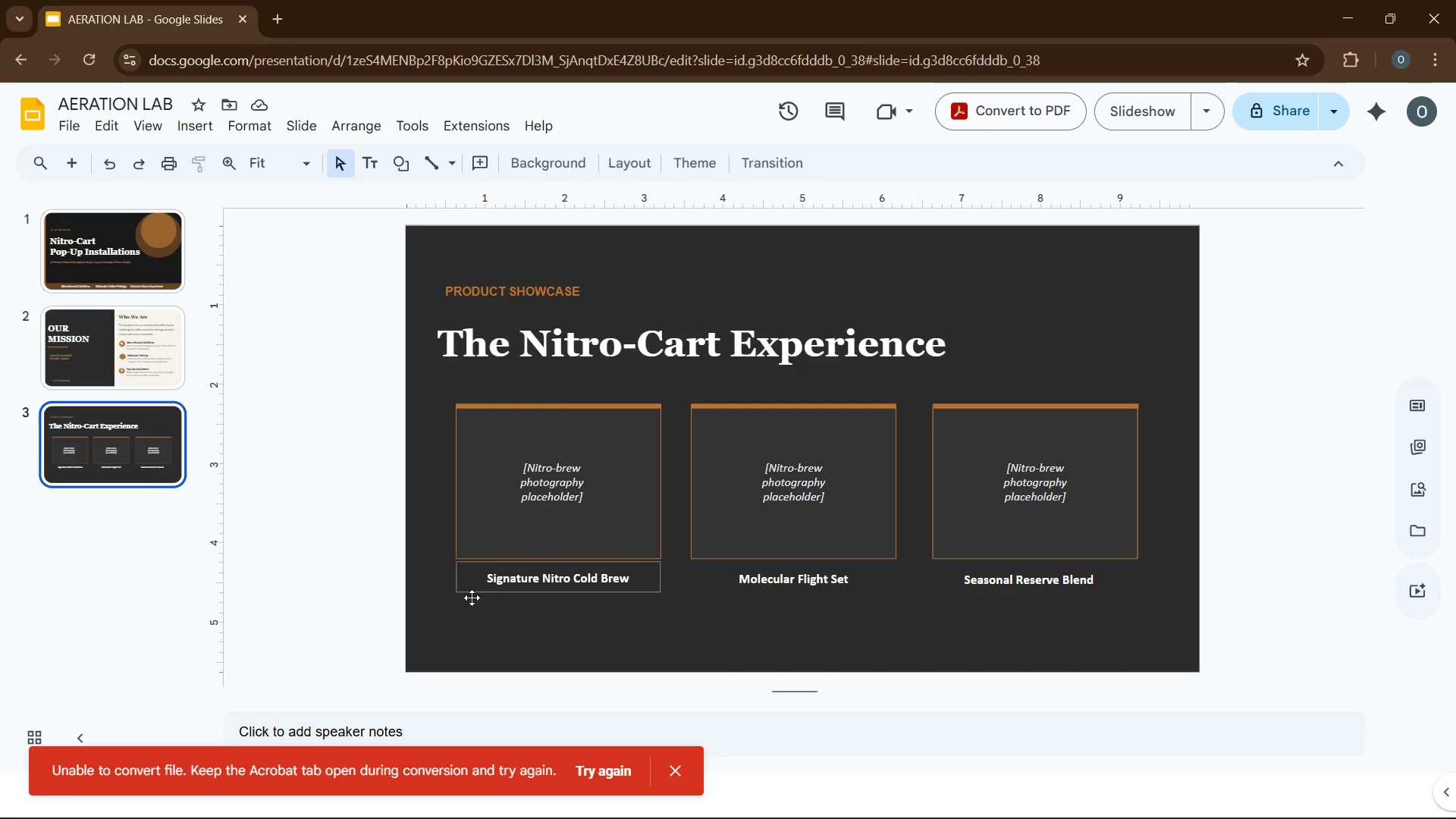 
left_click_drag(start_coordinate=[472, 598], to_coordinate=[642, 651])
 